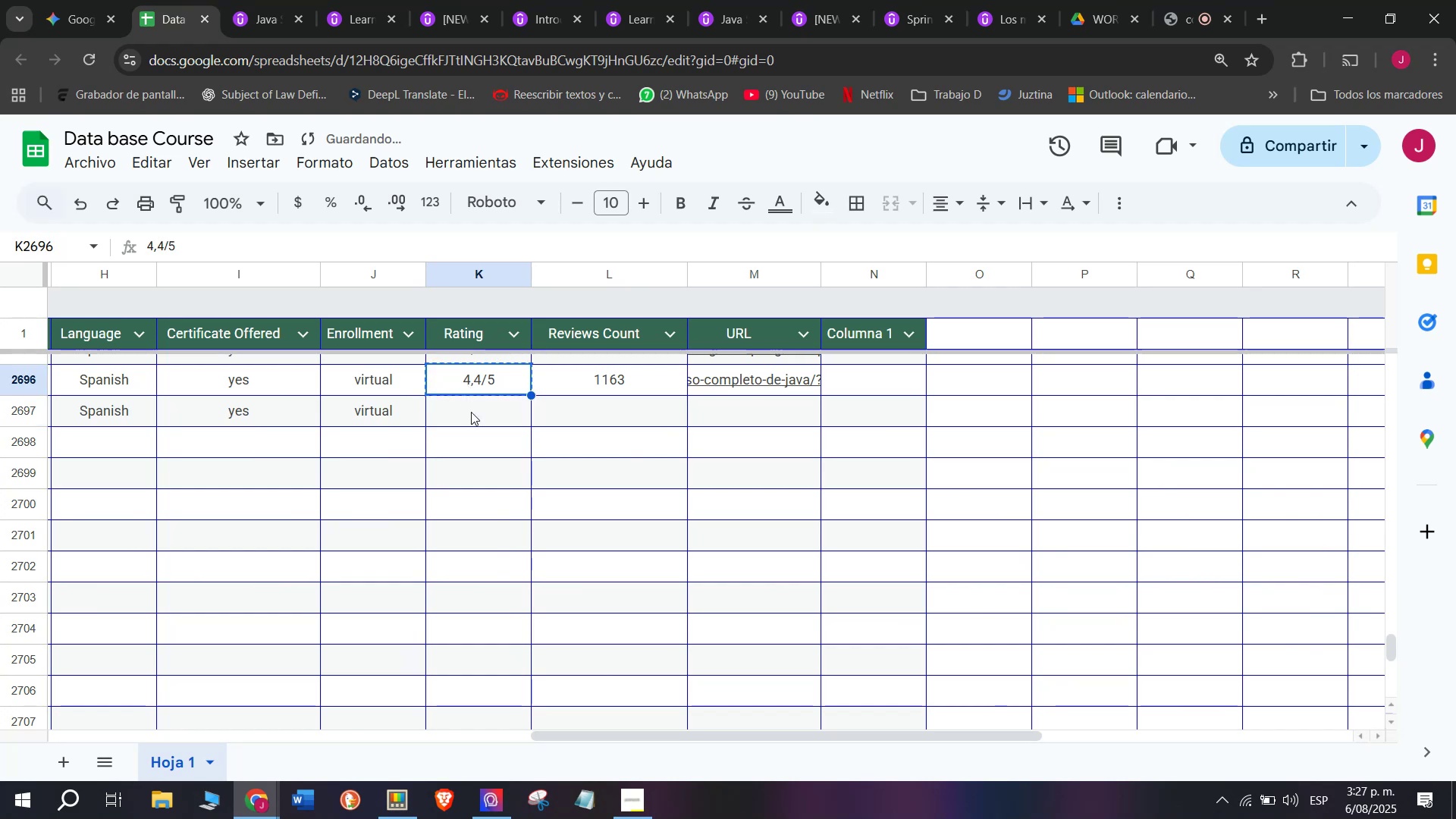 
key(Control+C)
 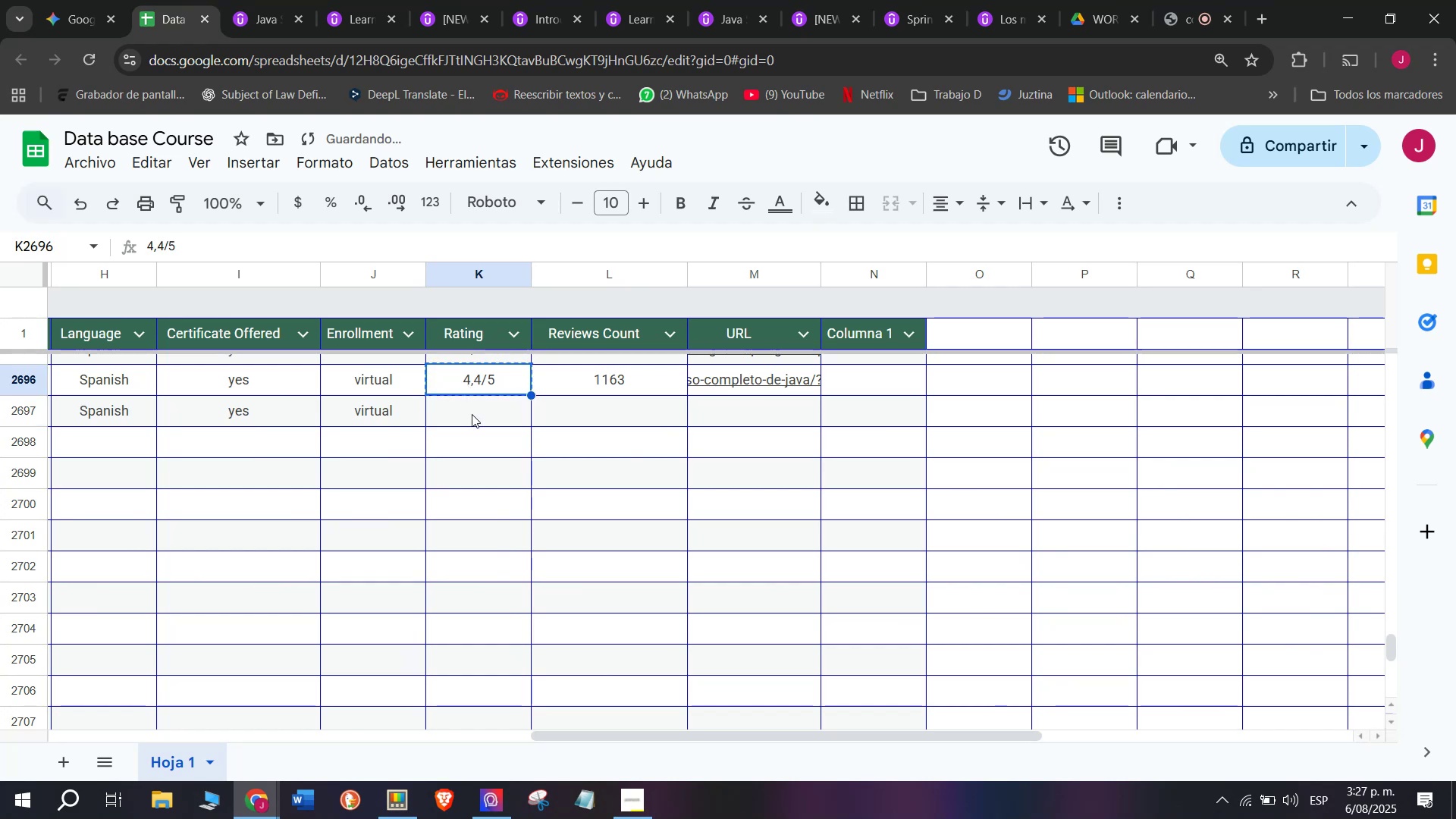 
triple_click([472, 414])
 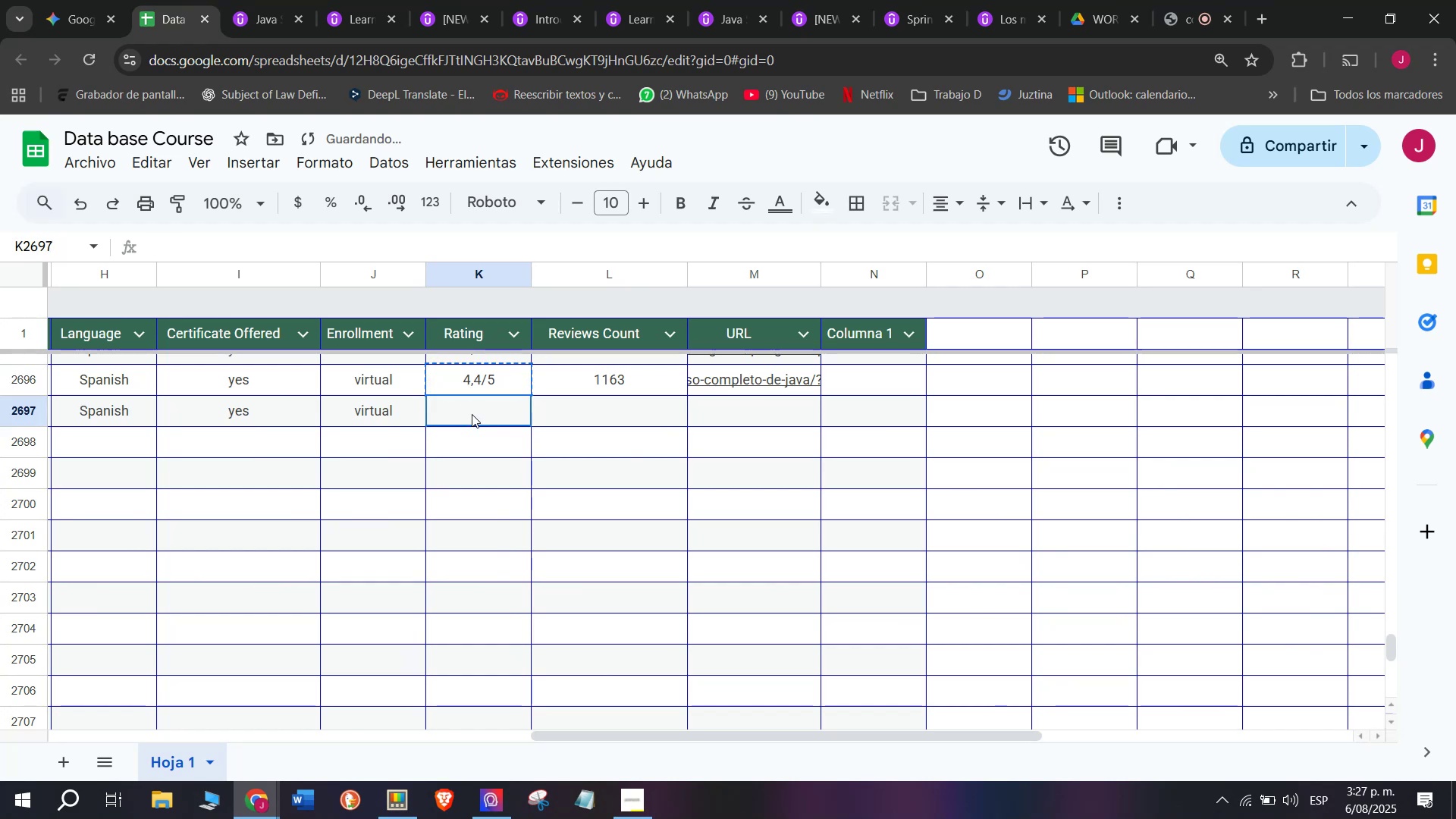 
key(Control+ControlLeft)
 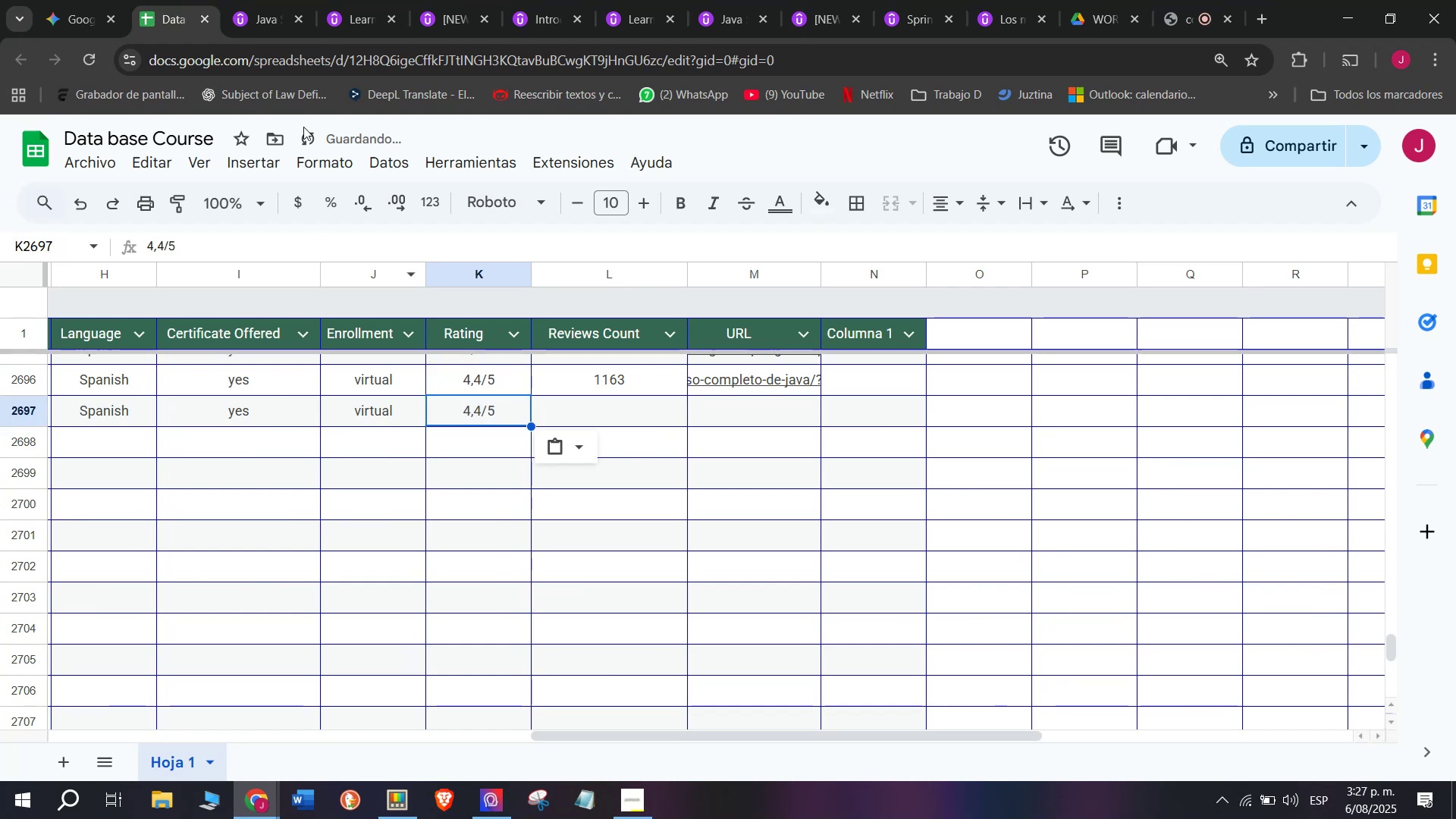 
key(Z)
 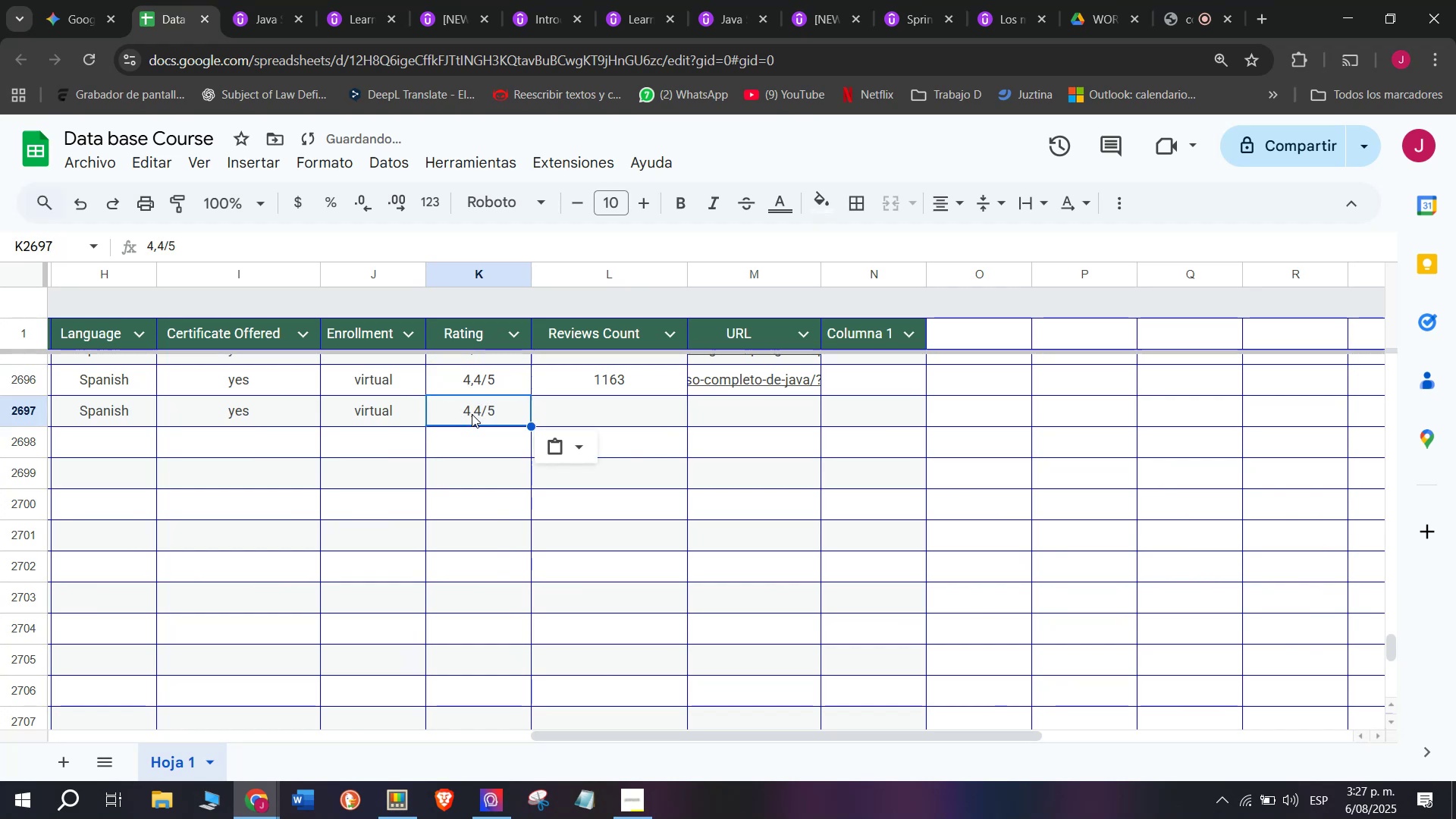 
key(Control+V)
 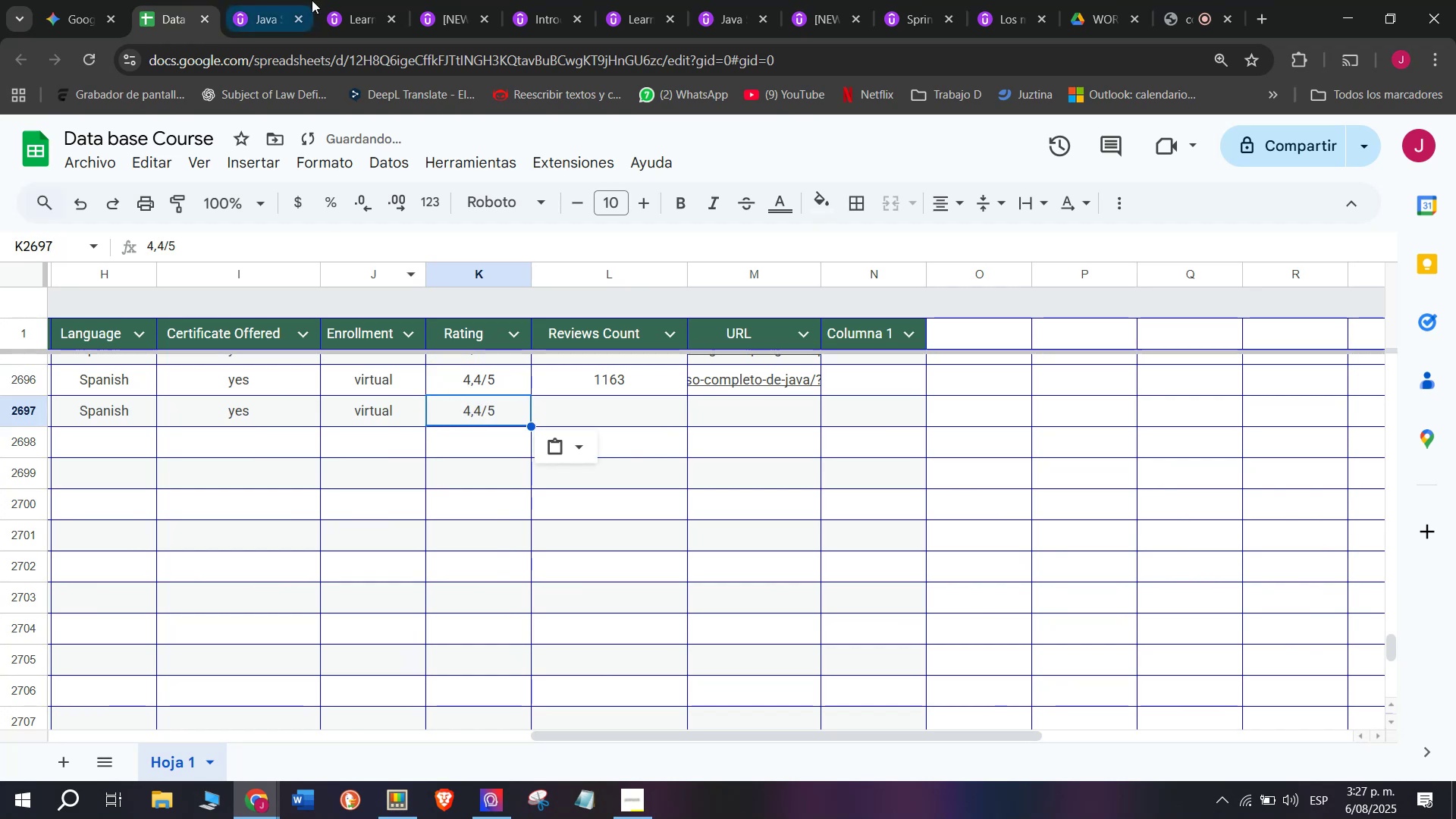 
left_click([250, 0])
 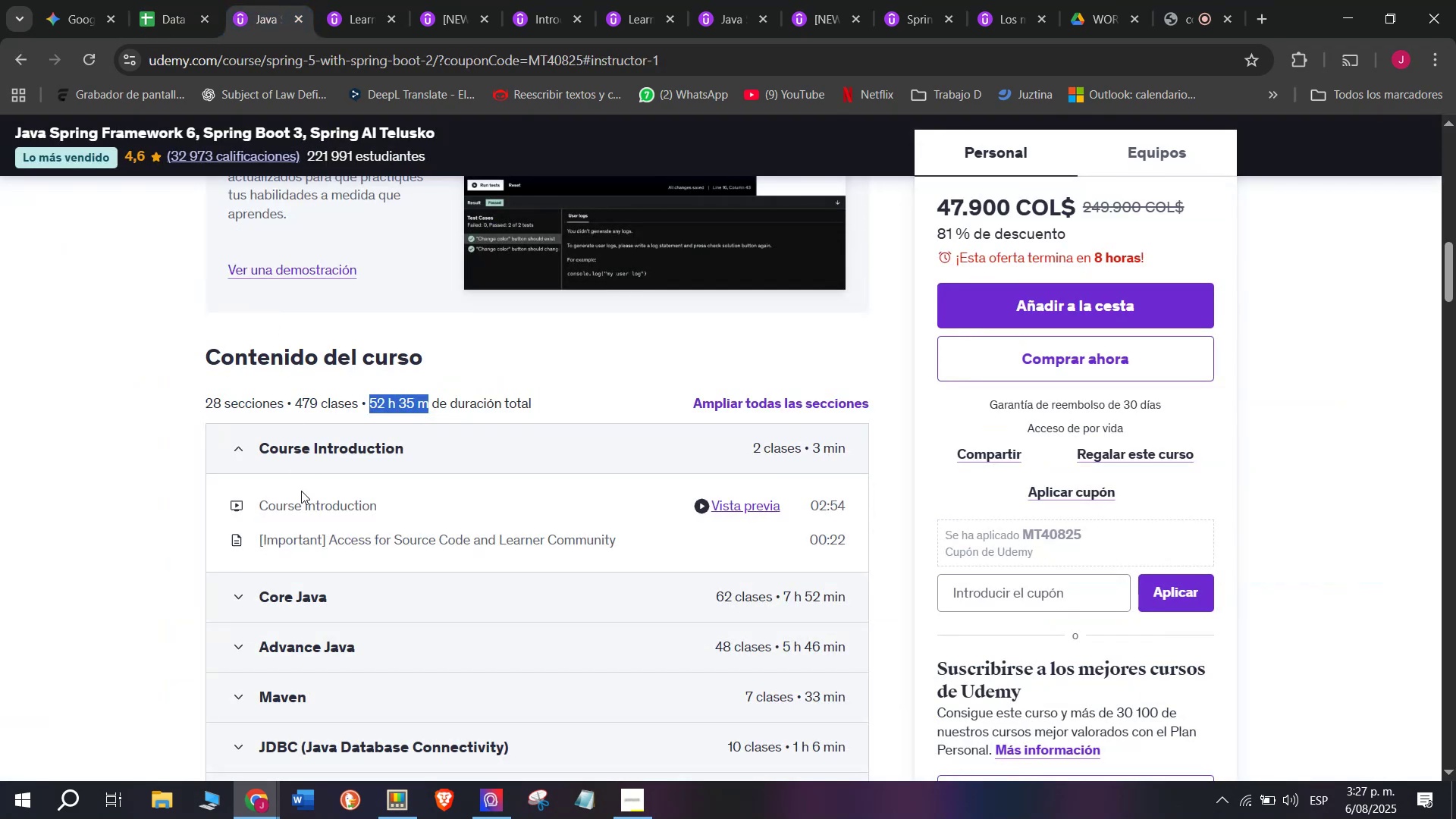 
scroll: coordinate [301, 491], scroll_direction: up, amount: 2.0
 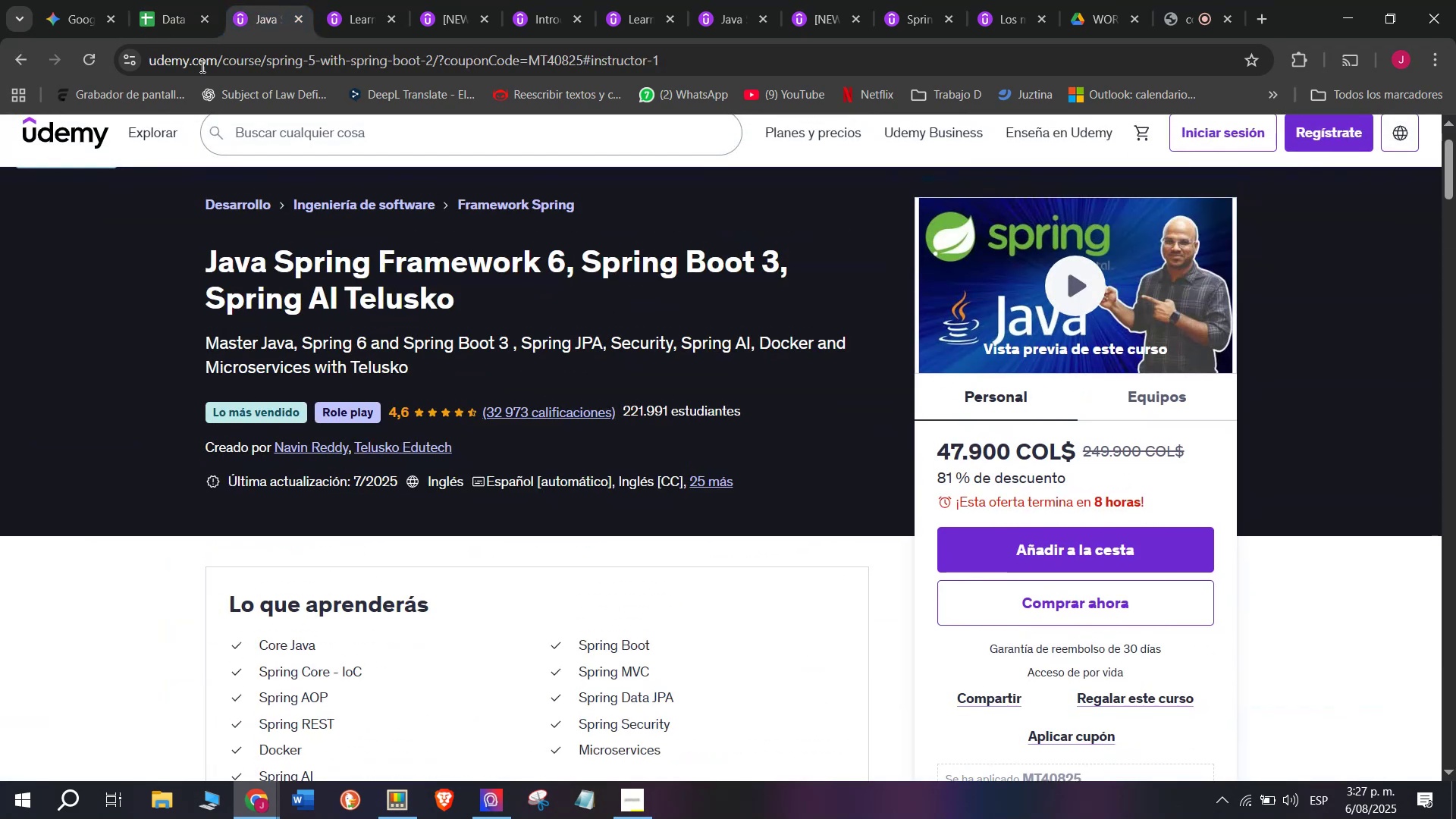 
left_click([165, 0])
 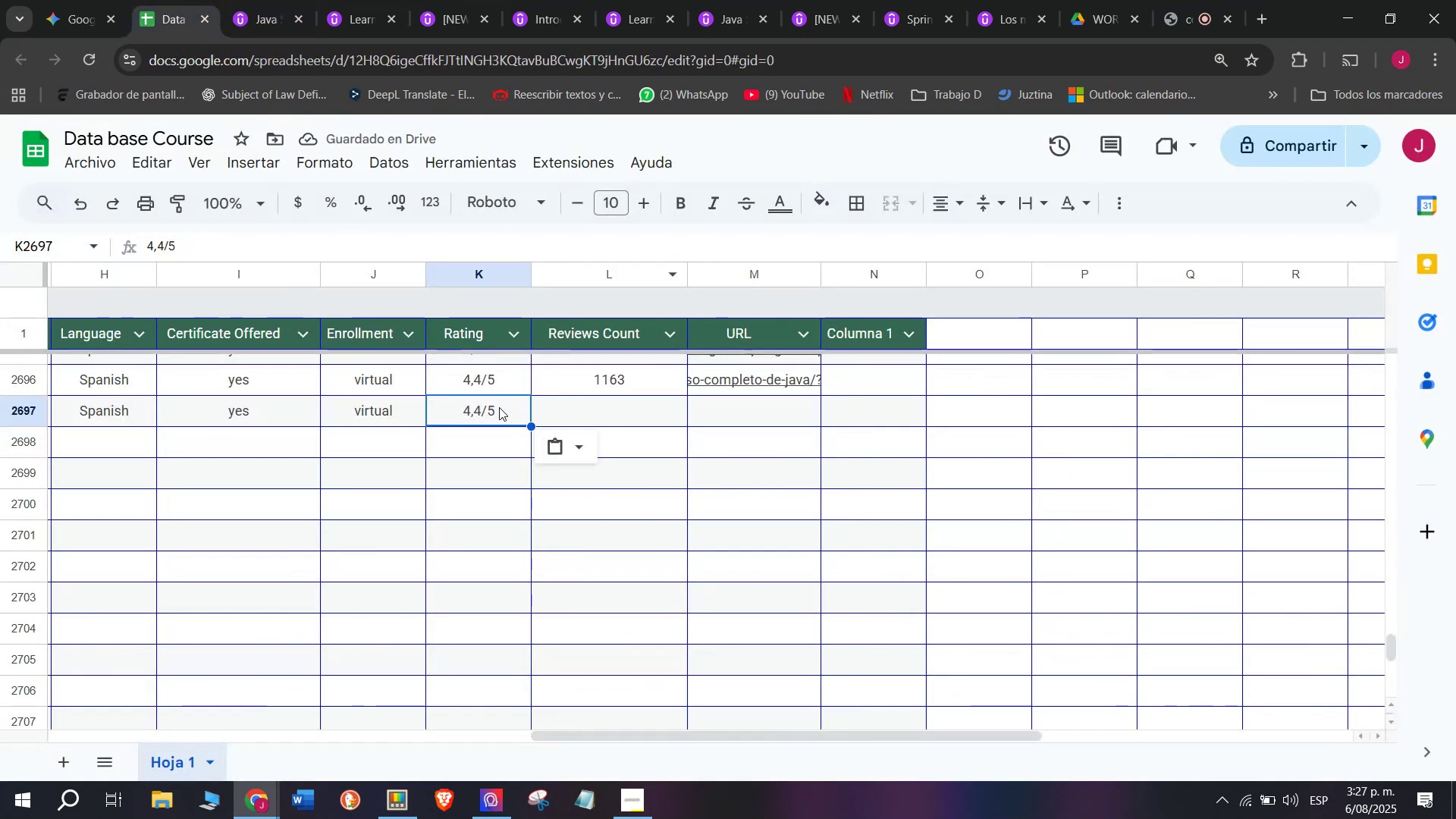 
double_click([497, 407])
 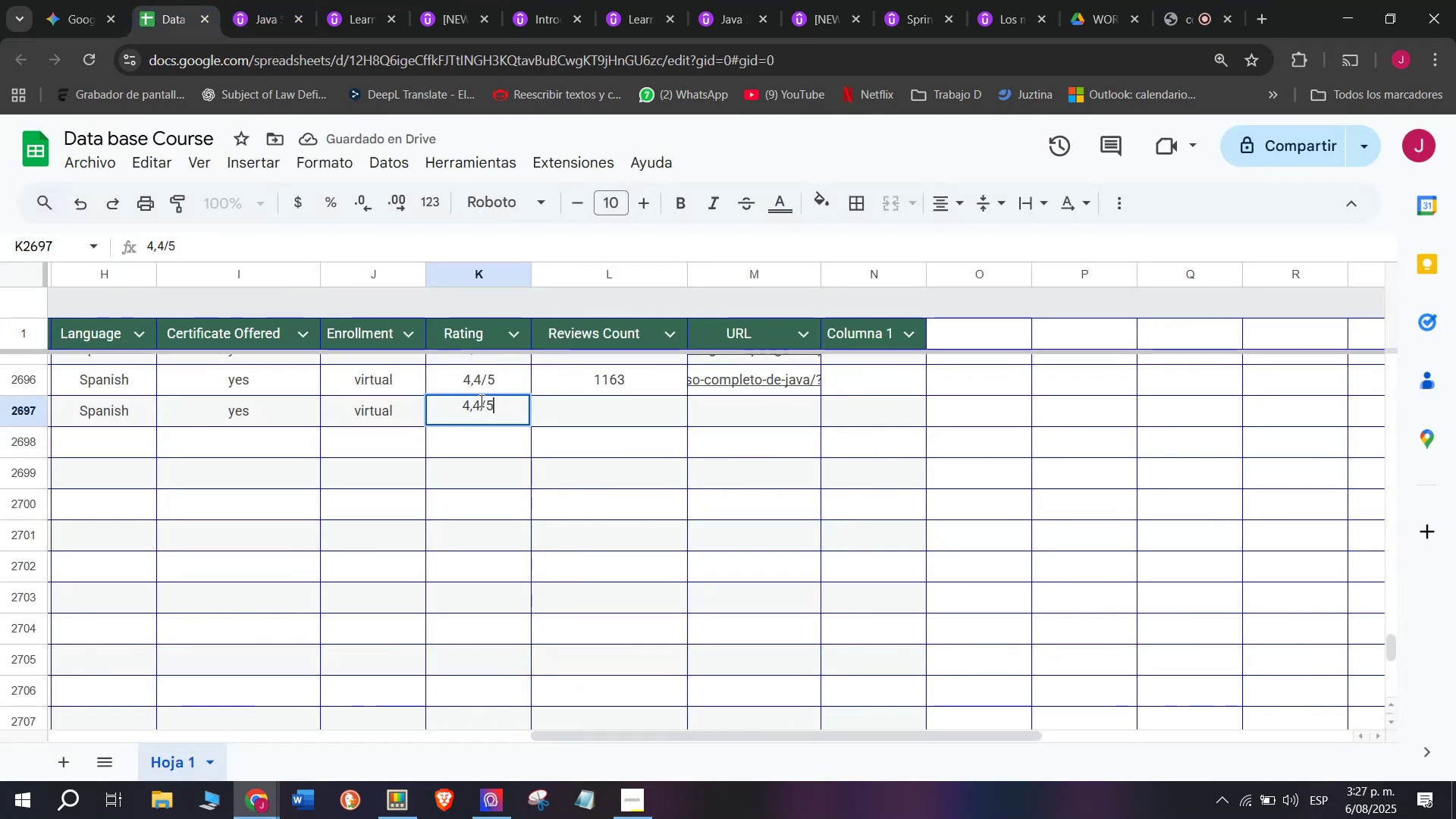 
left_click([480, 400])
 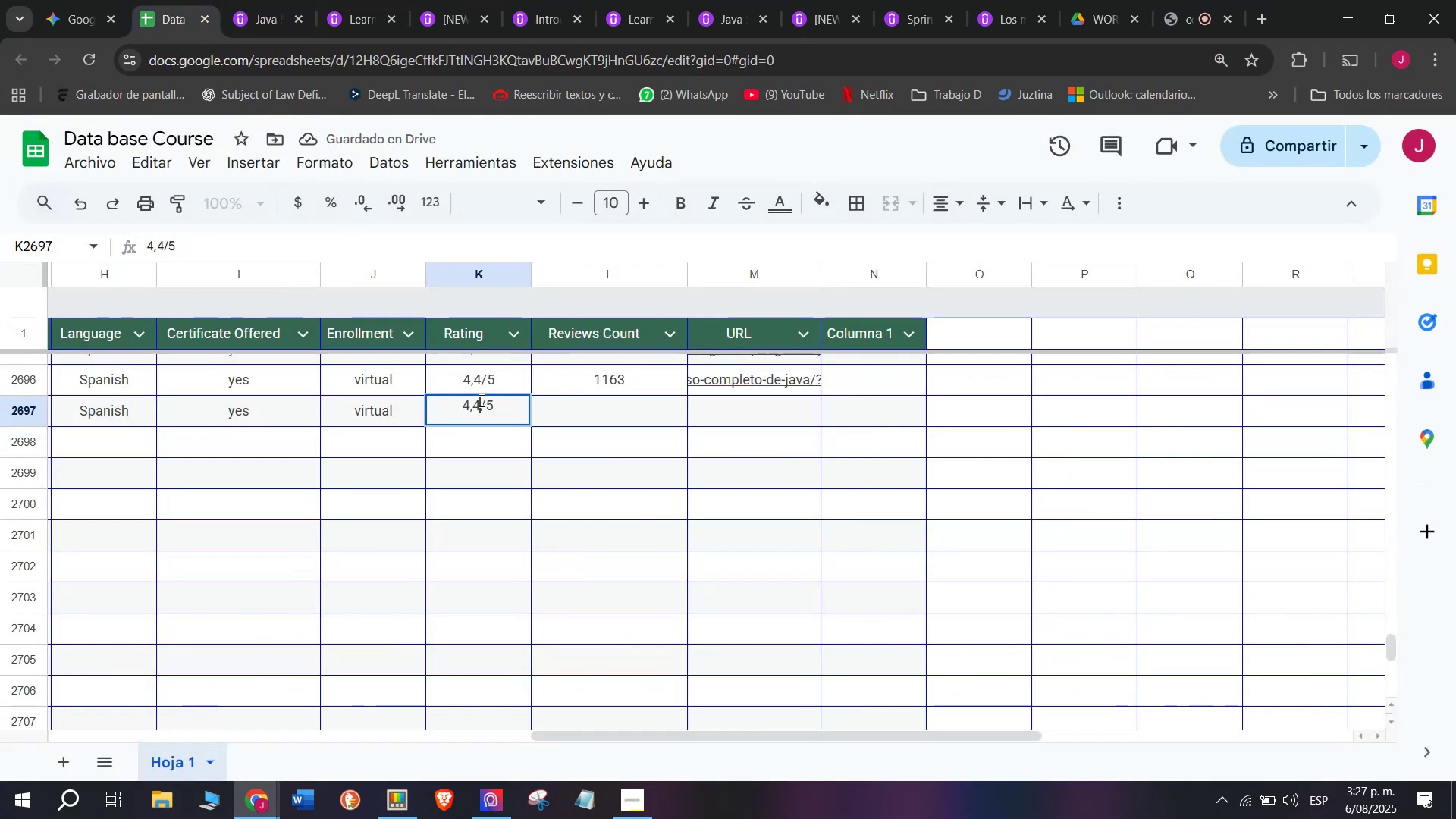 
key(Backspace)
type(q6)
 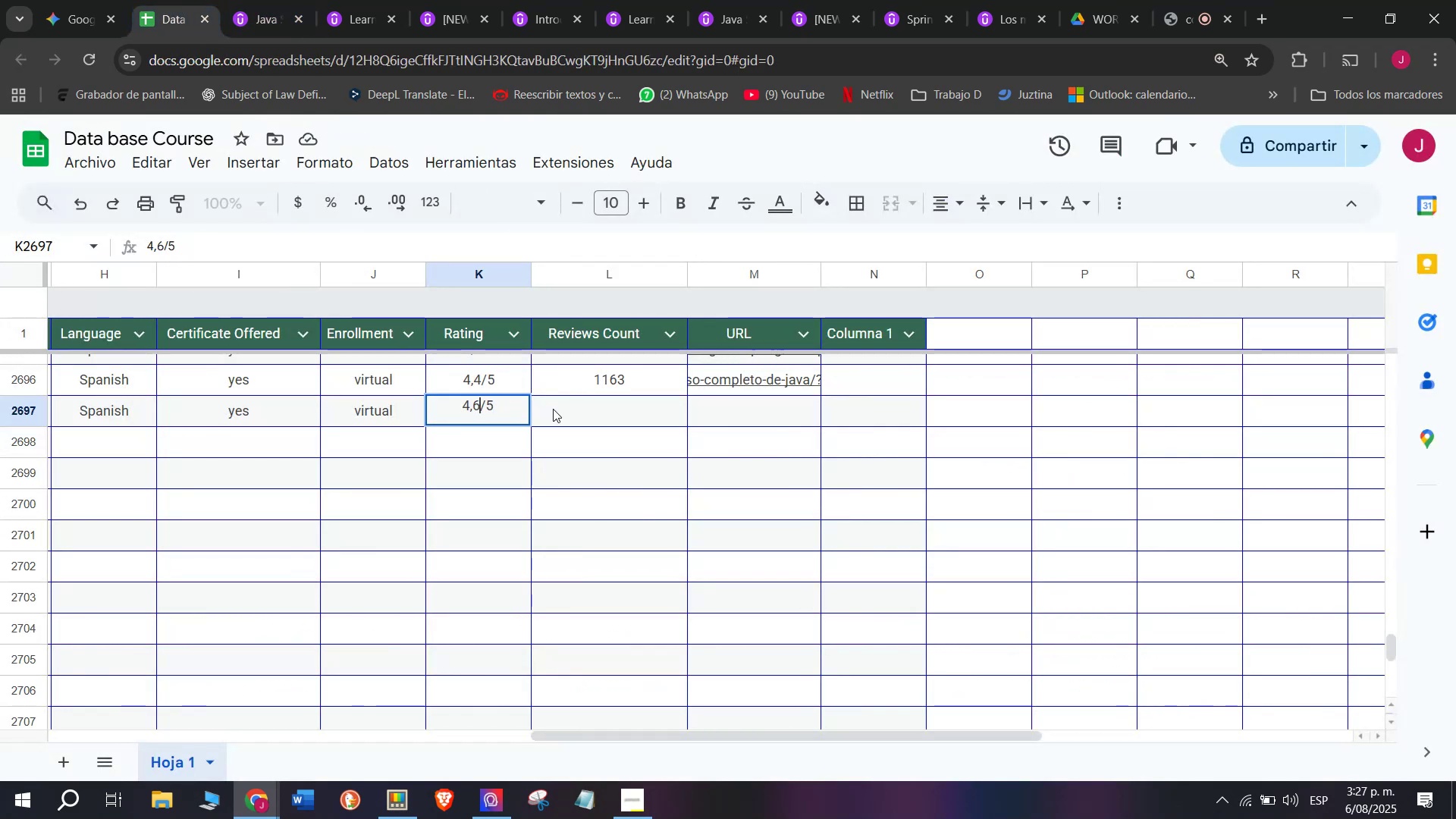 
left_click([573, 409])
 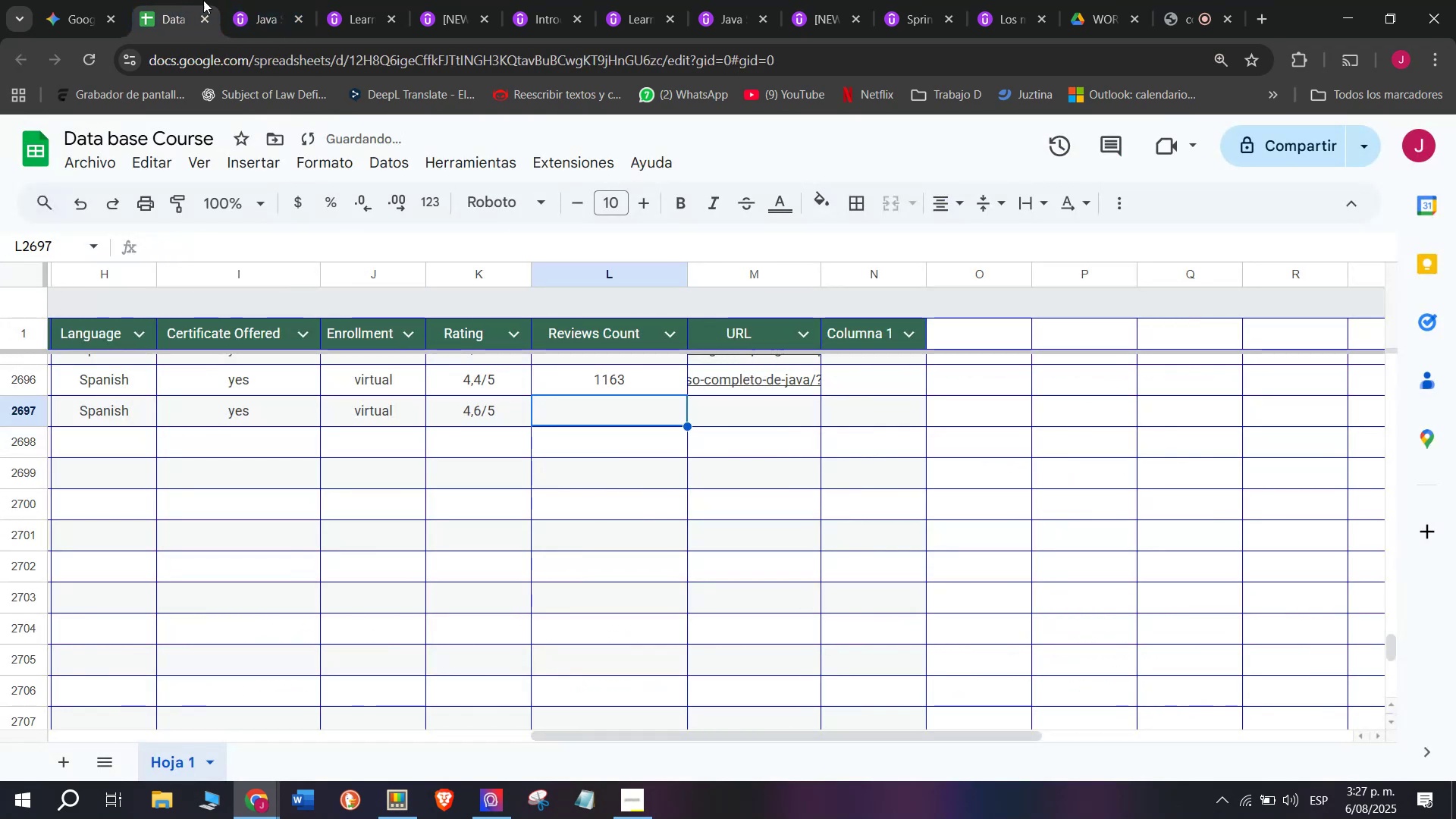 
left_click([255, 0])
 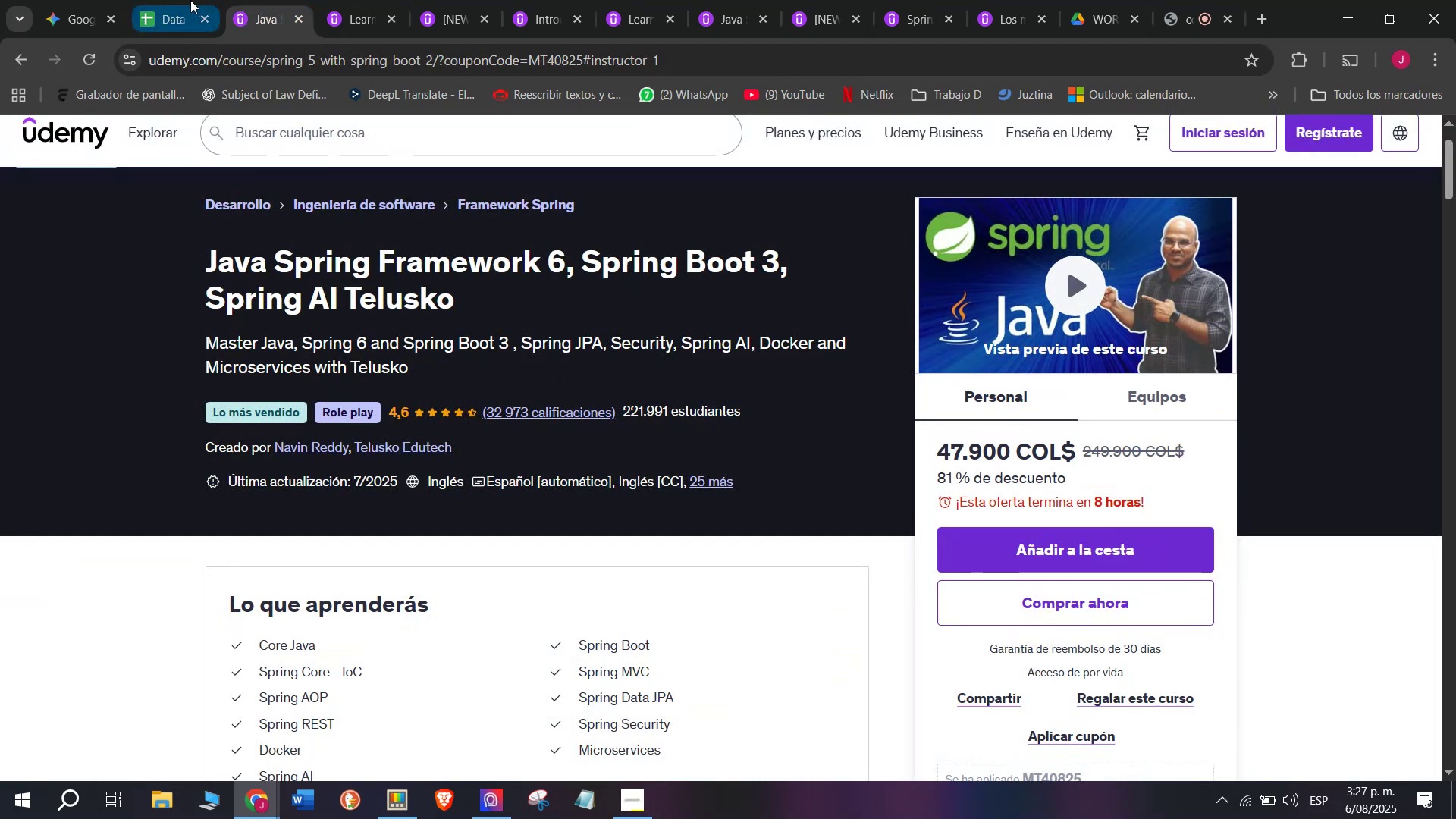 
left_click([190, 0])
 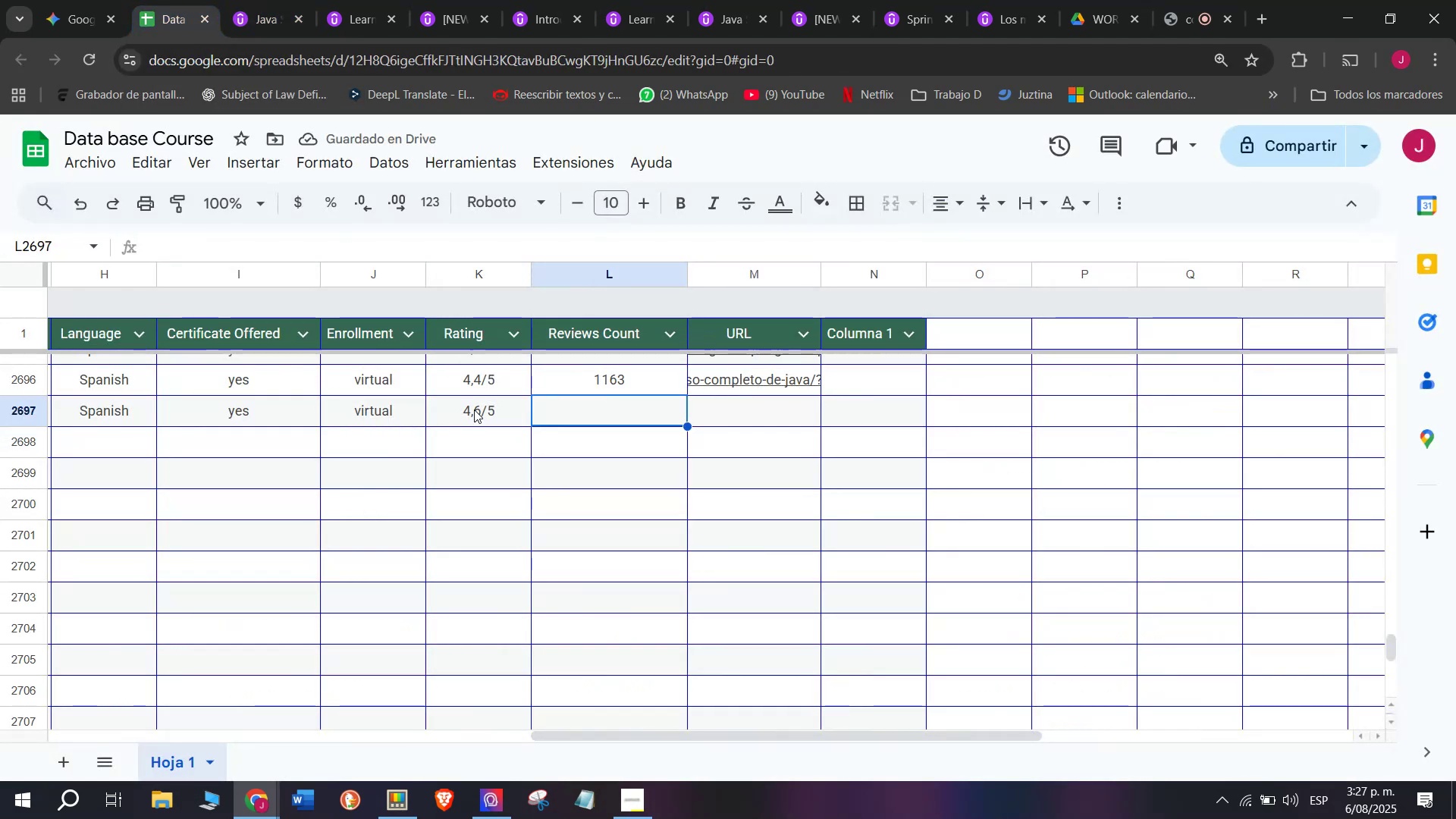 
type(329)
 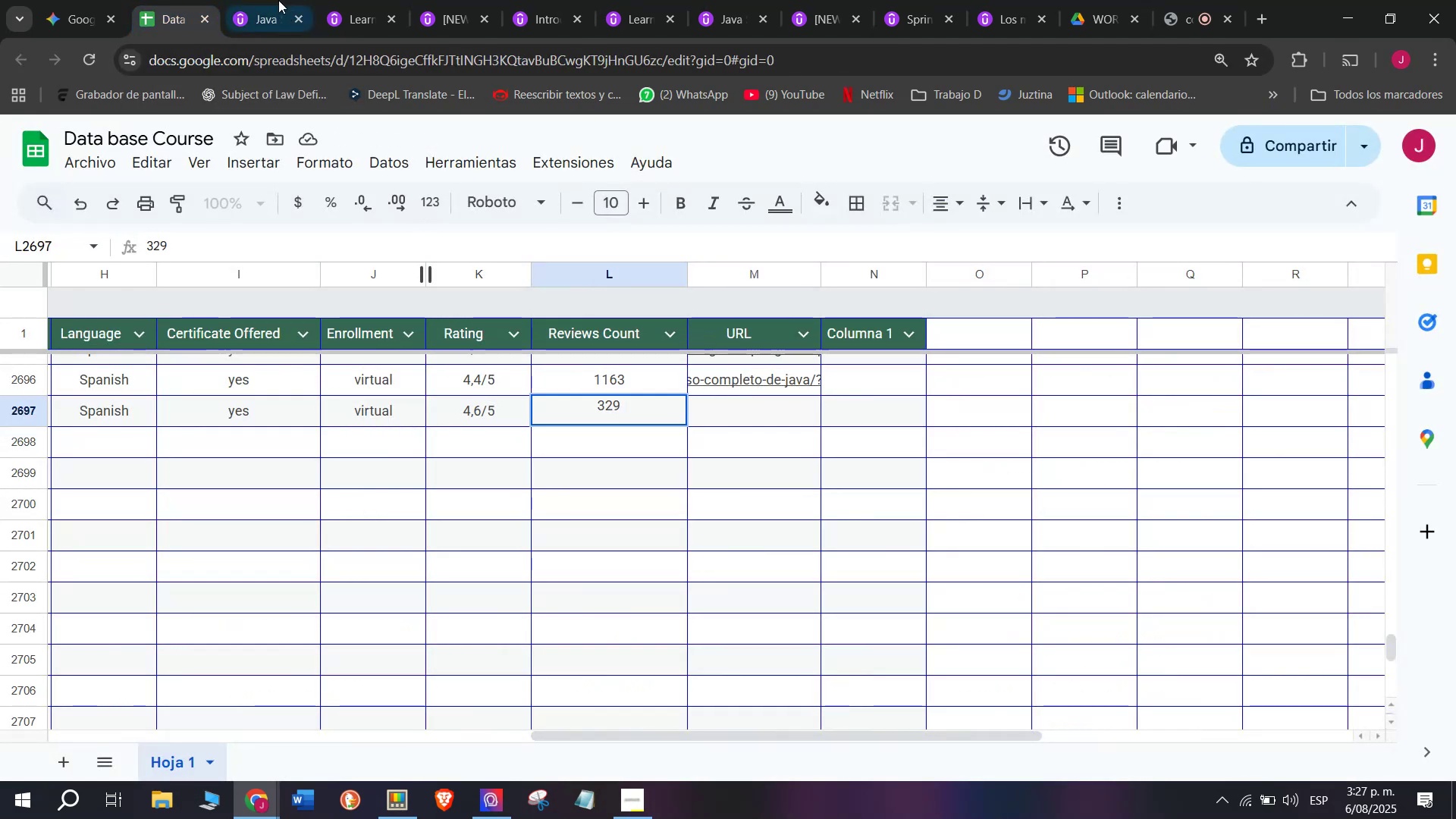 
left_click([272, 0])
 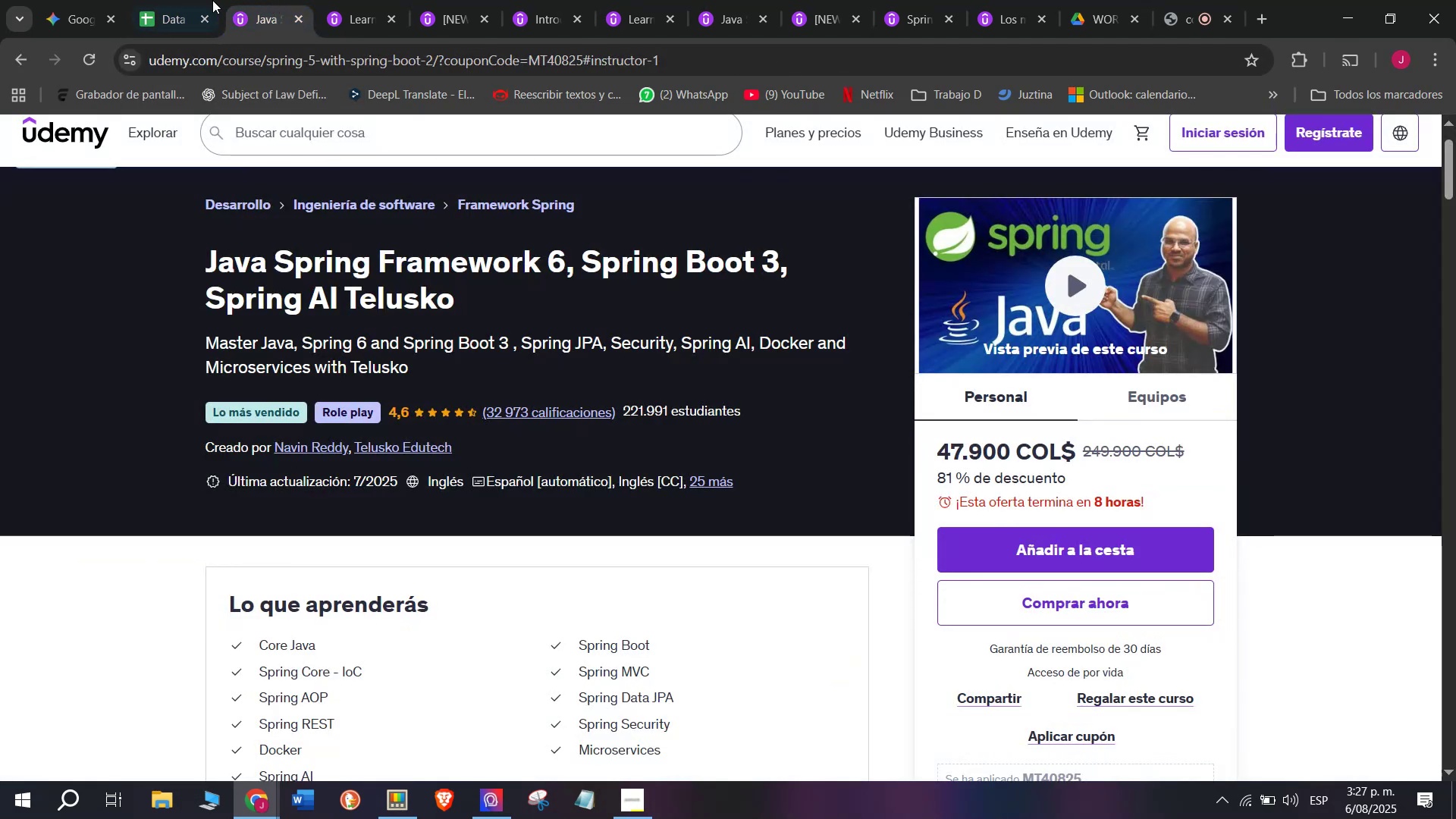 
left_click([180, 0])
 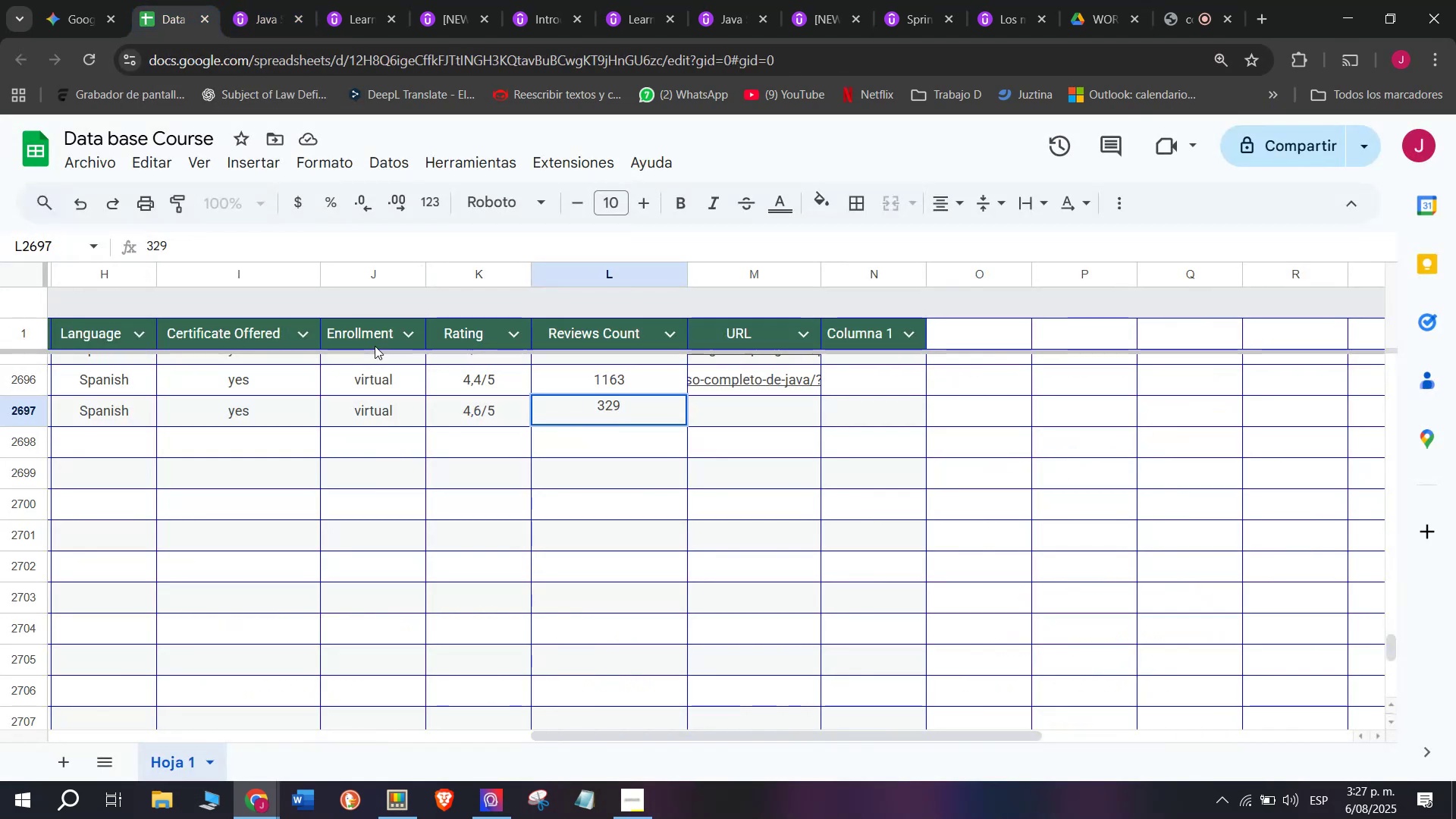 
type(73)
 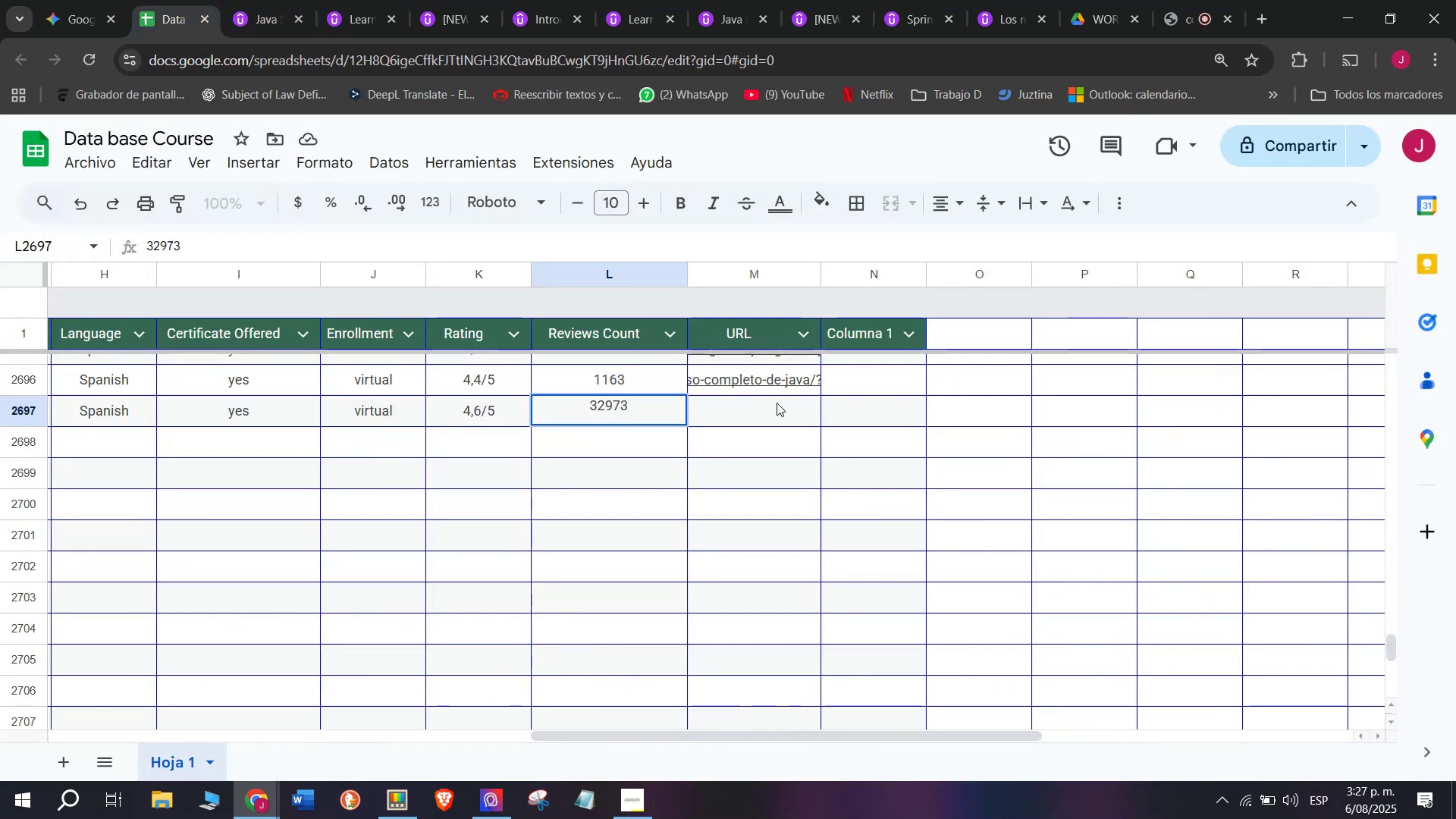 
left_click([777, 416])
 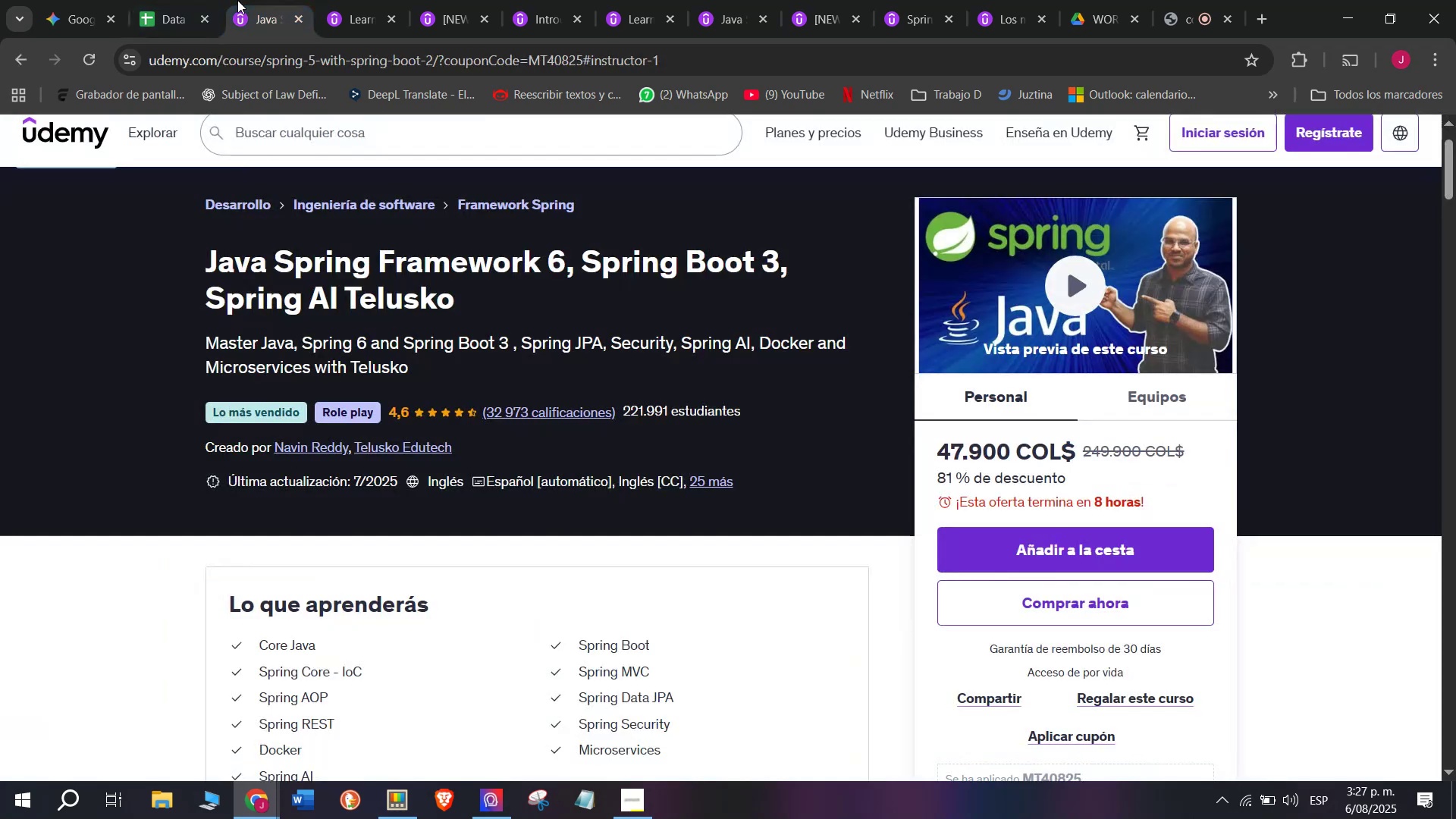 
double_click([265, 49])
 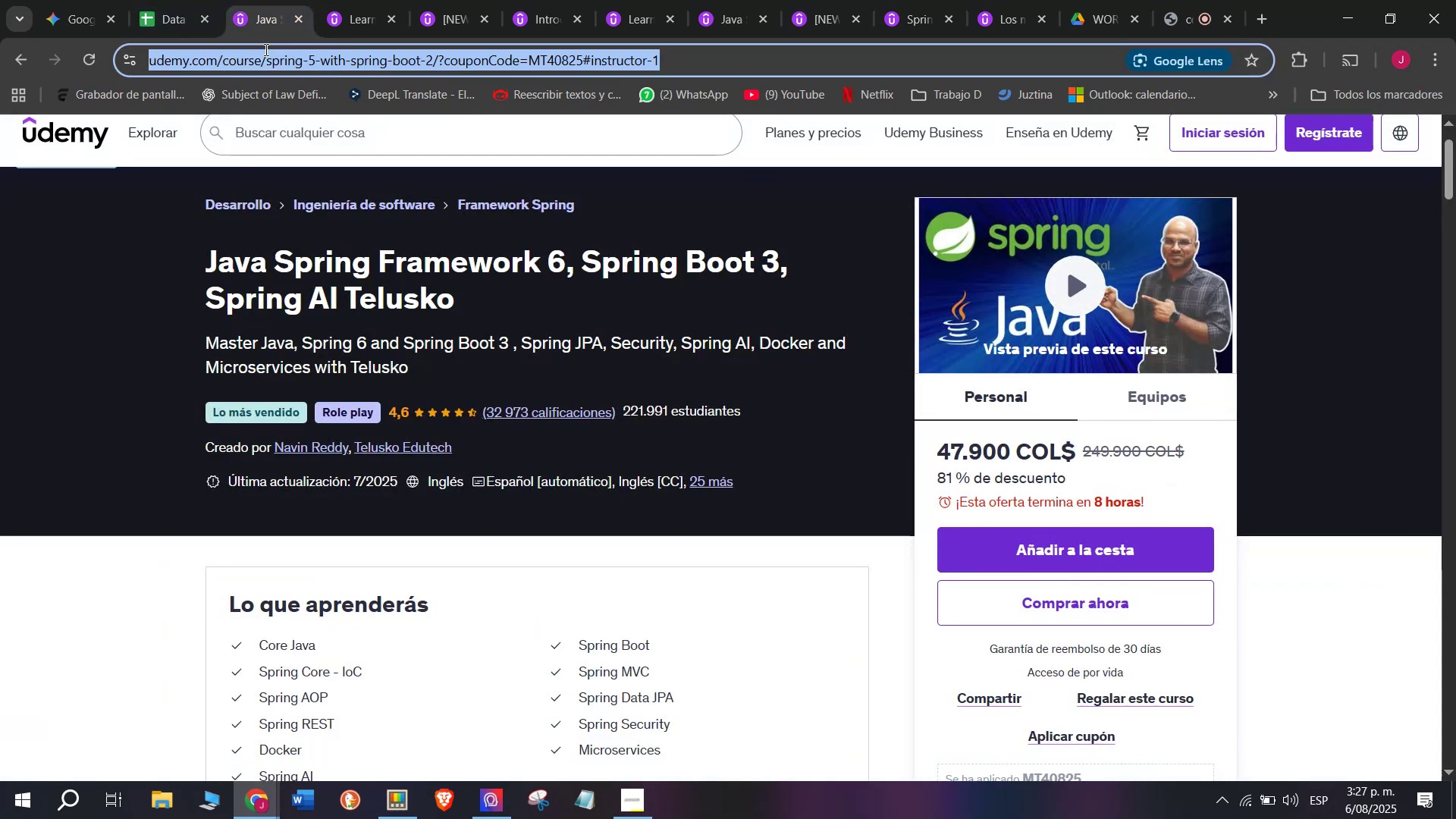 
triple_click([265, 49])
 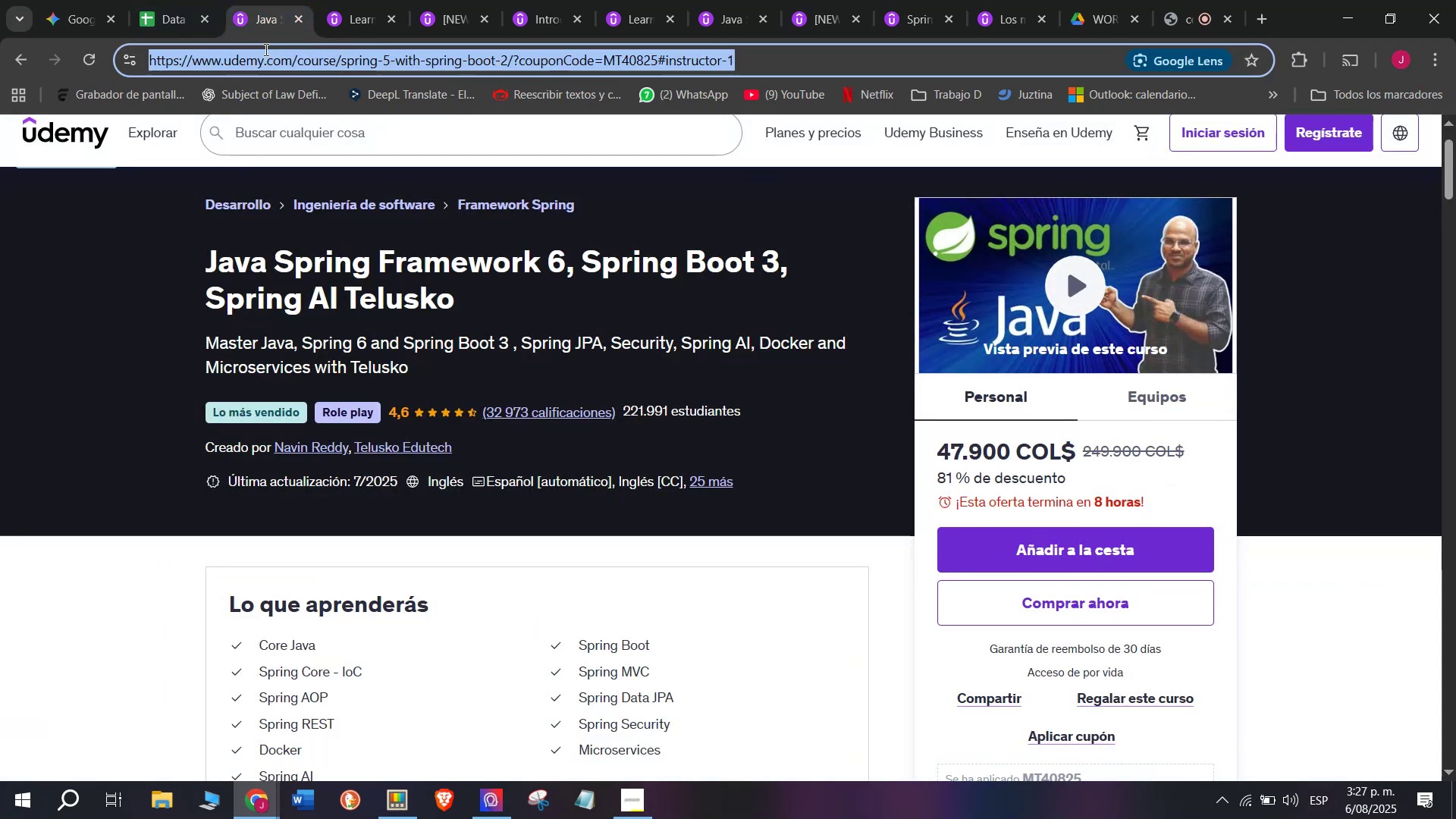 
triple_click([265, 49])
 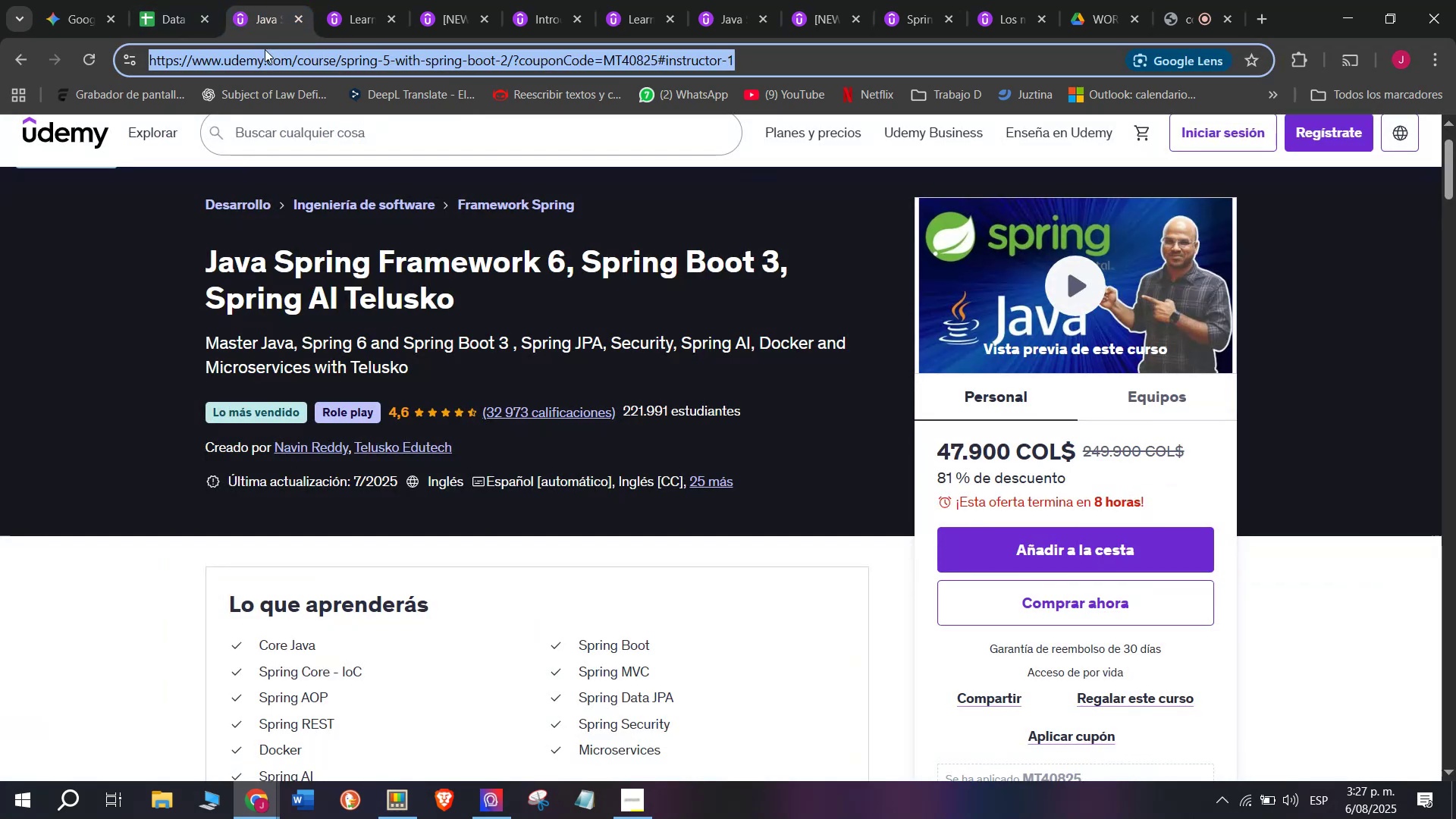 
key(Control+ControlLeft)
 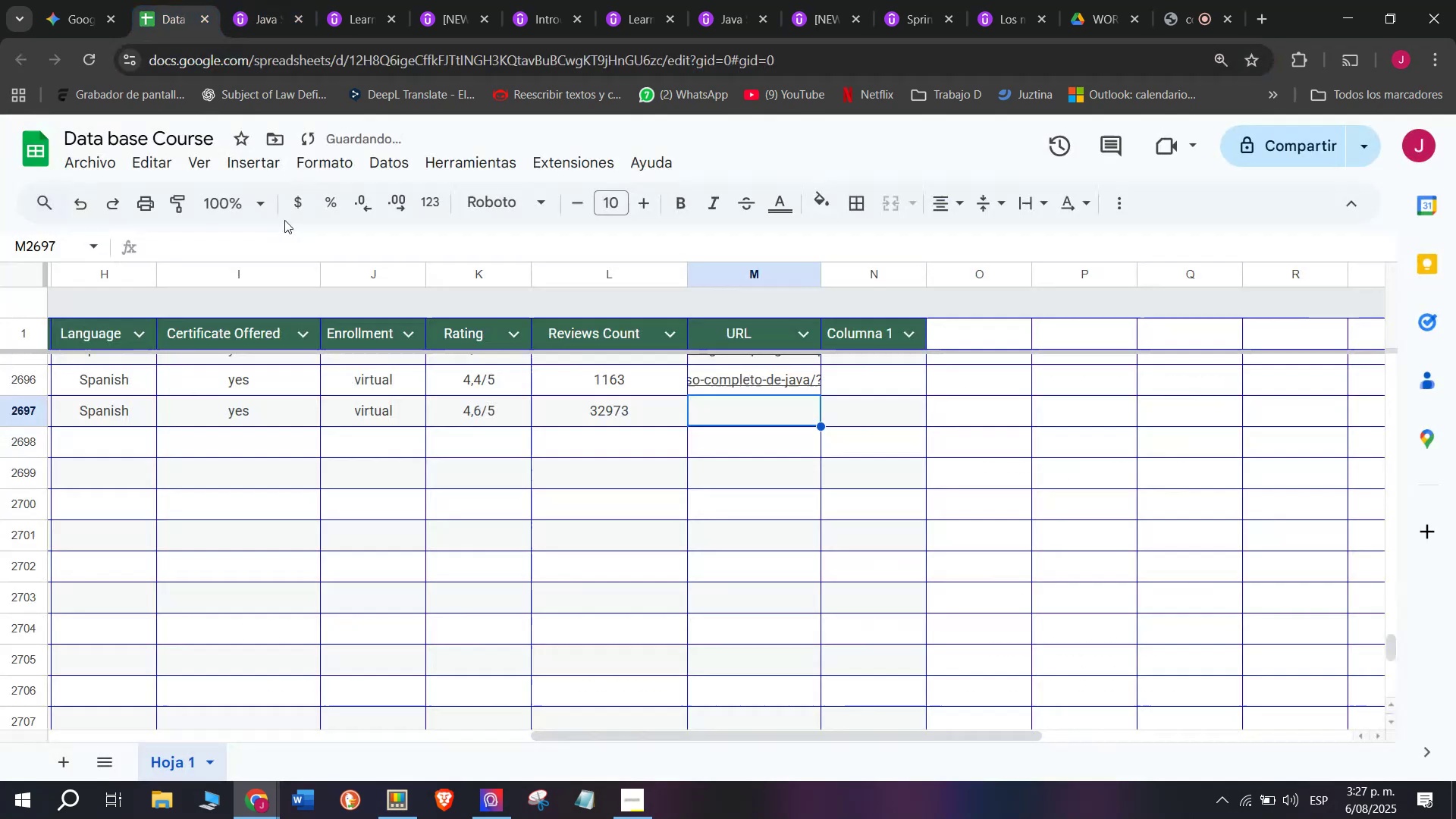 
key(Break)
 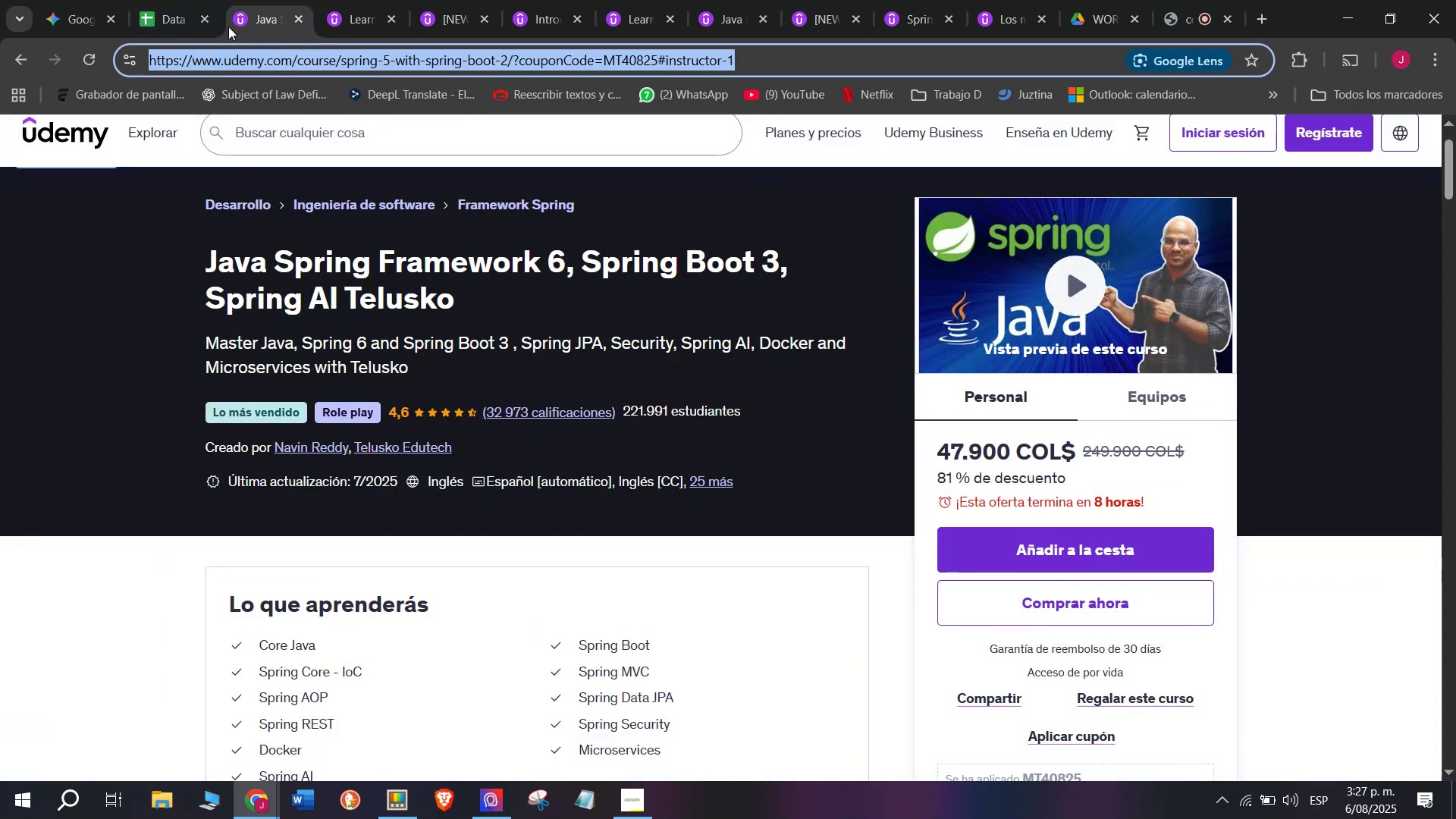 
key(Control+C)
 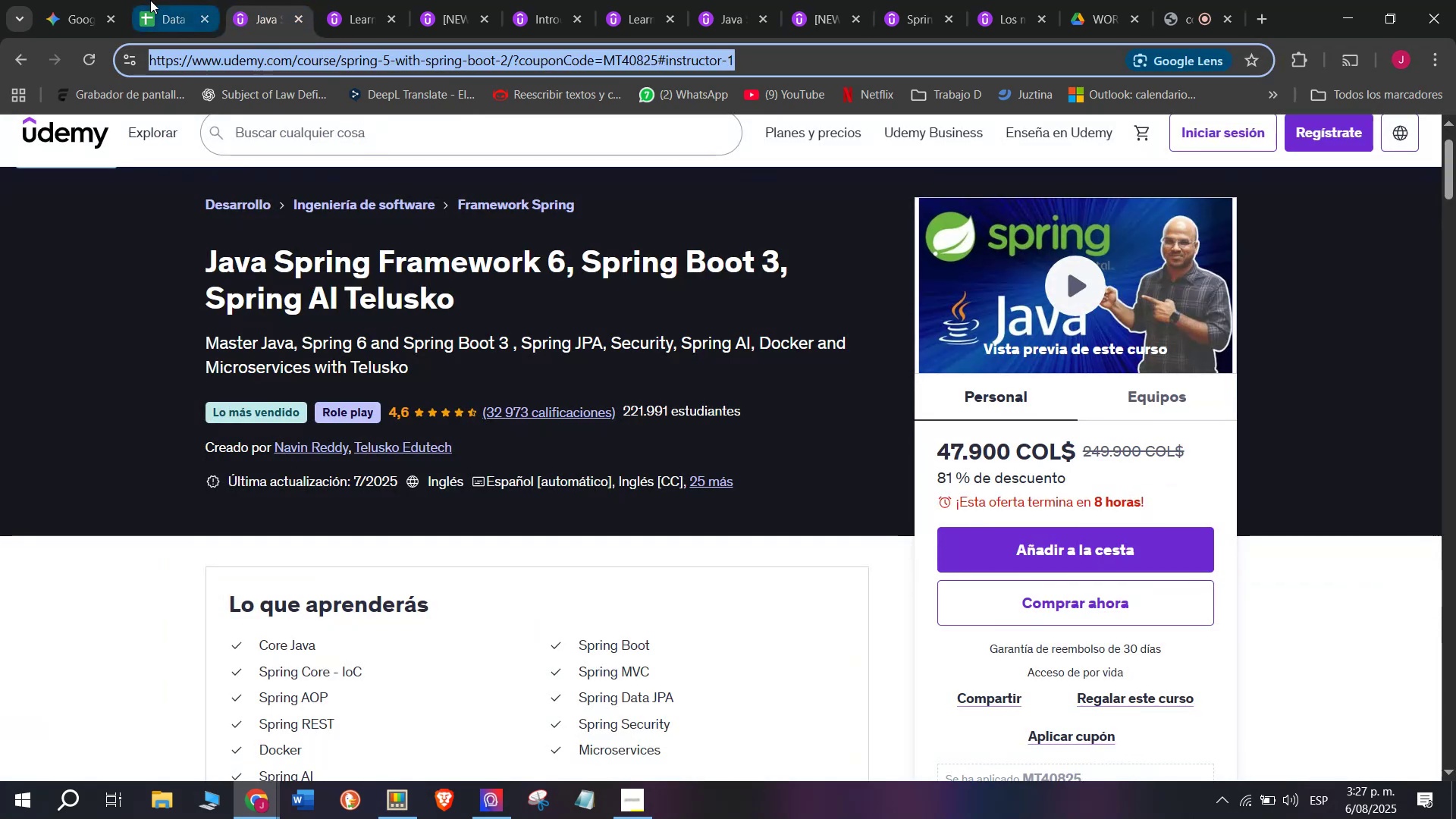 
triple_click([150, 0])
 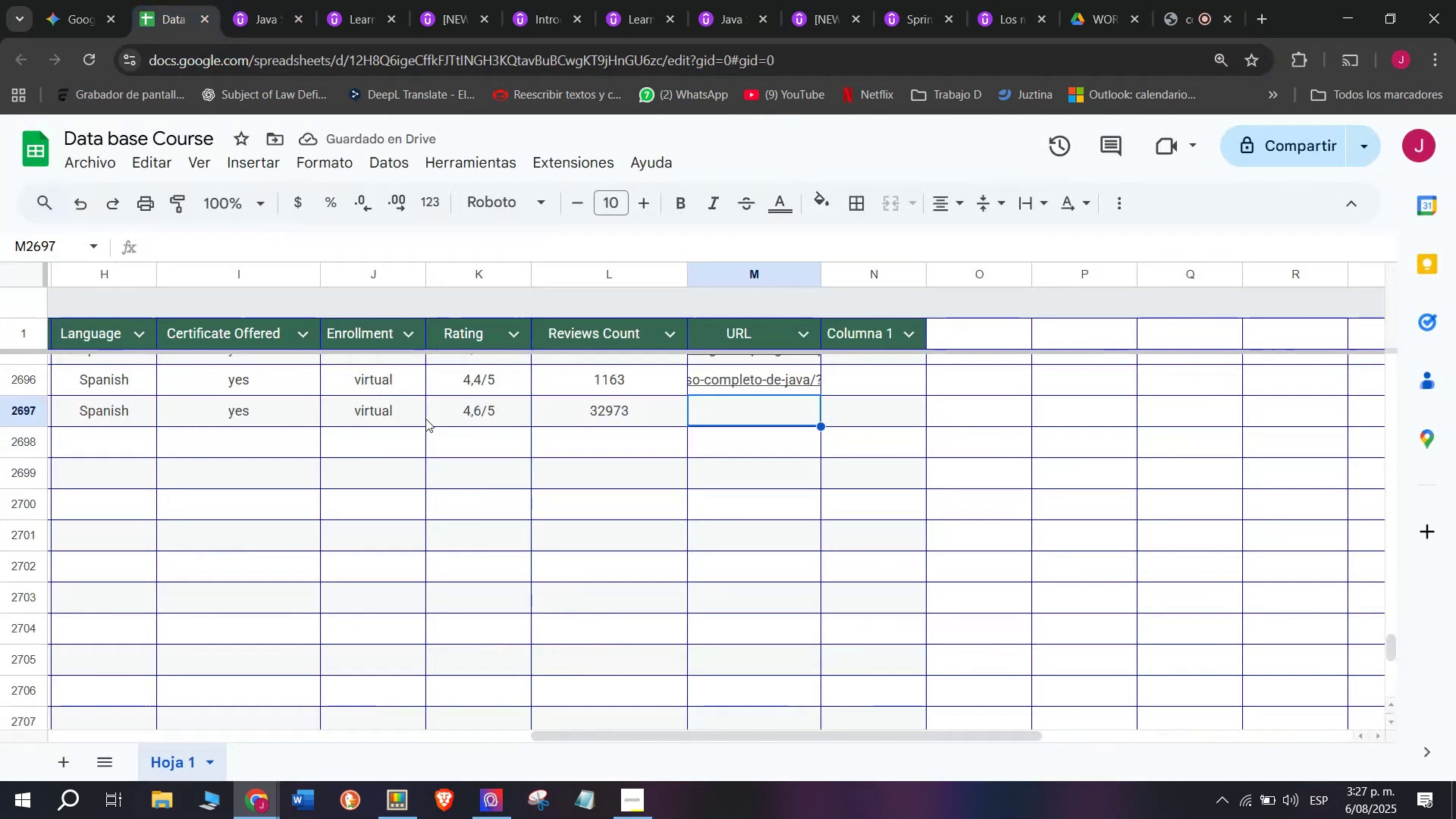 
key(Control+ControlLeft)
 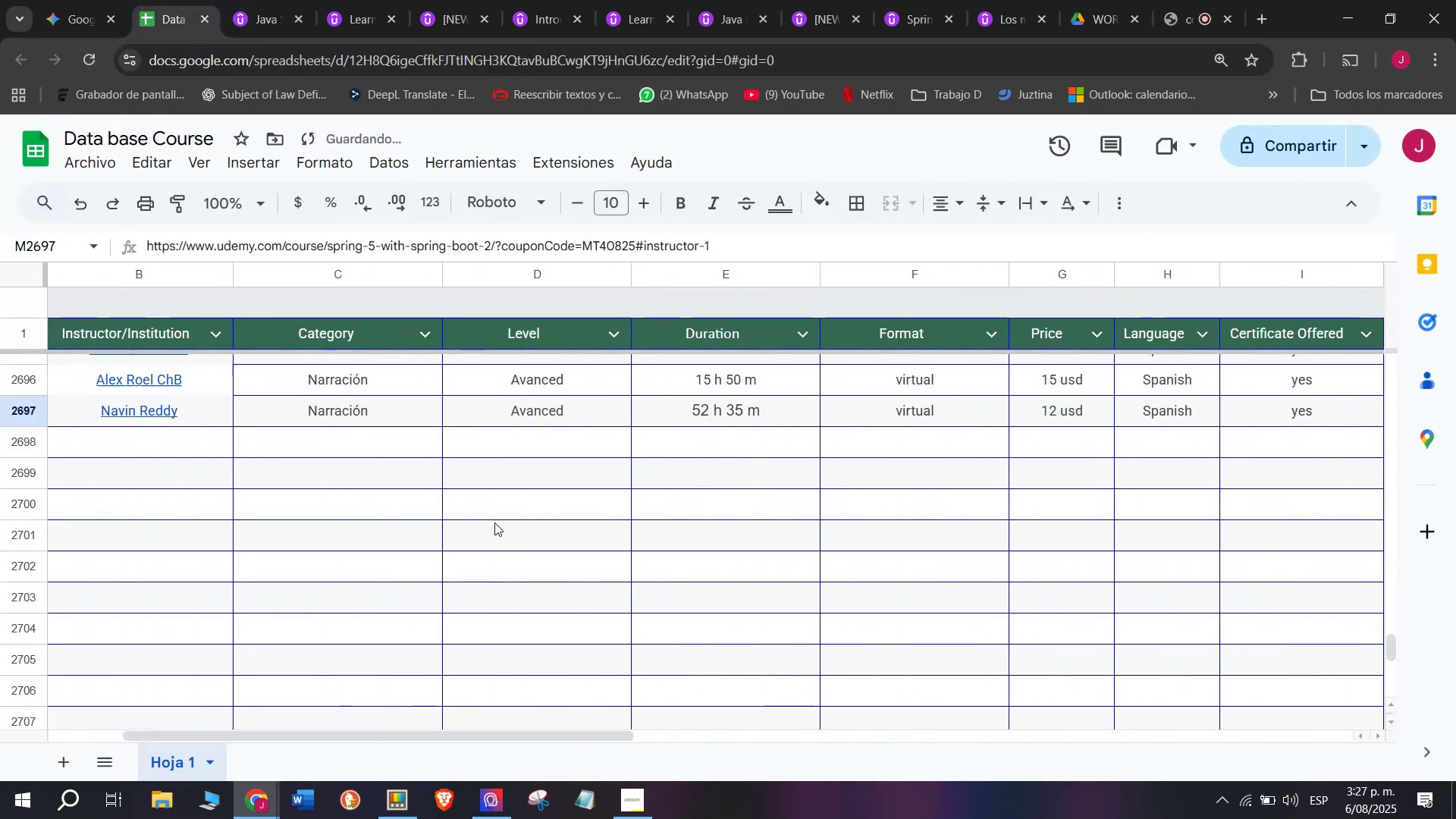 
key(Z)
 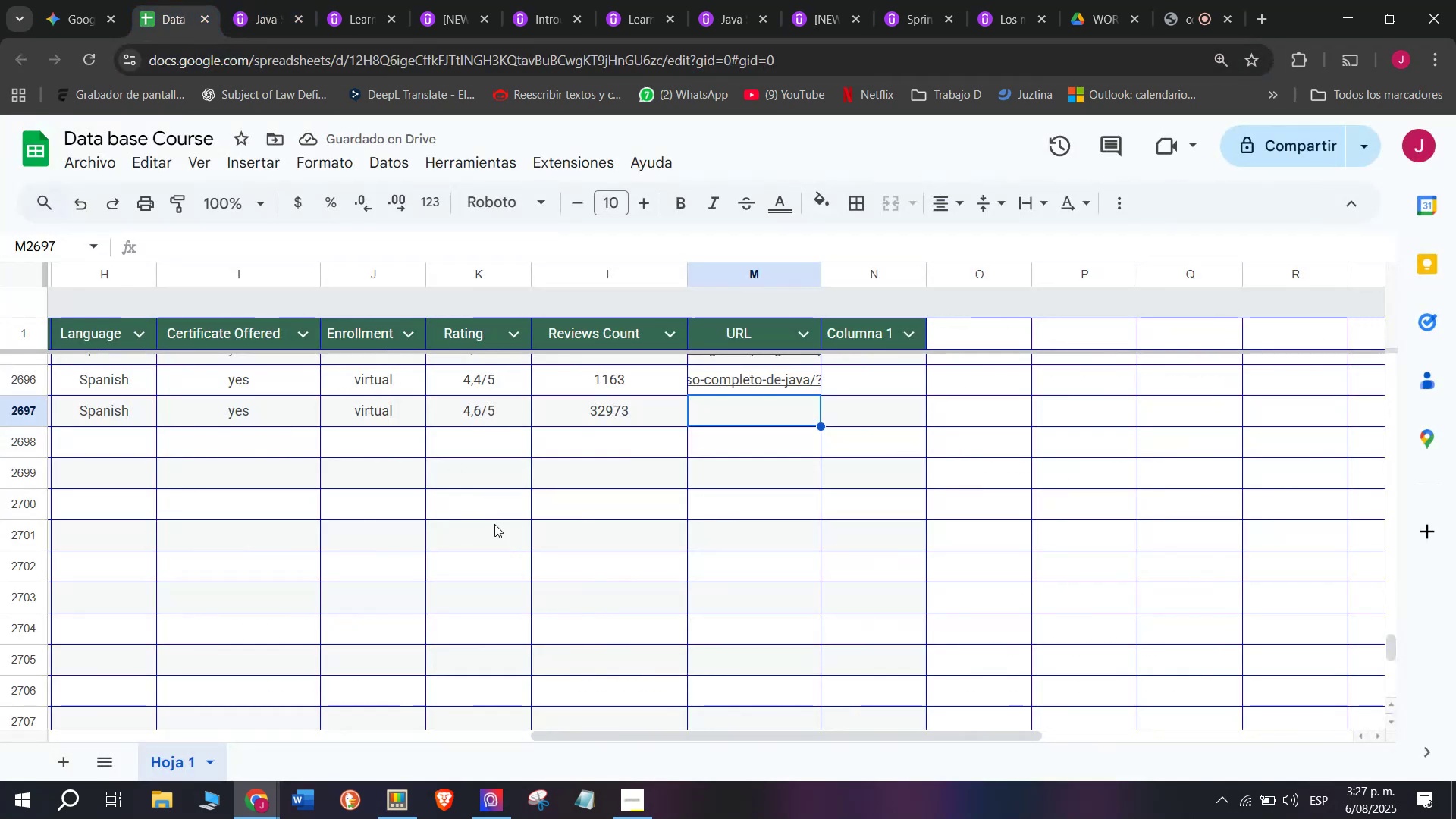 
key(Control+V)
 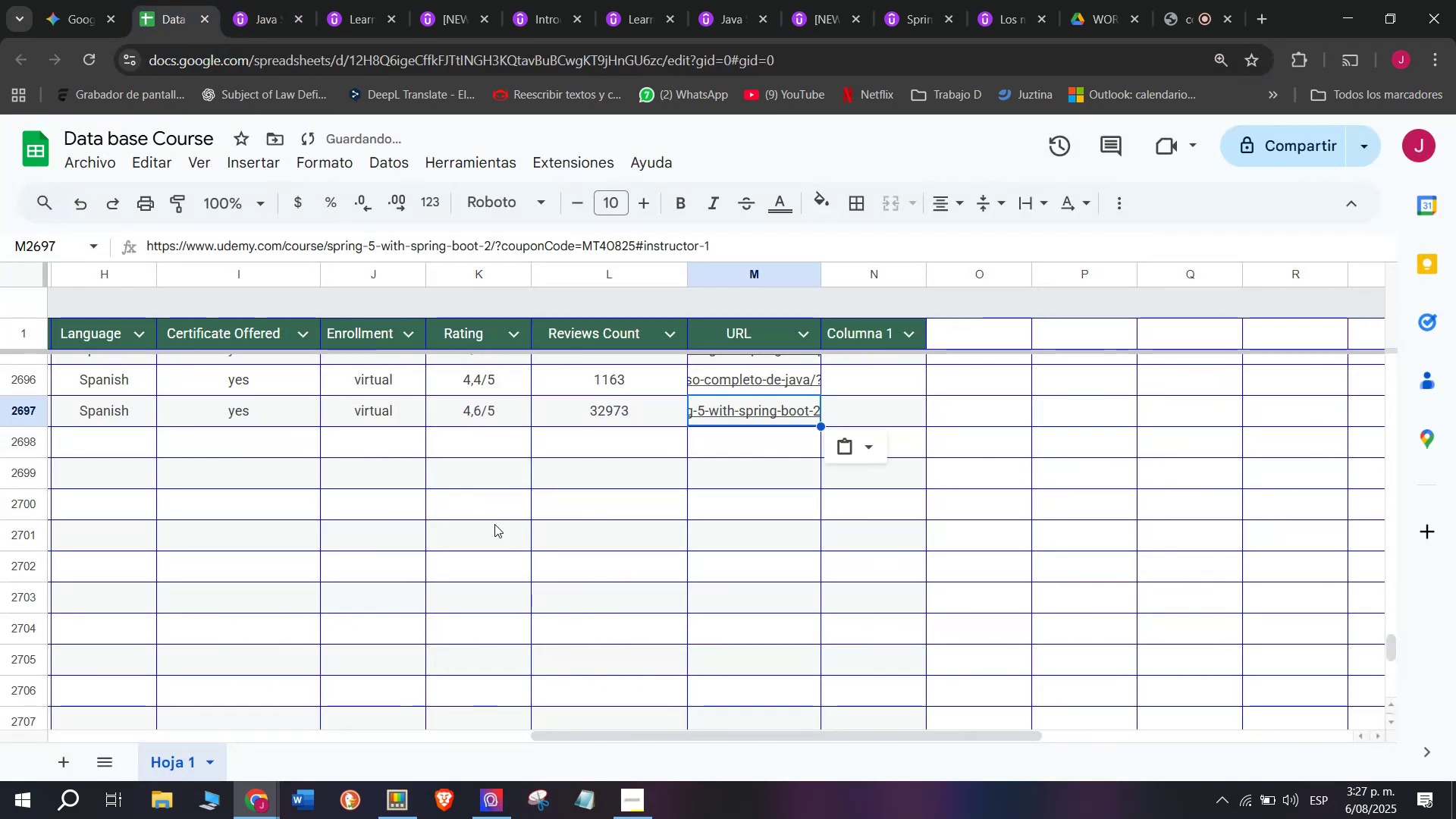 
scroll: coordinate [158, 445], scroll_direction: up, amount: 3.0
 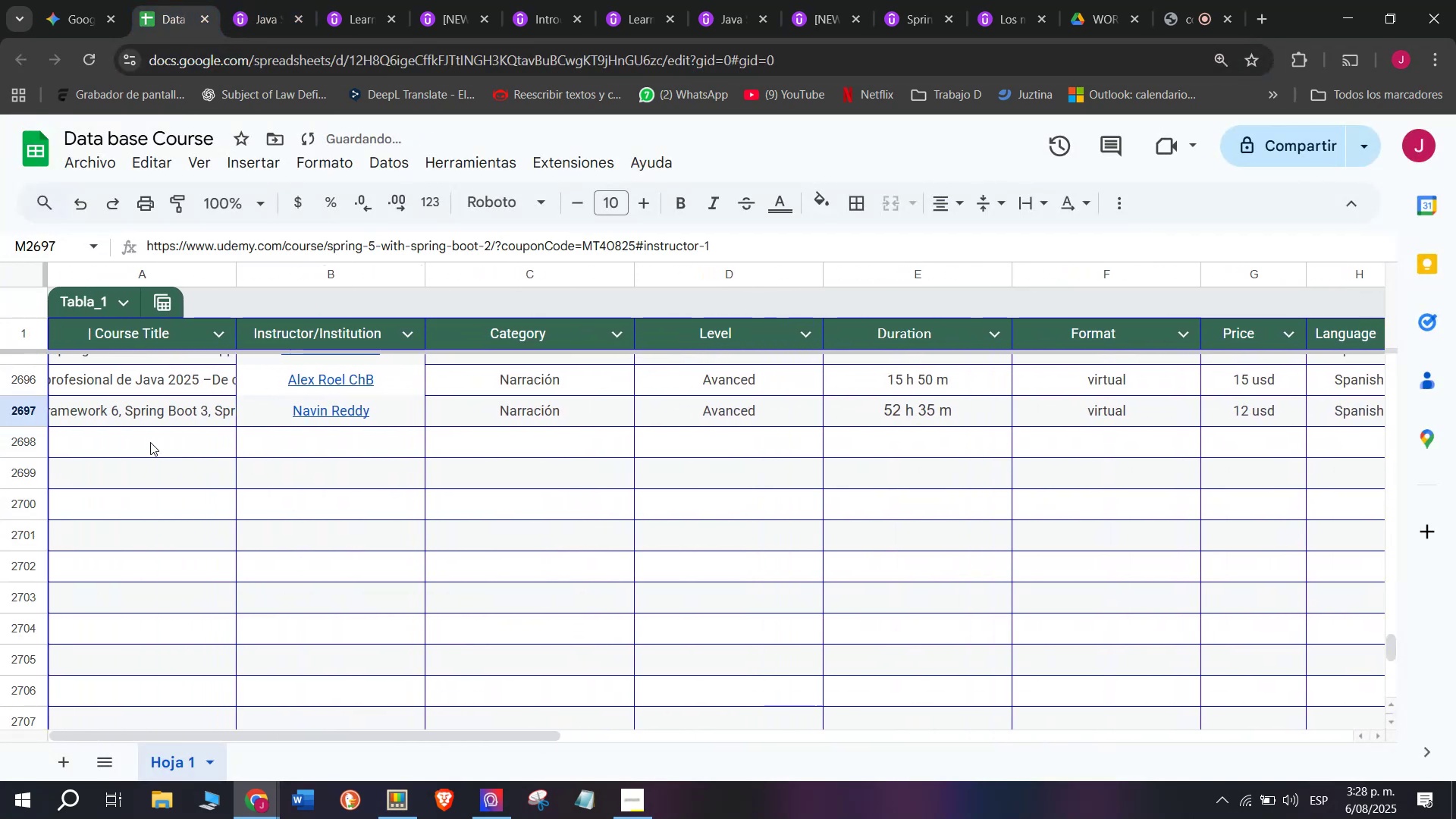 
left_click([150, 442])
 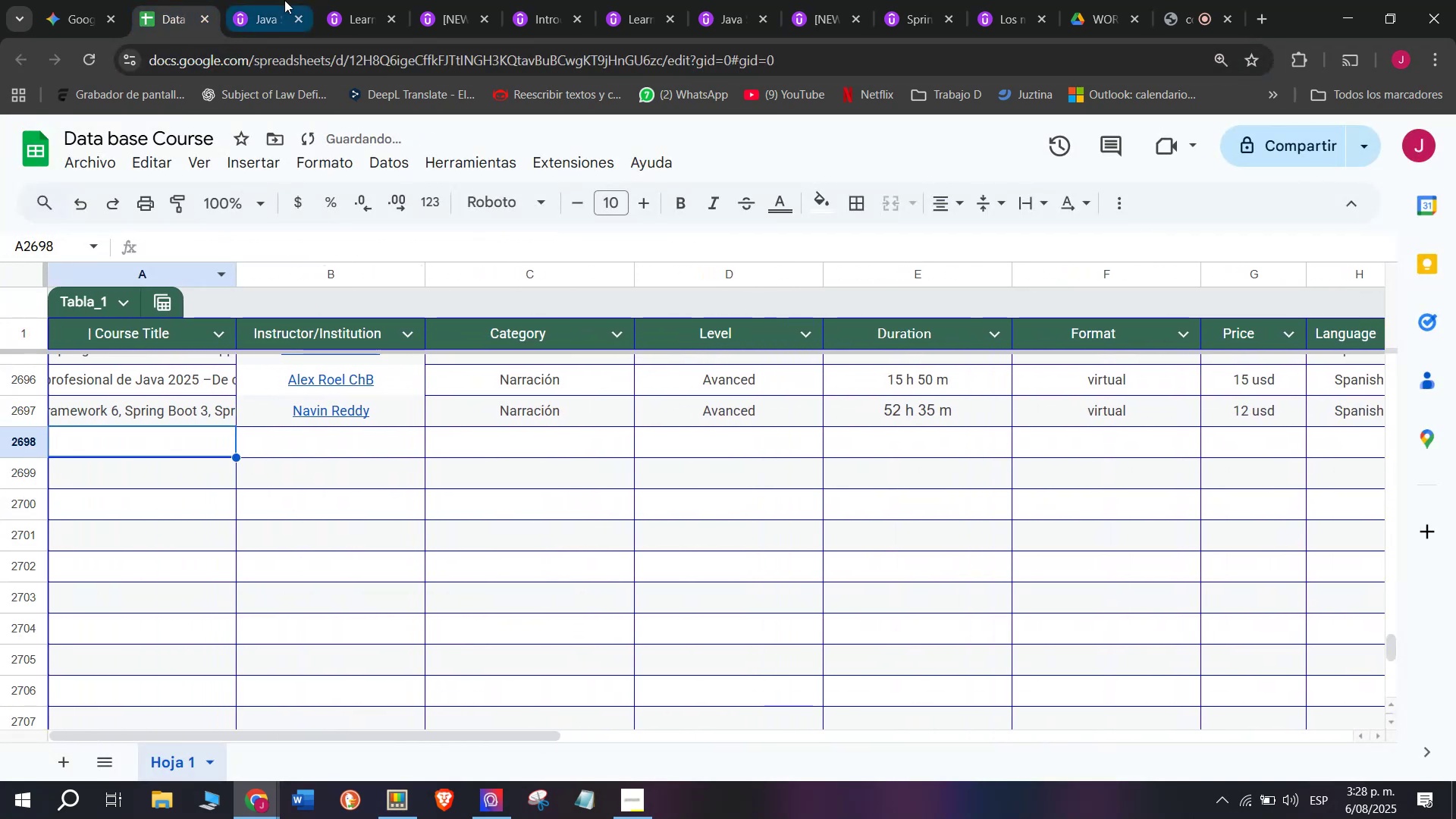 
left_click([278, 0])
 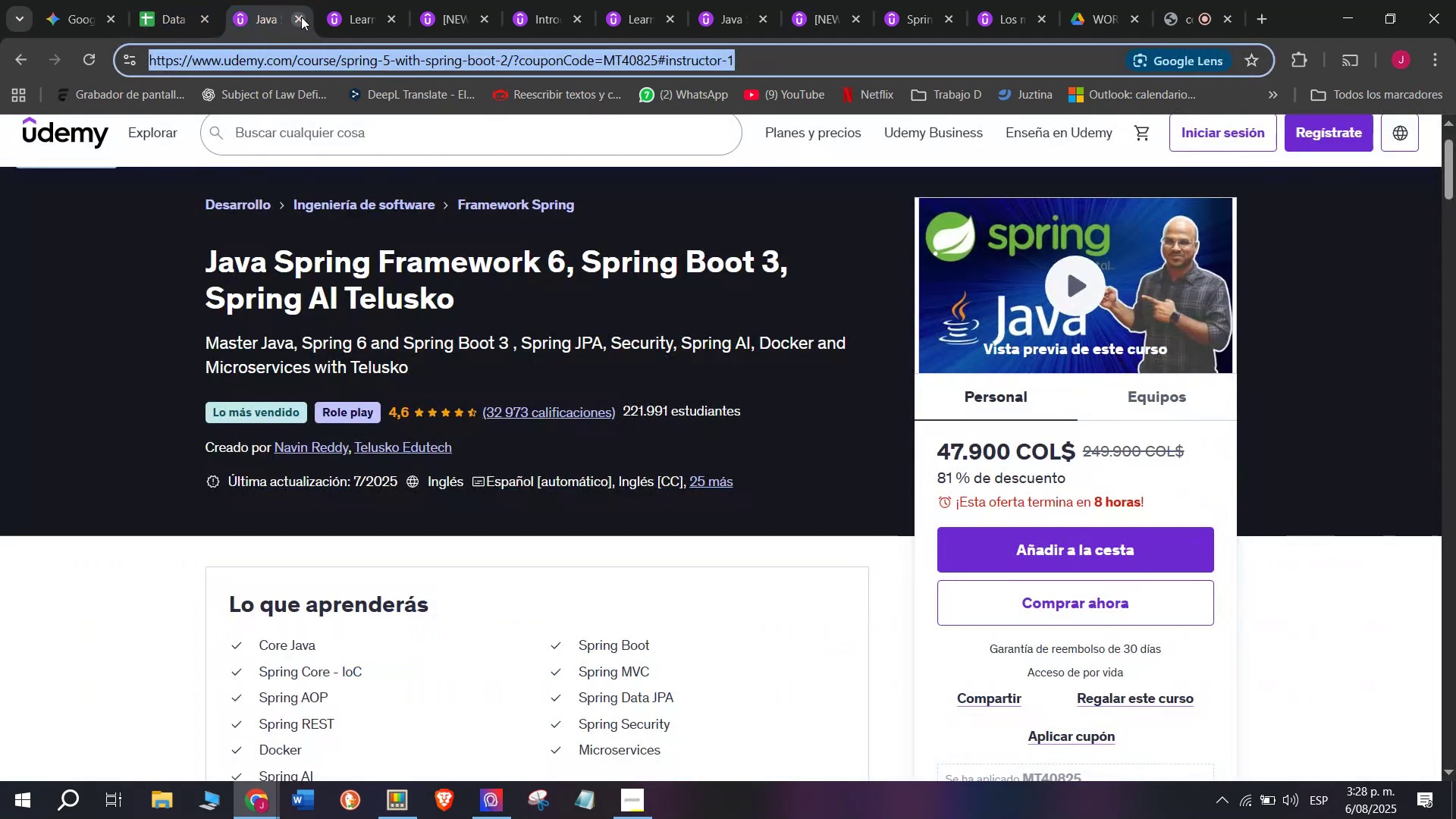 
left_click([301, 17])
 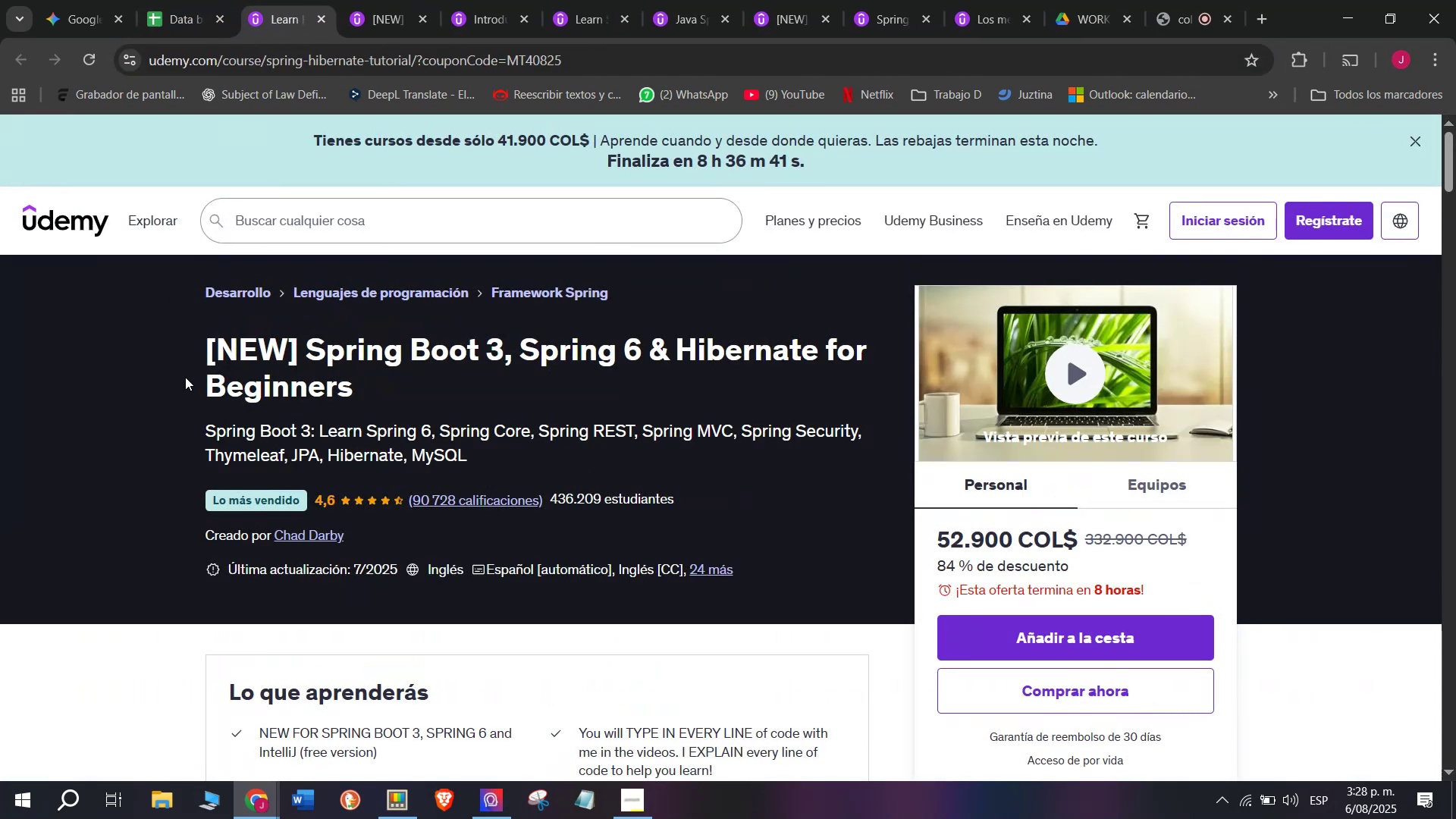 
left_click_drag(start_coordinate=[166, 344], to_coordinate=[374, 376])
 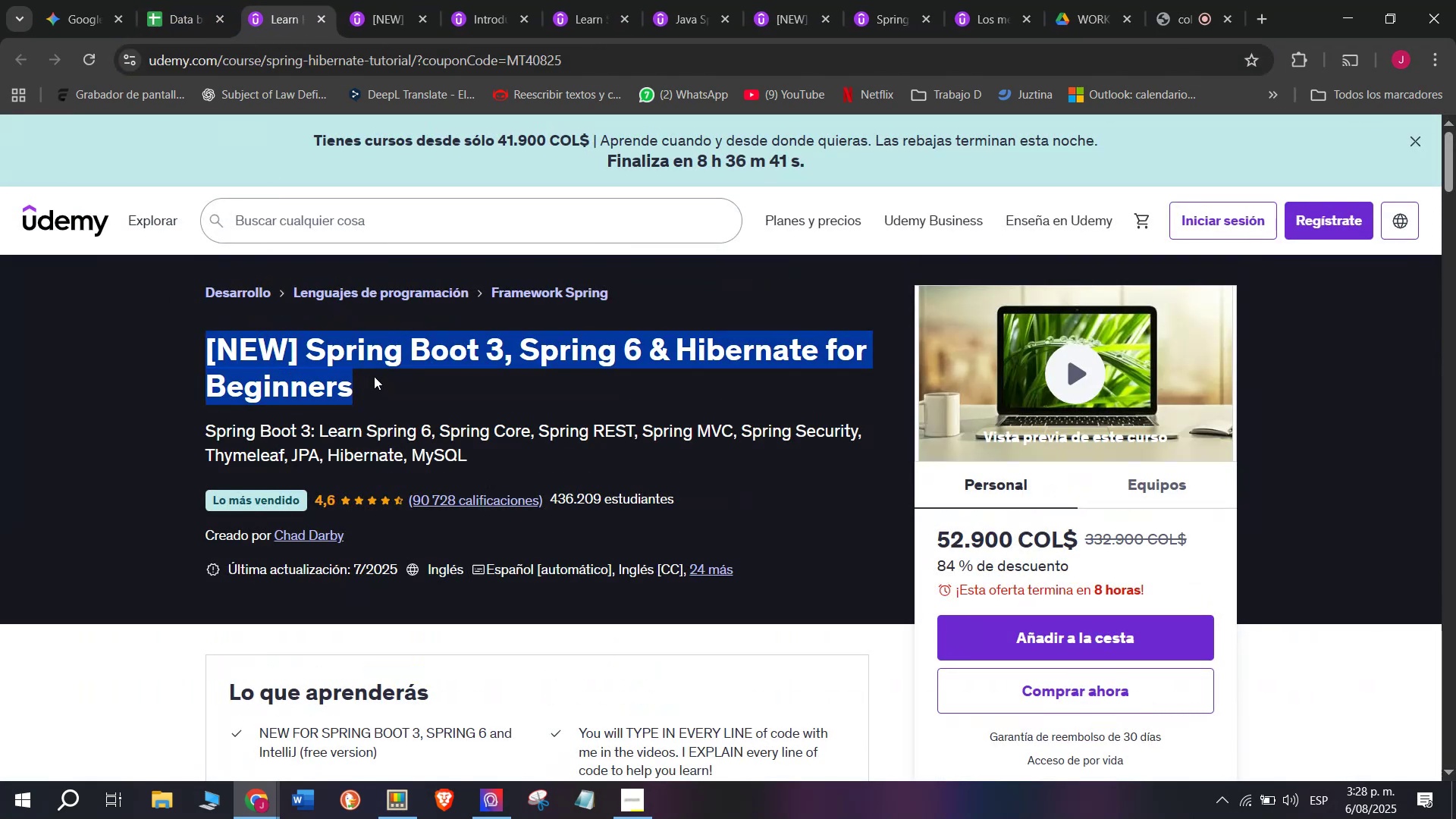 
key(Break)
 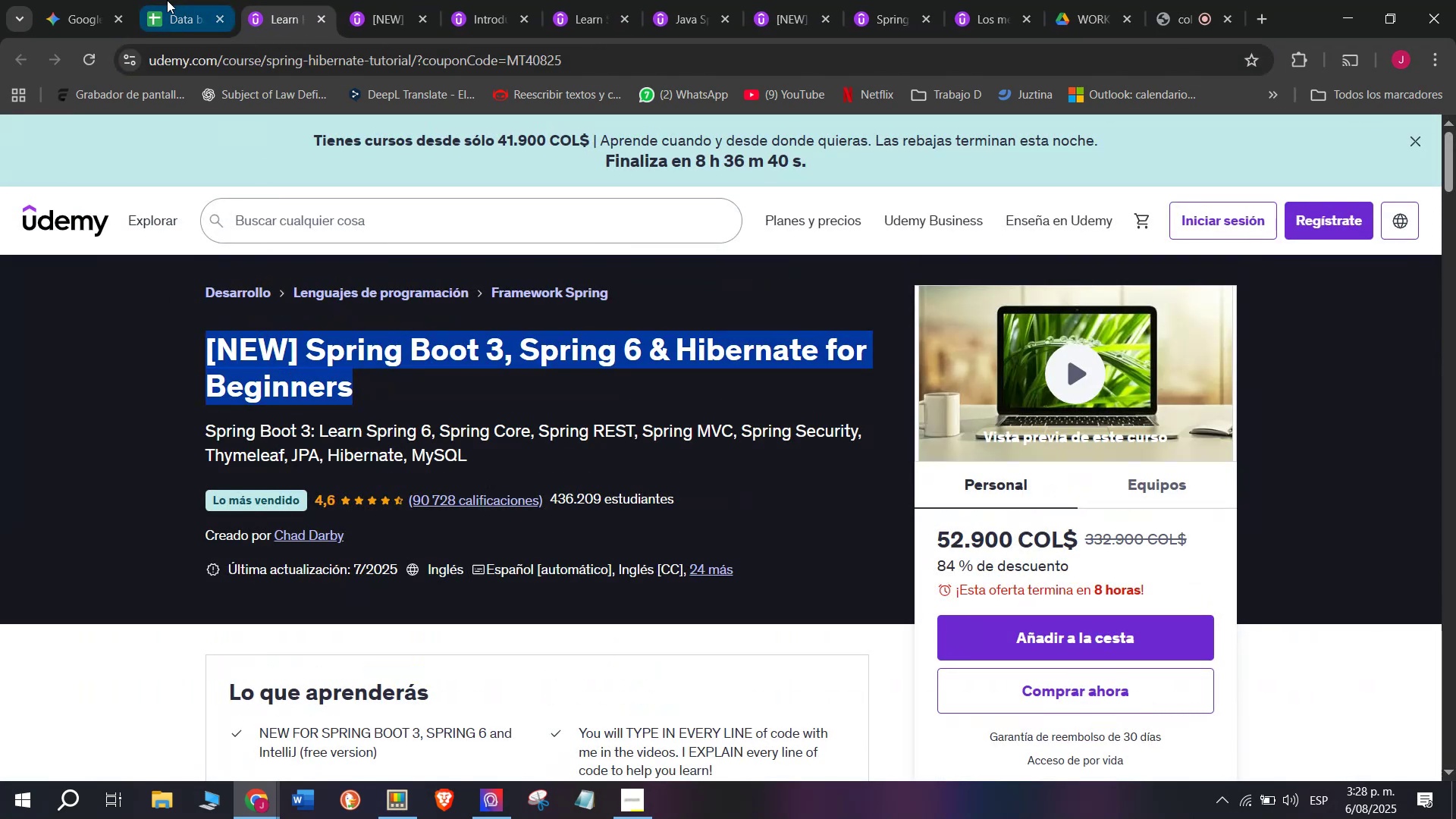 
key(Control+ControlLeft)
 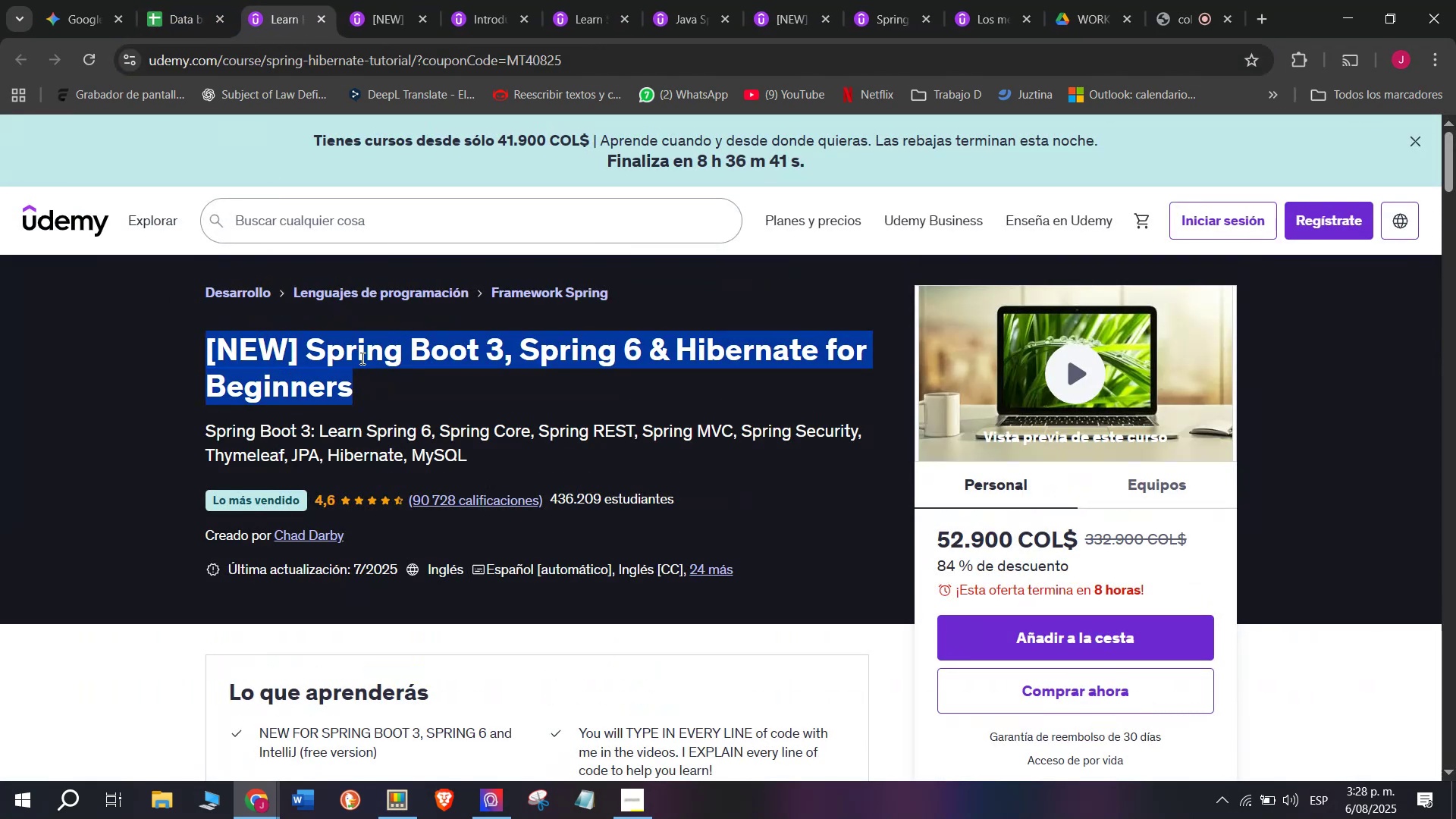 
key(Control+C)
 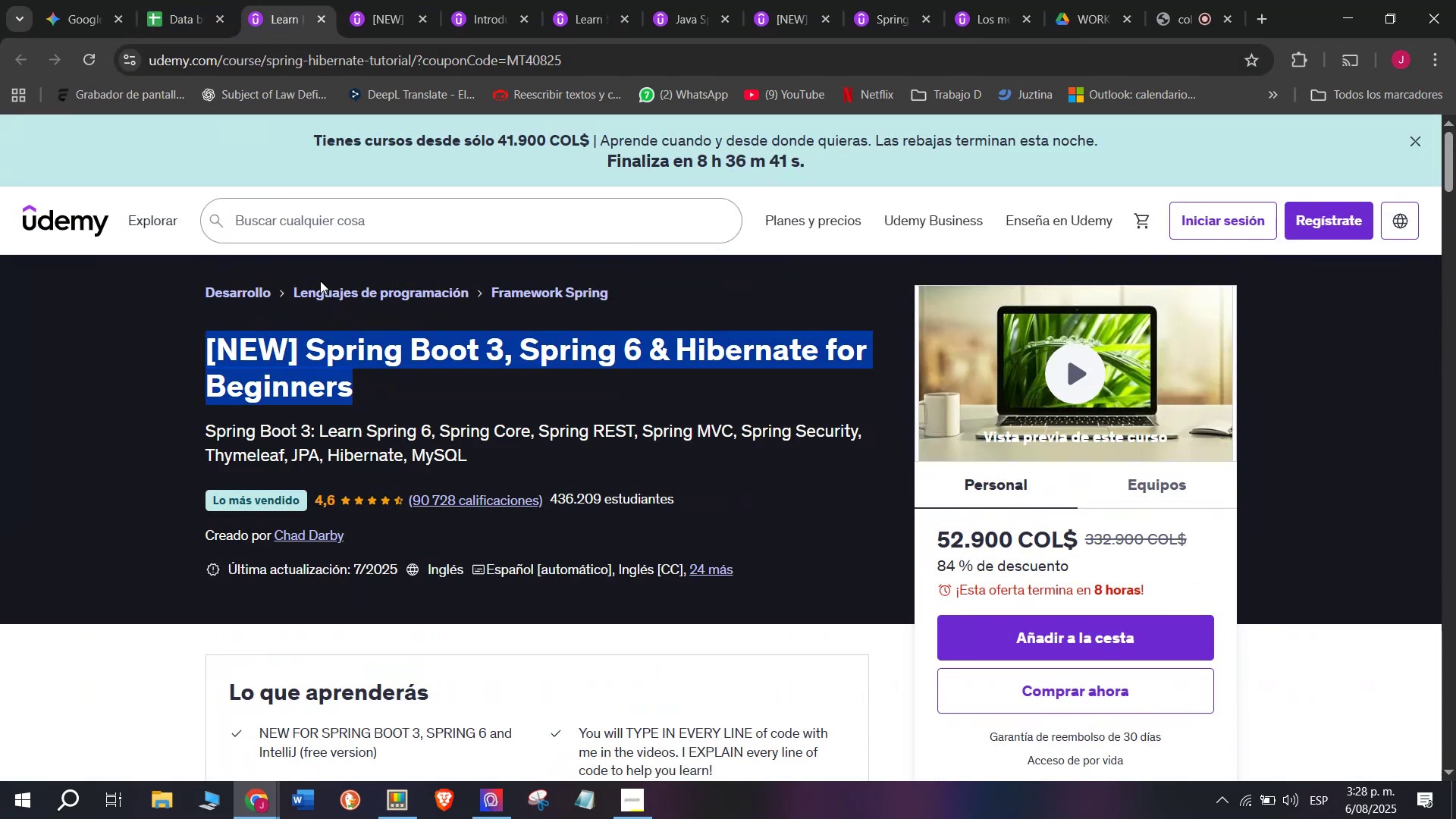 
key(Break)
 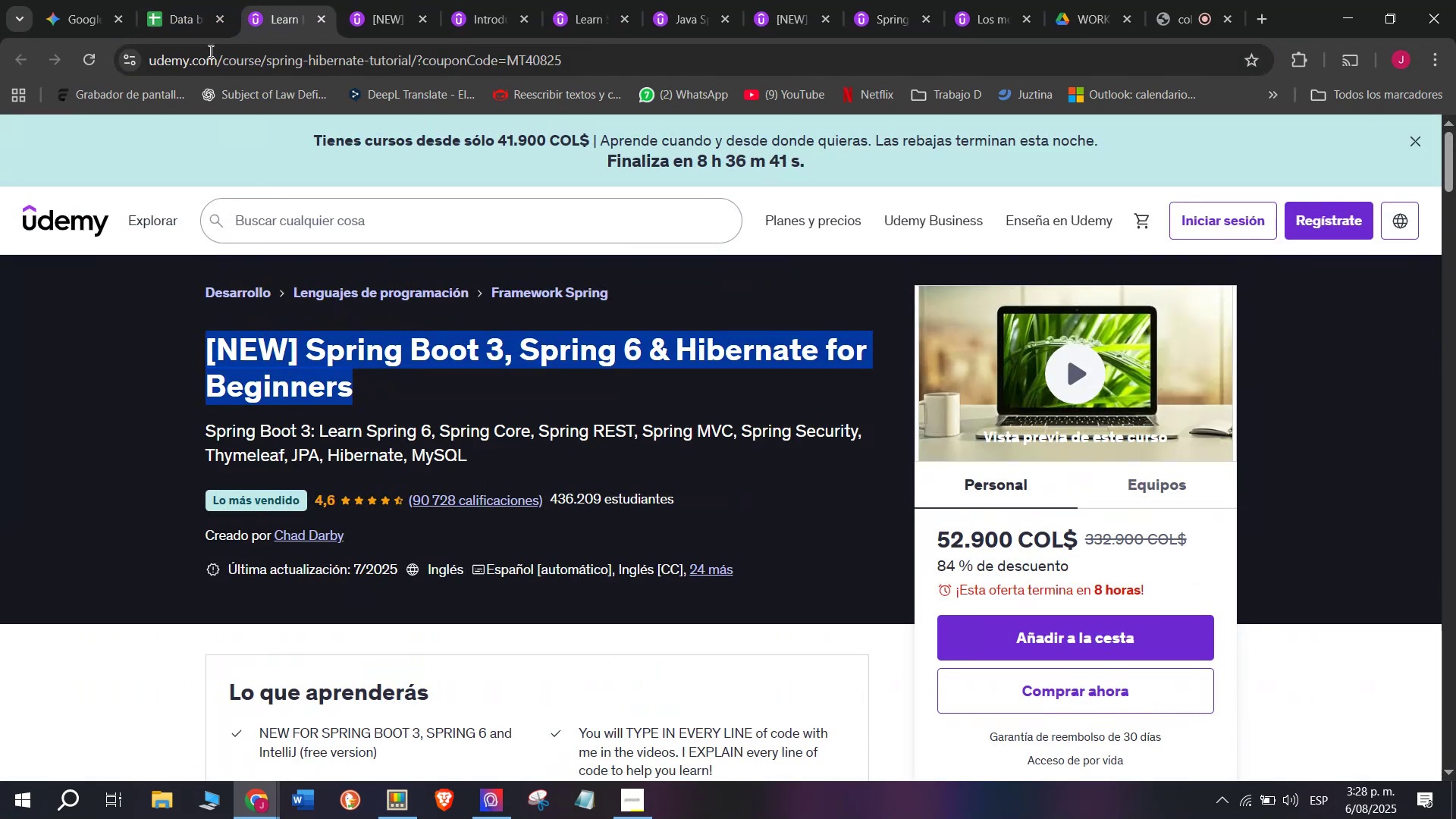 
key(Control+ControlLeft)
 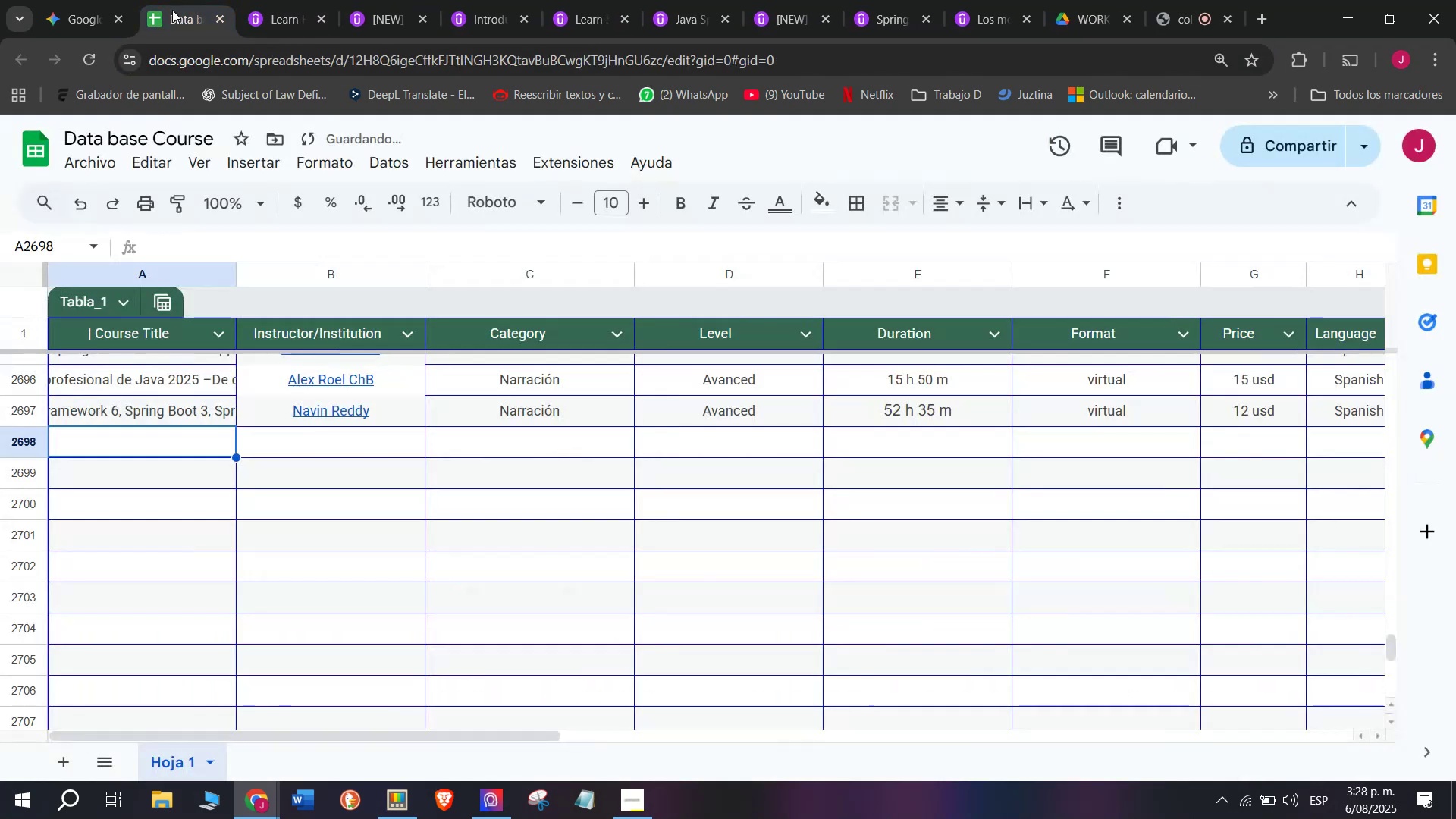 
key(Control+C)
 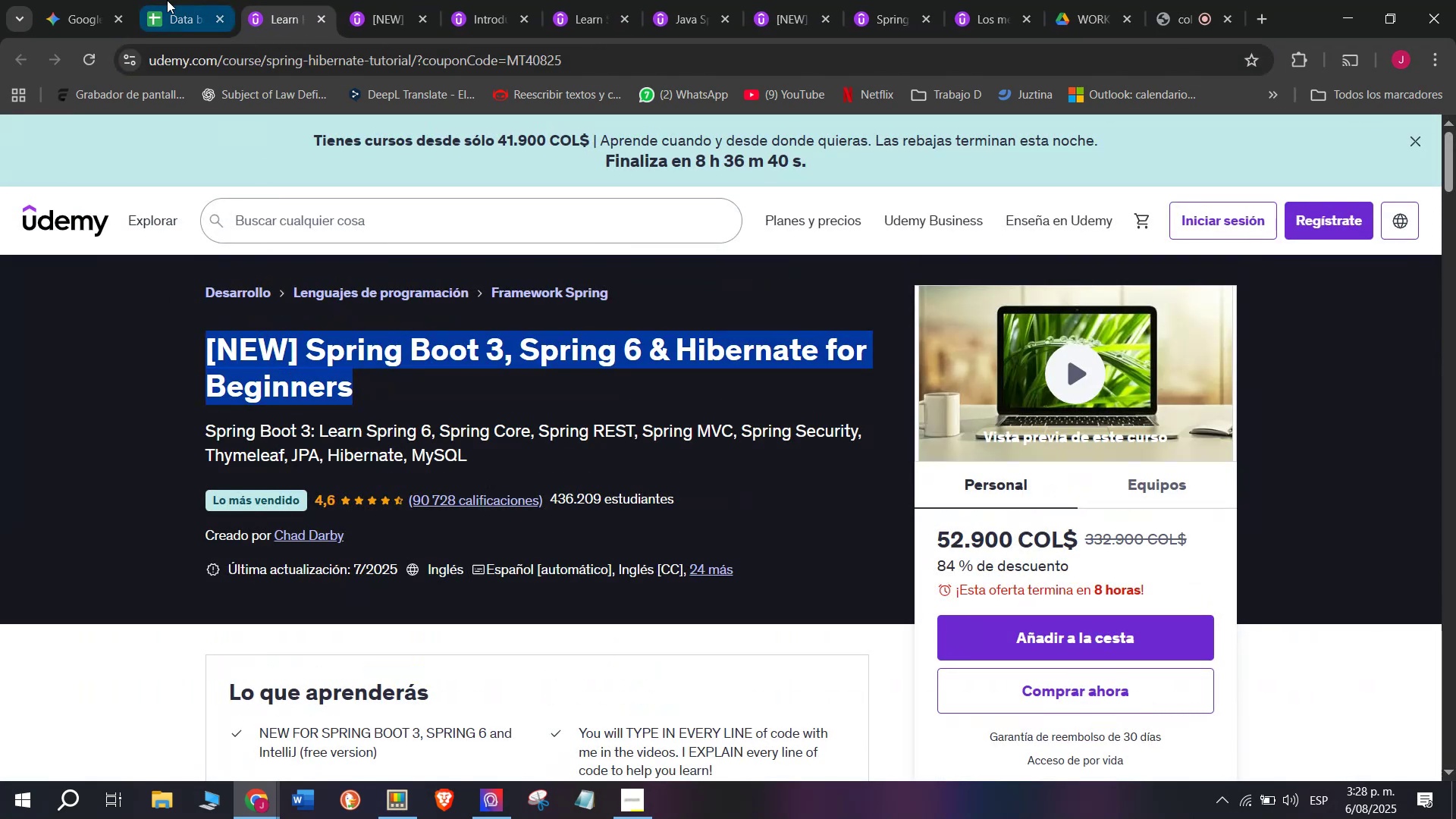 
left_click([167, 0])
 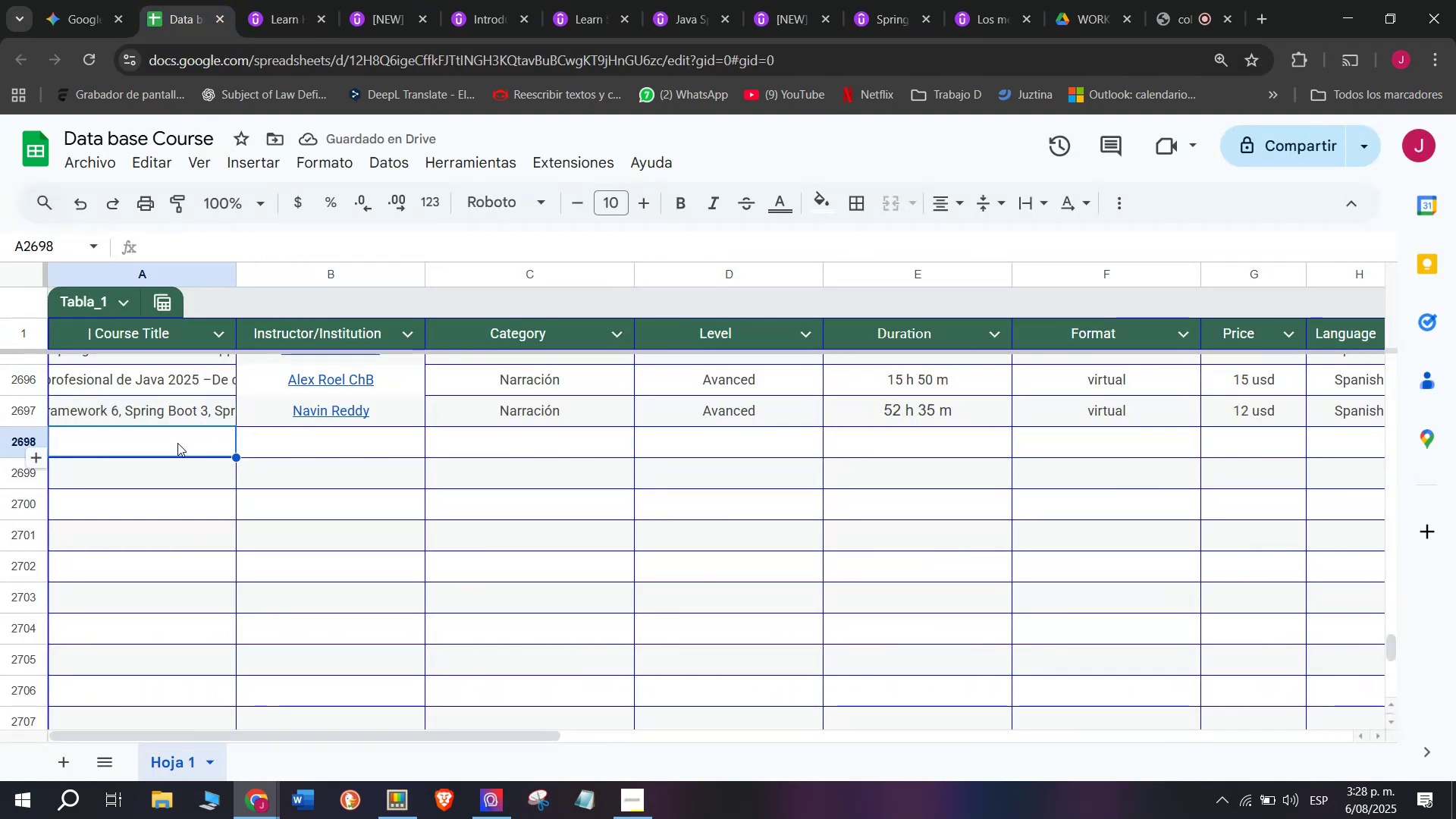 
double_click([177, 442])
 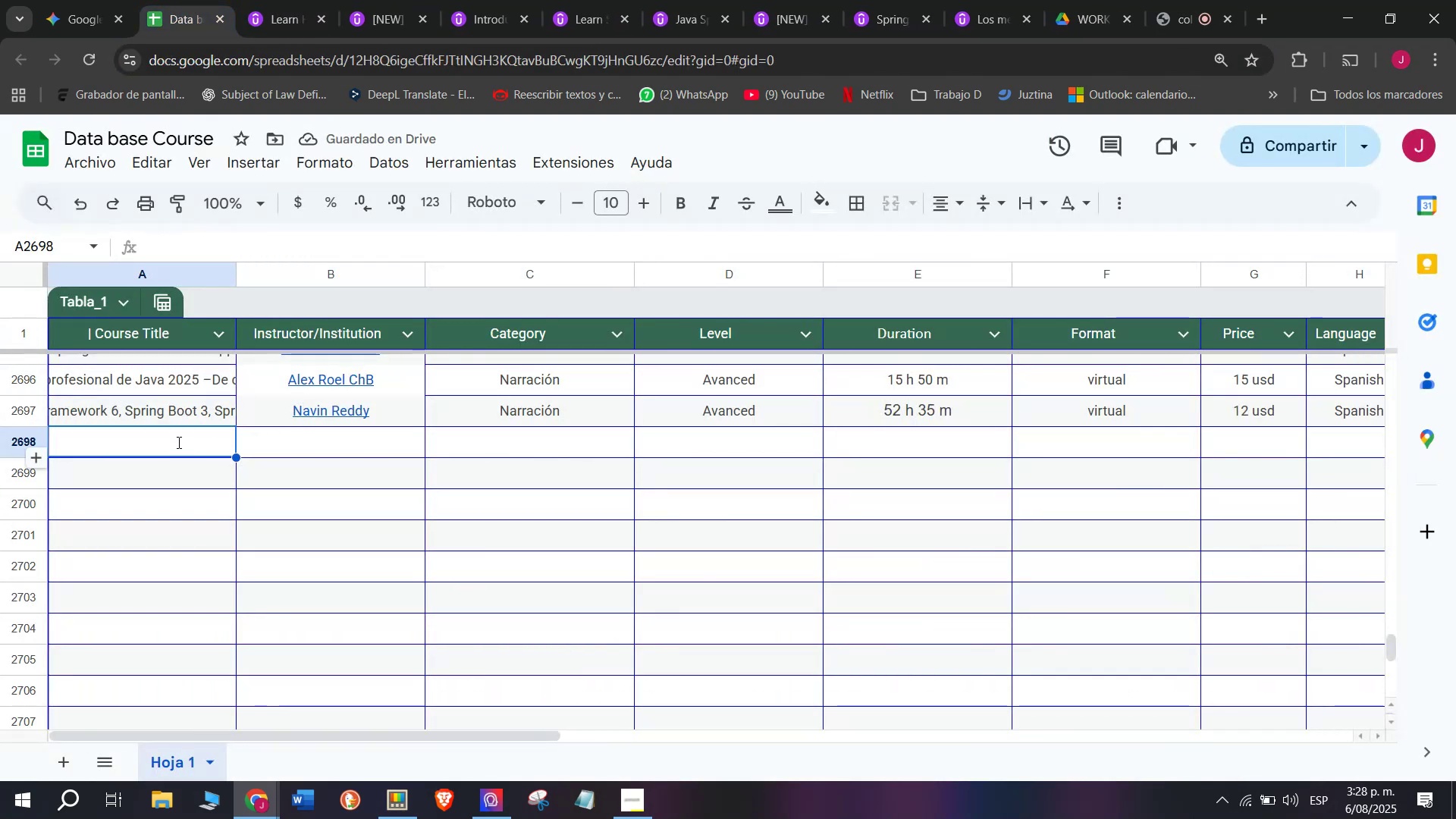 
key(Control+ControlLeft)
 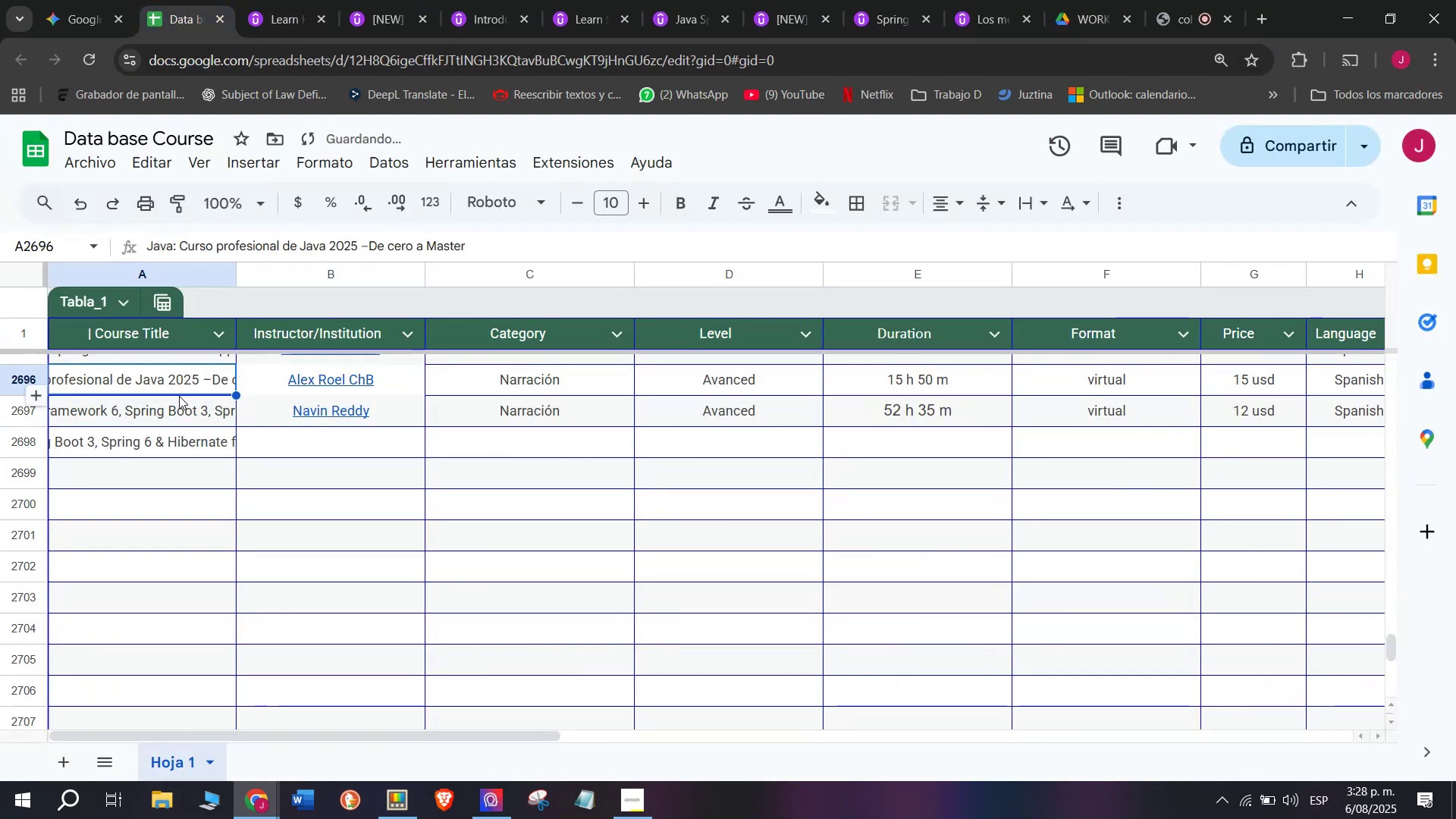 
key(Z)
 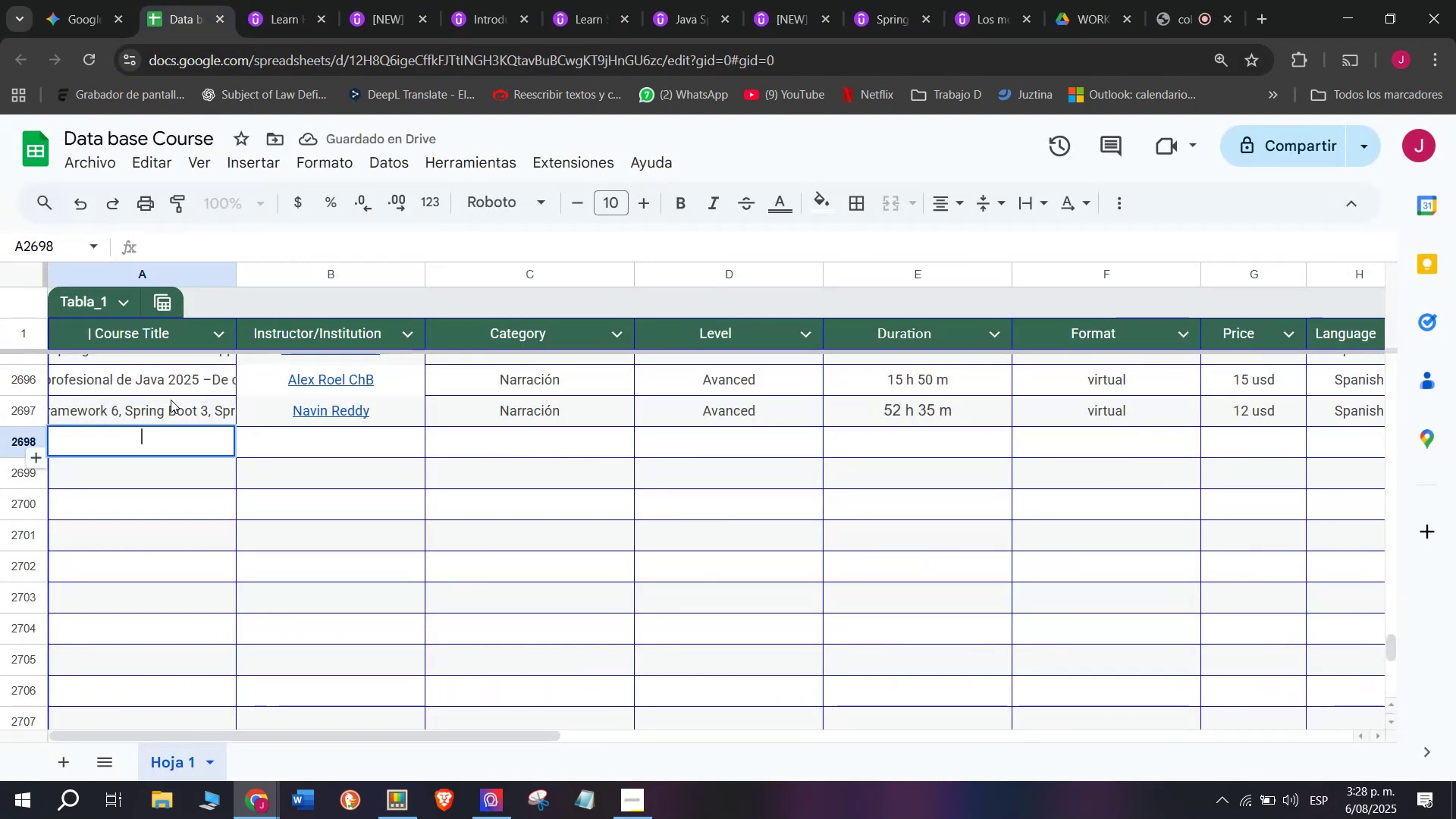 
key(Control+V)
 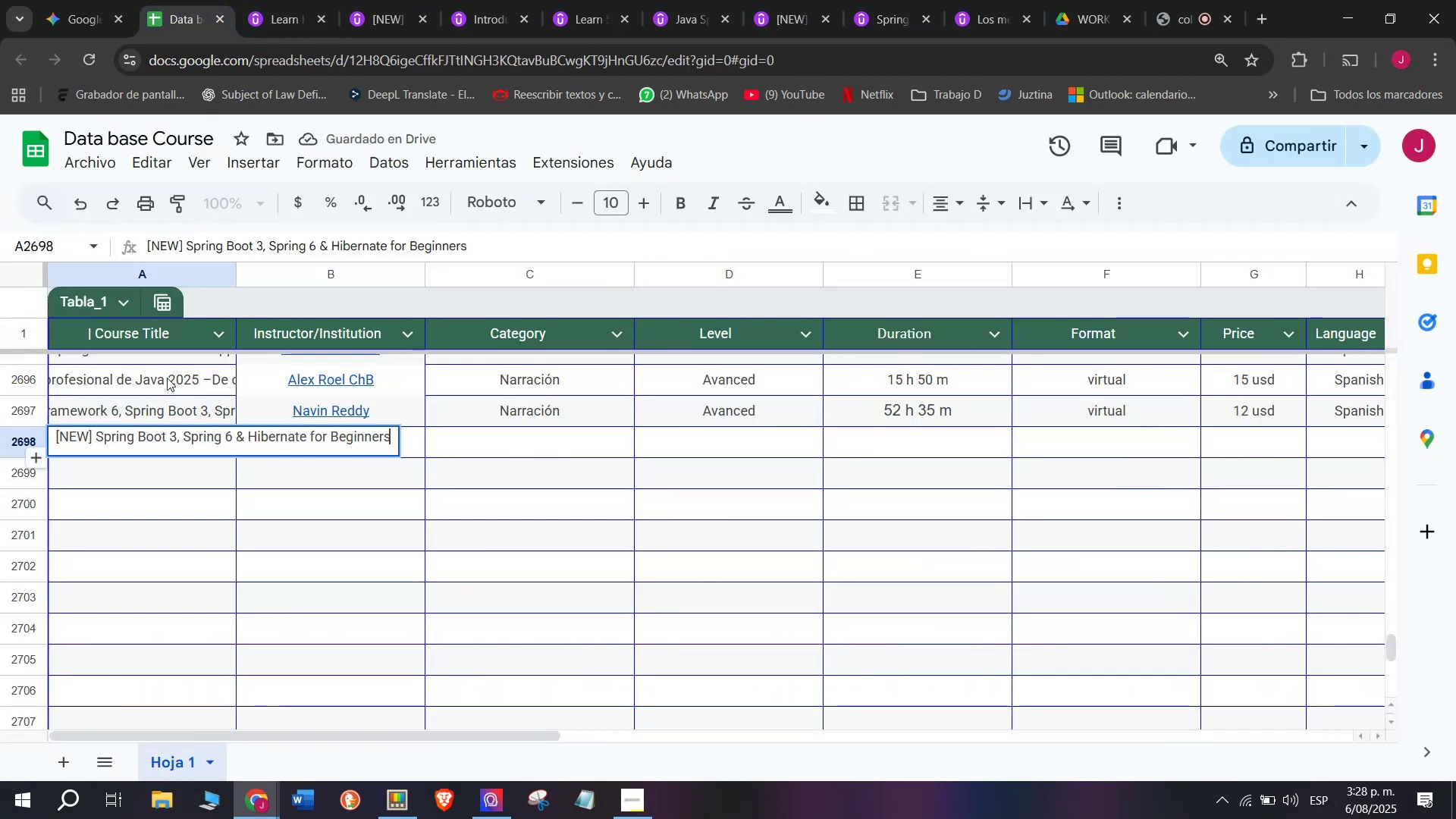 
triple_click([167, 378])
 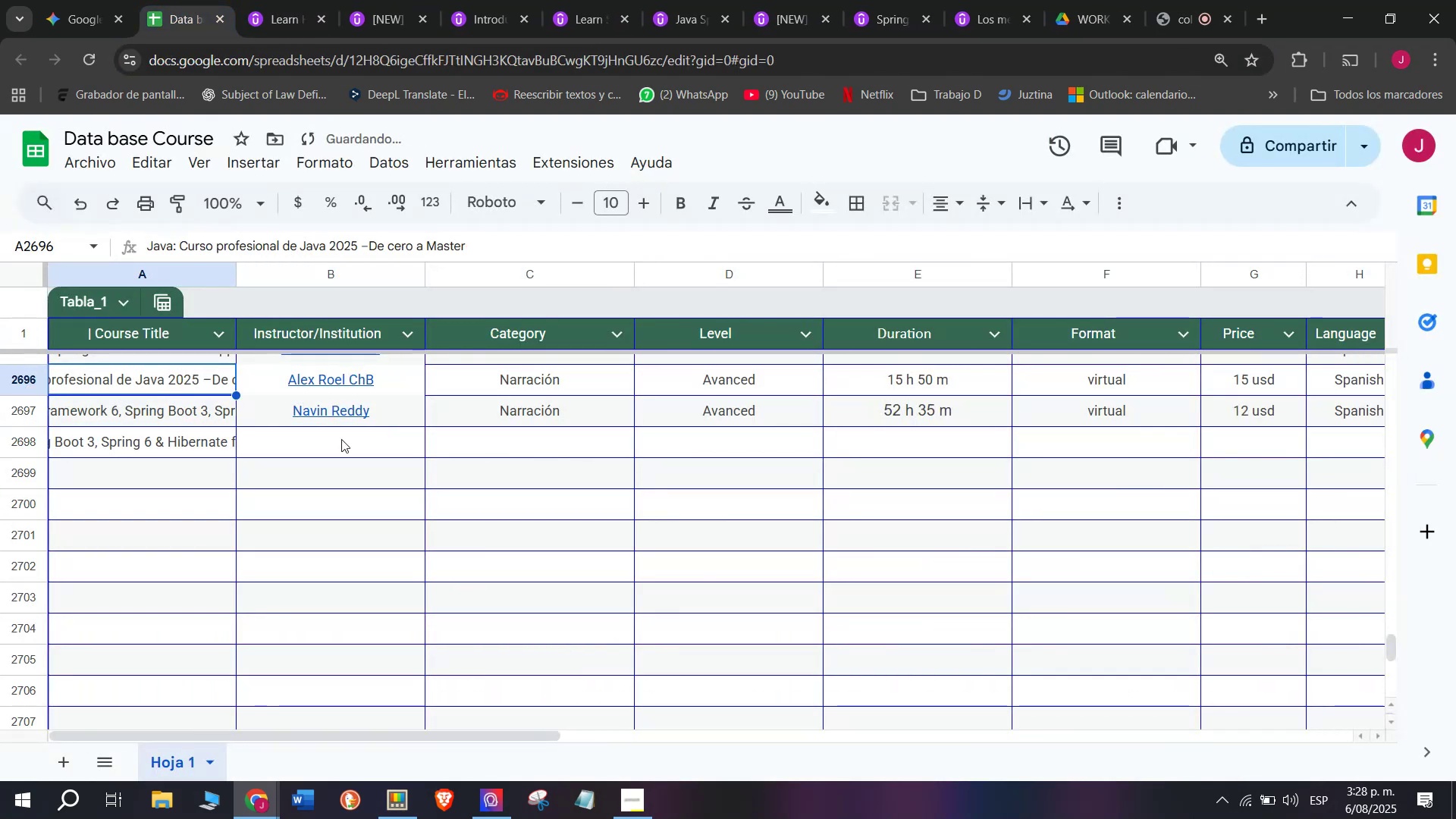 
left_click([350, 446])
 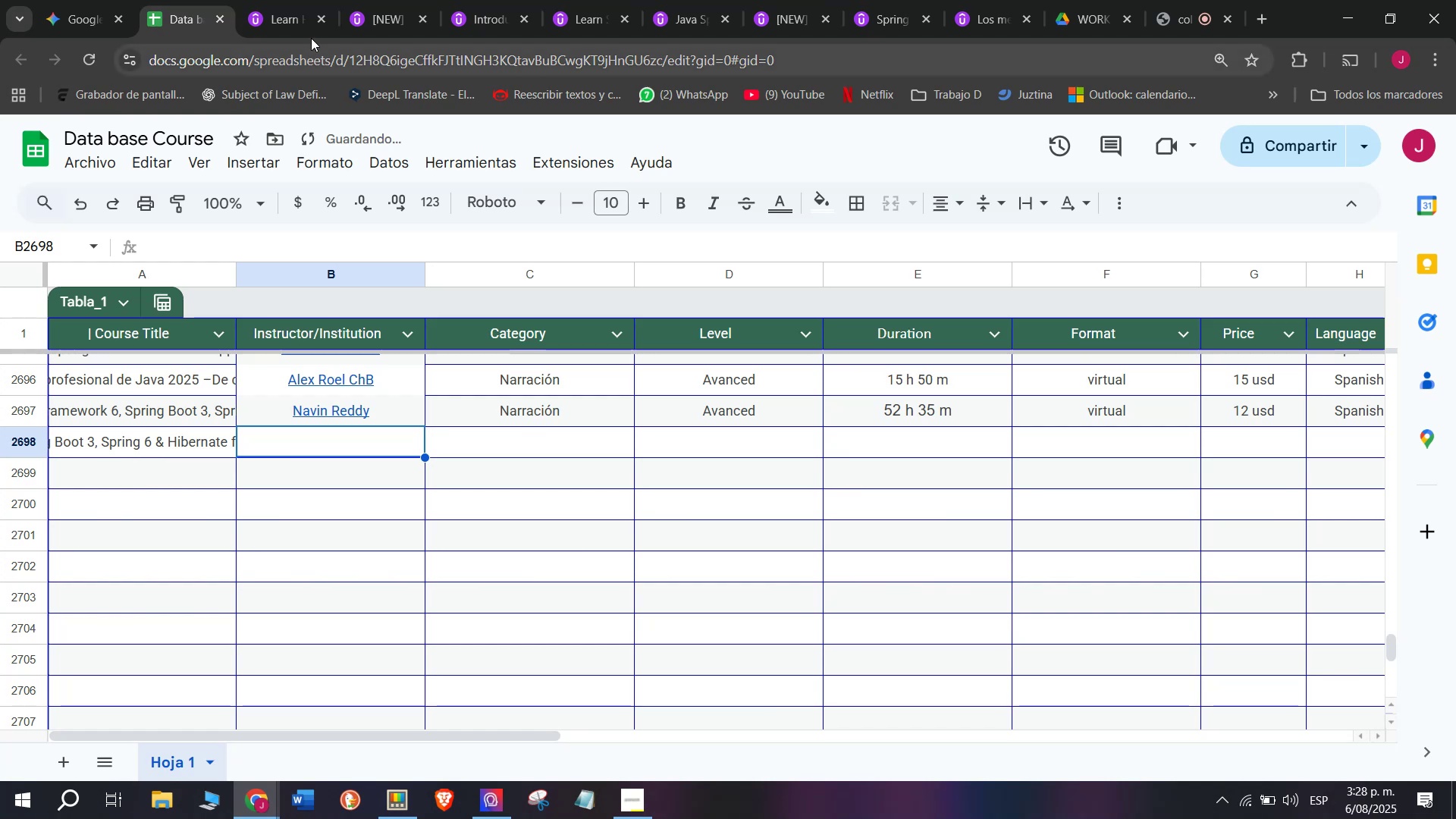 
left_click([282, 0])
 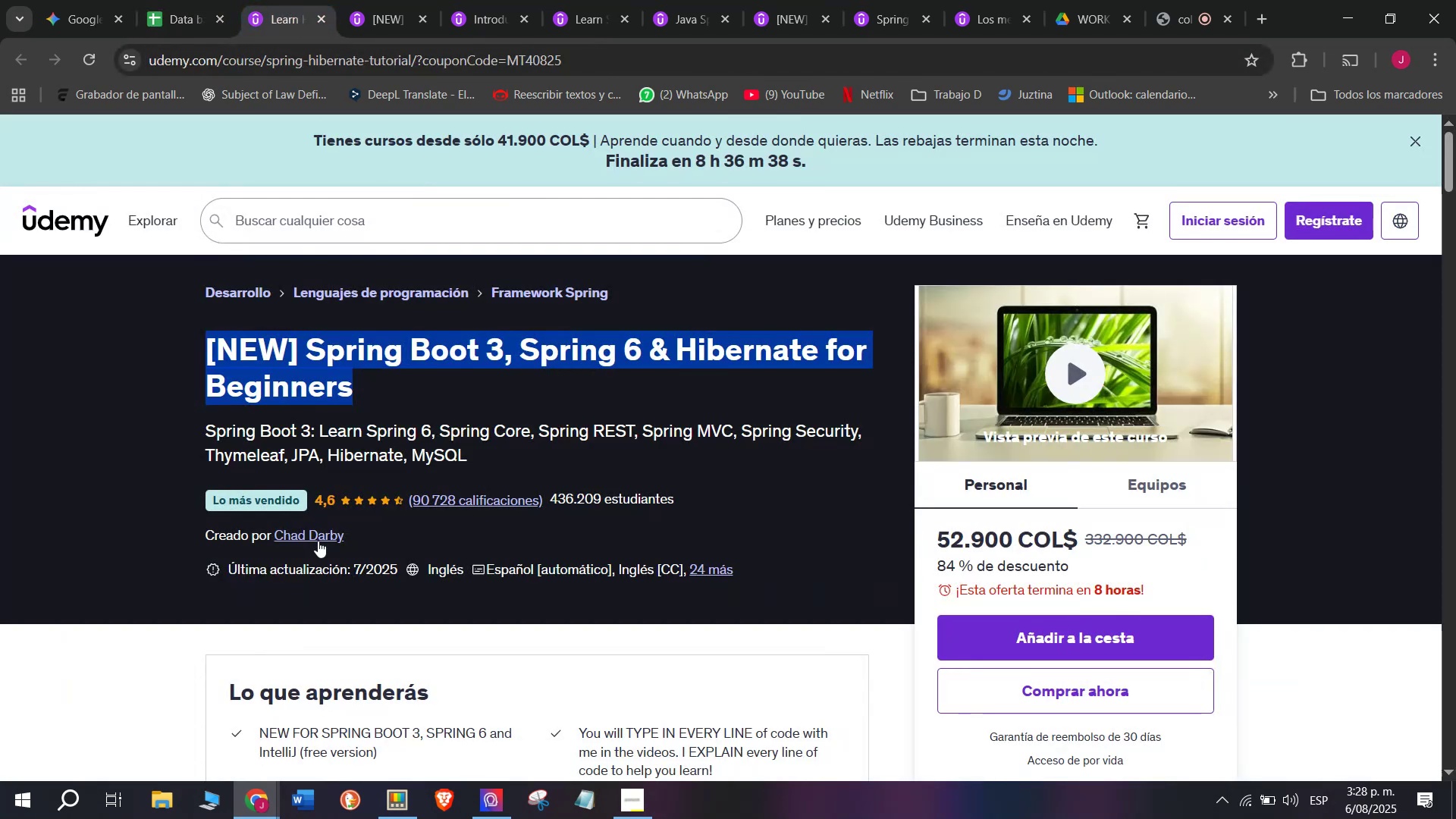 
left_click([318, 541])
 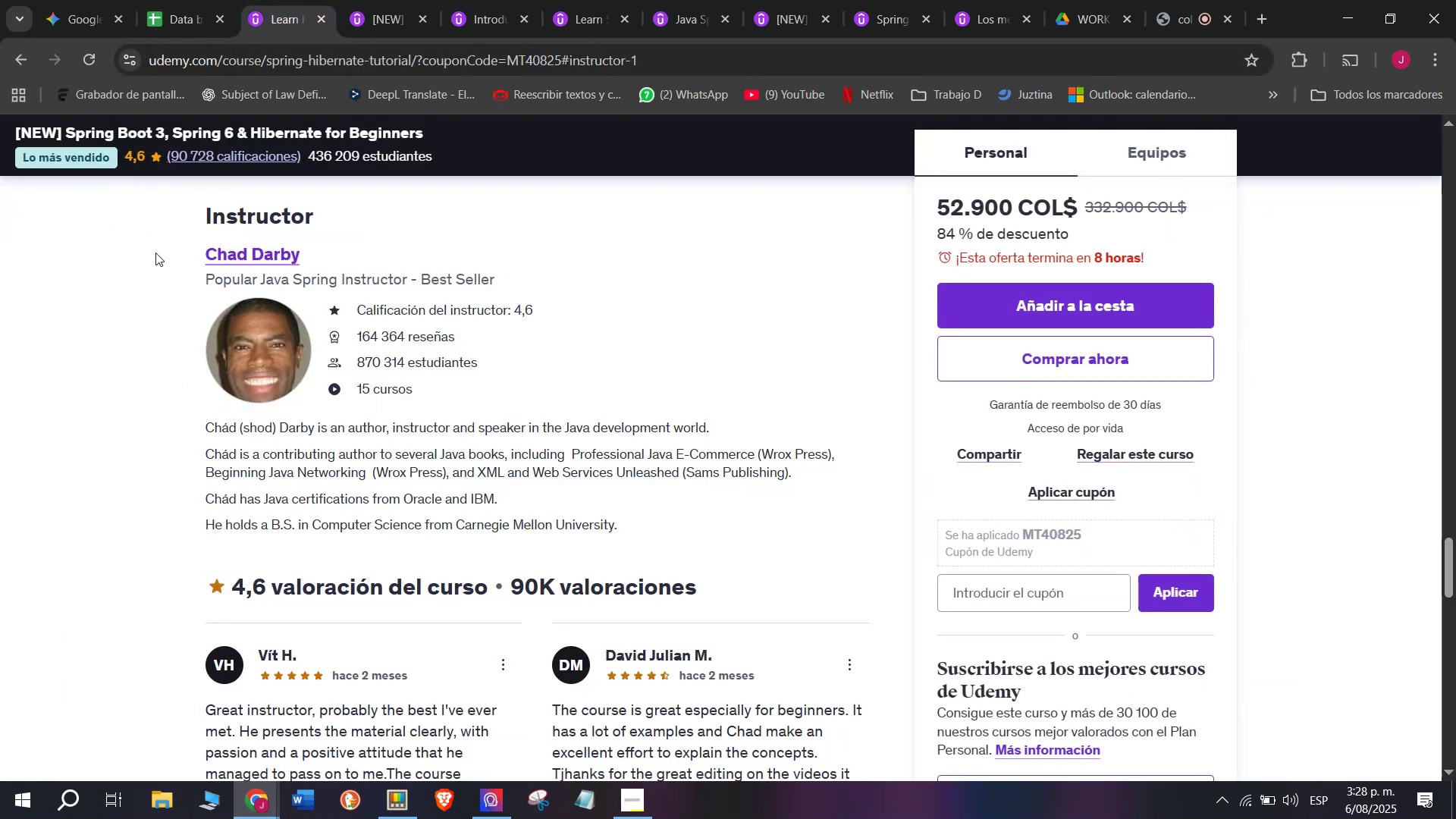 
left_click_drag(start_coordinate=[159, 253], to_coordinate=[322, 258])
 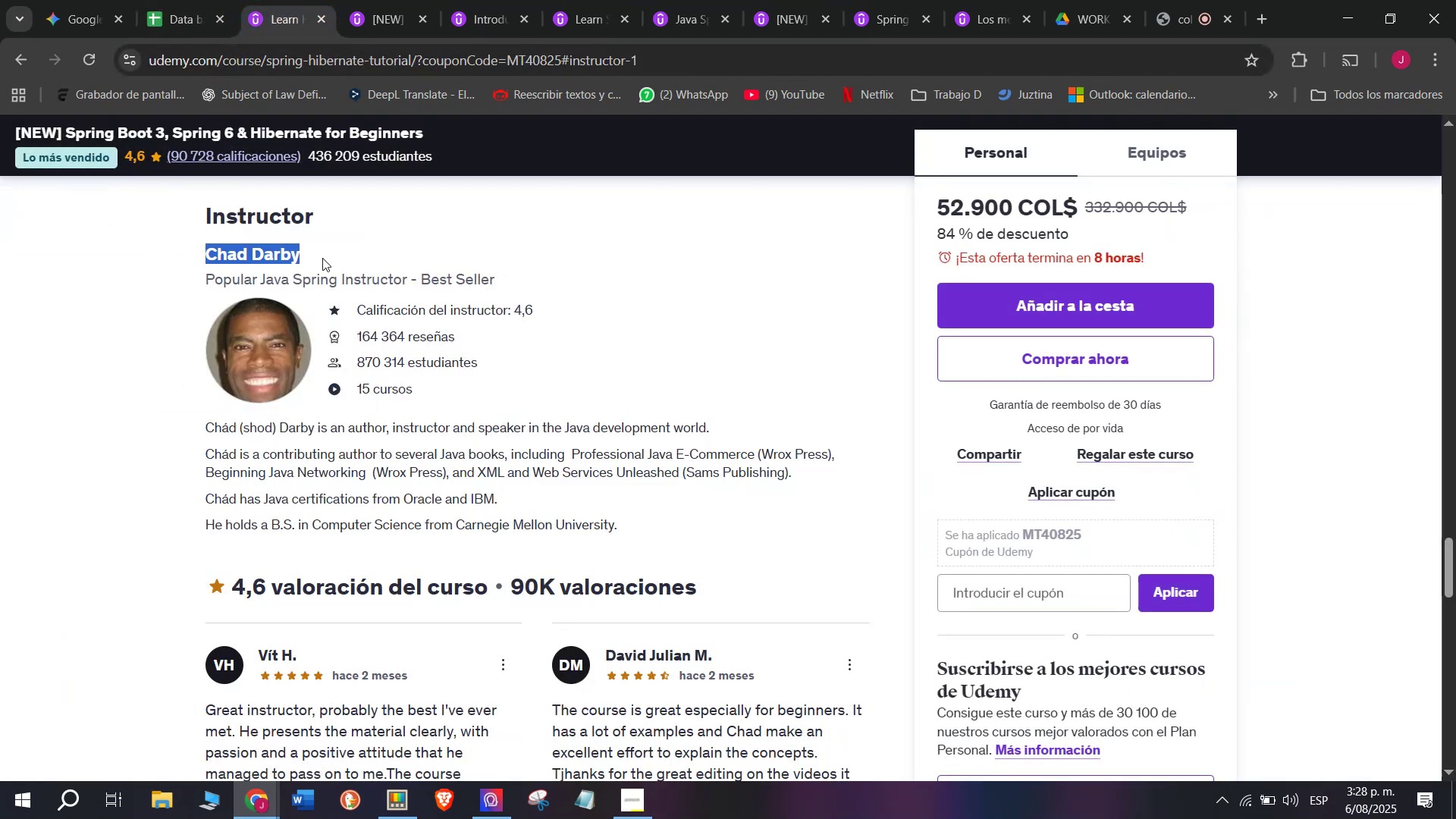 
key(Break)
 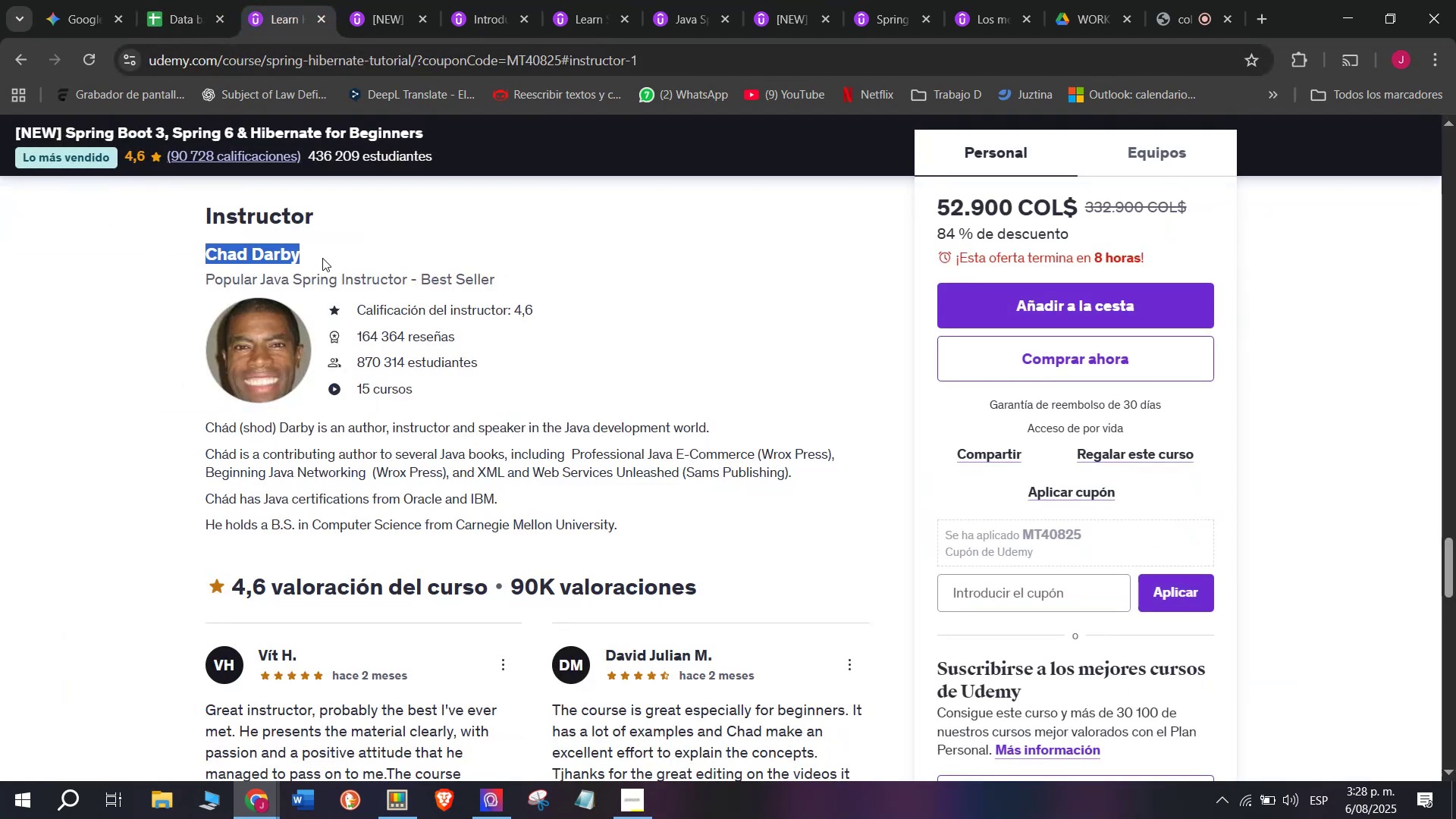 
key(Control+ControlLeft)
 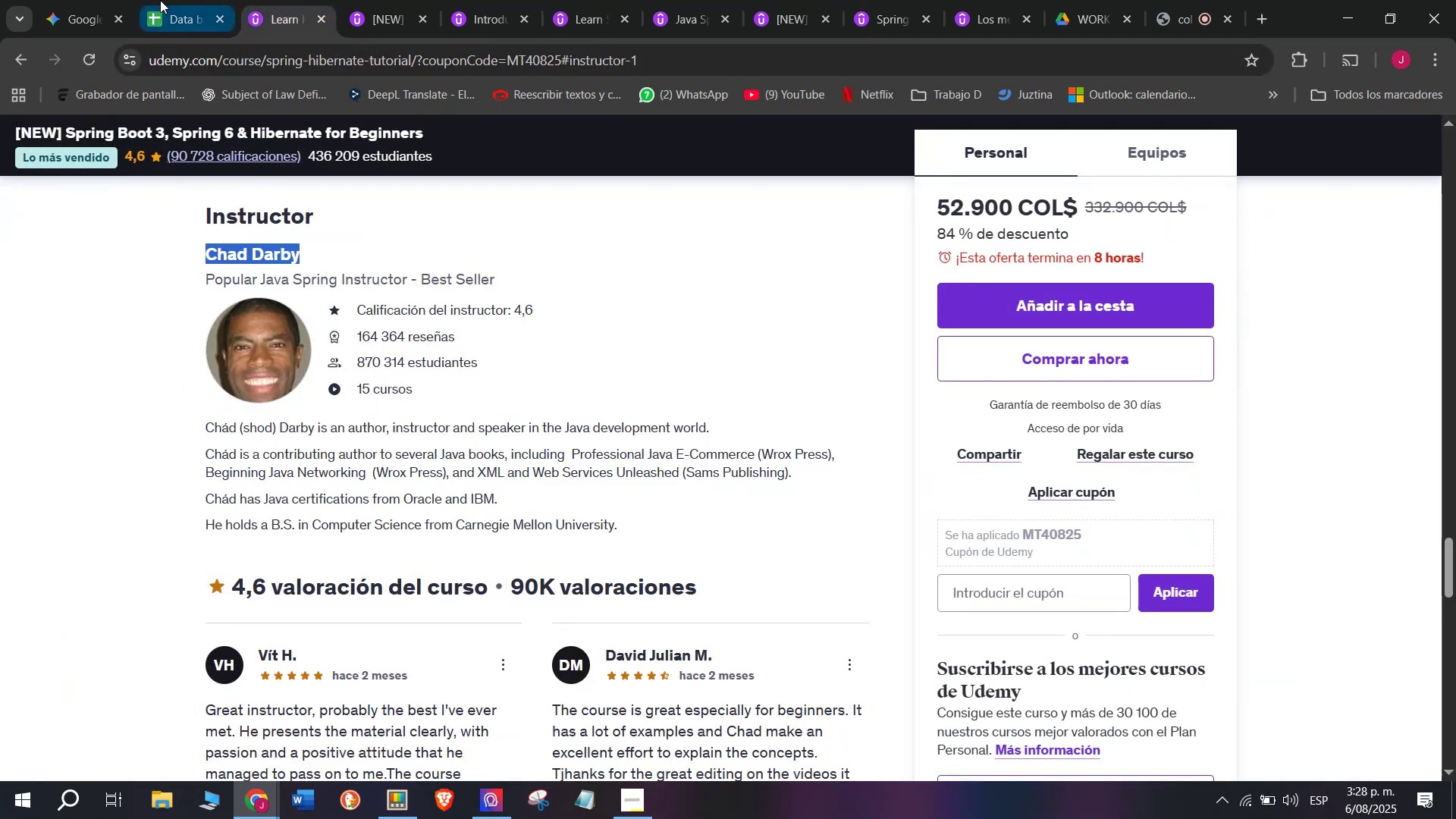 
key(Control+C)
 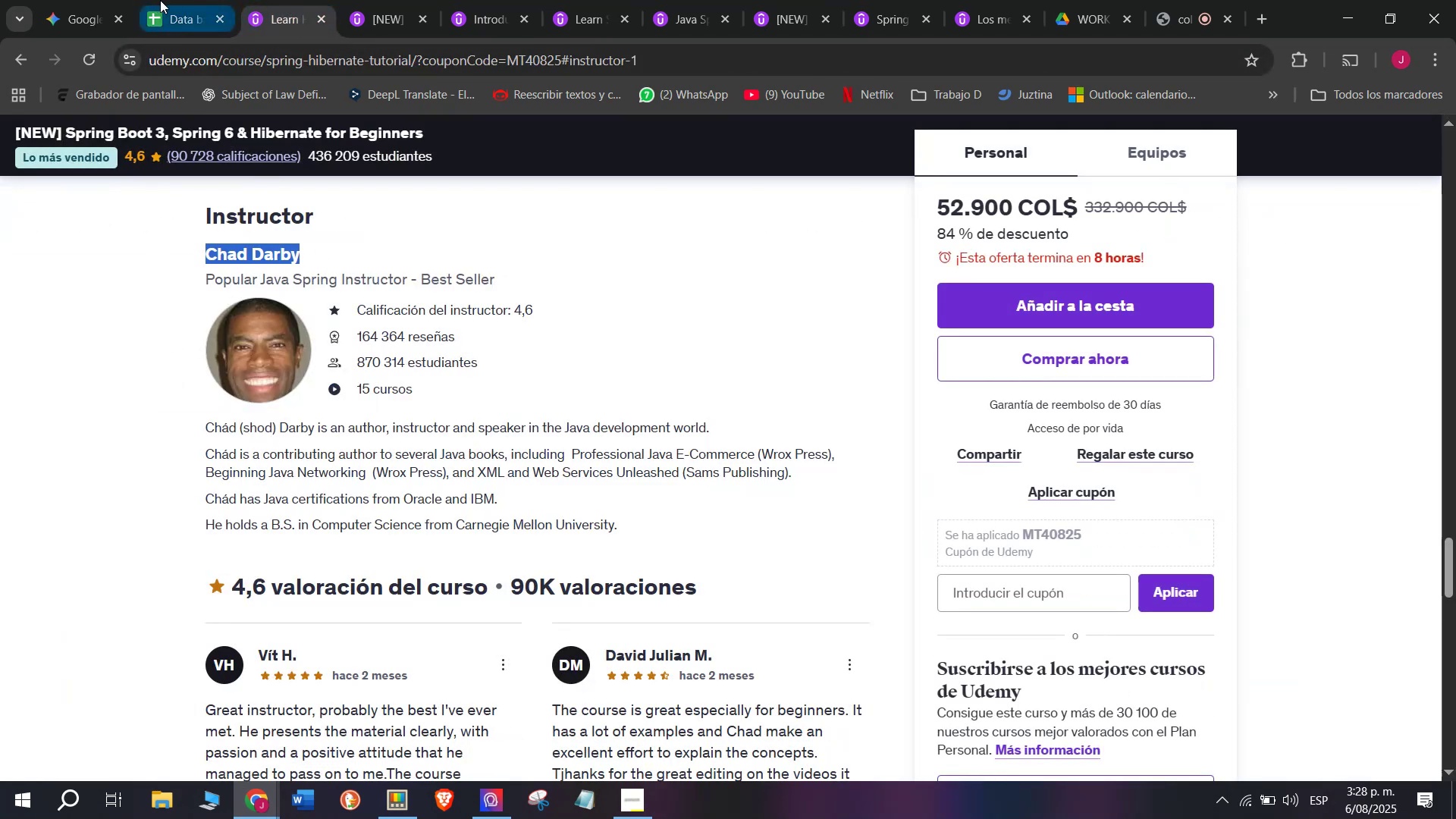 
left_click([163, 0])
 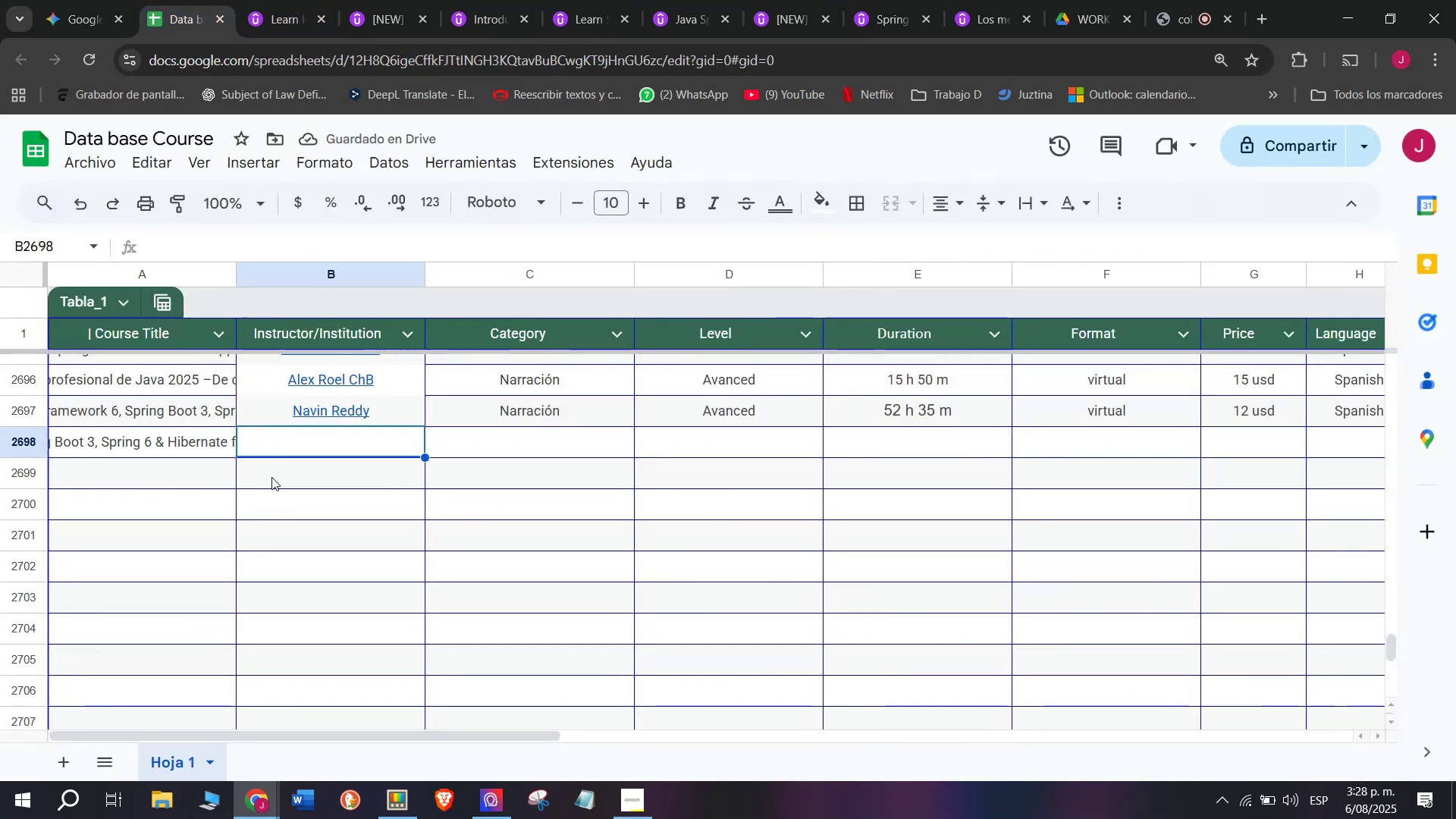 
key(Z)
 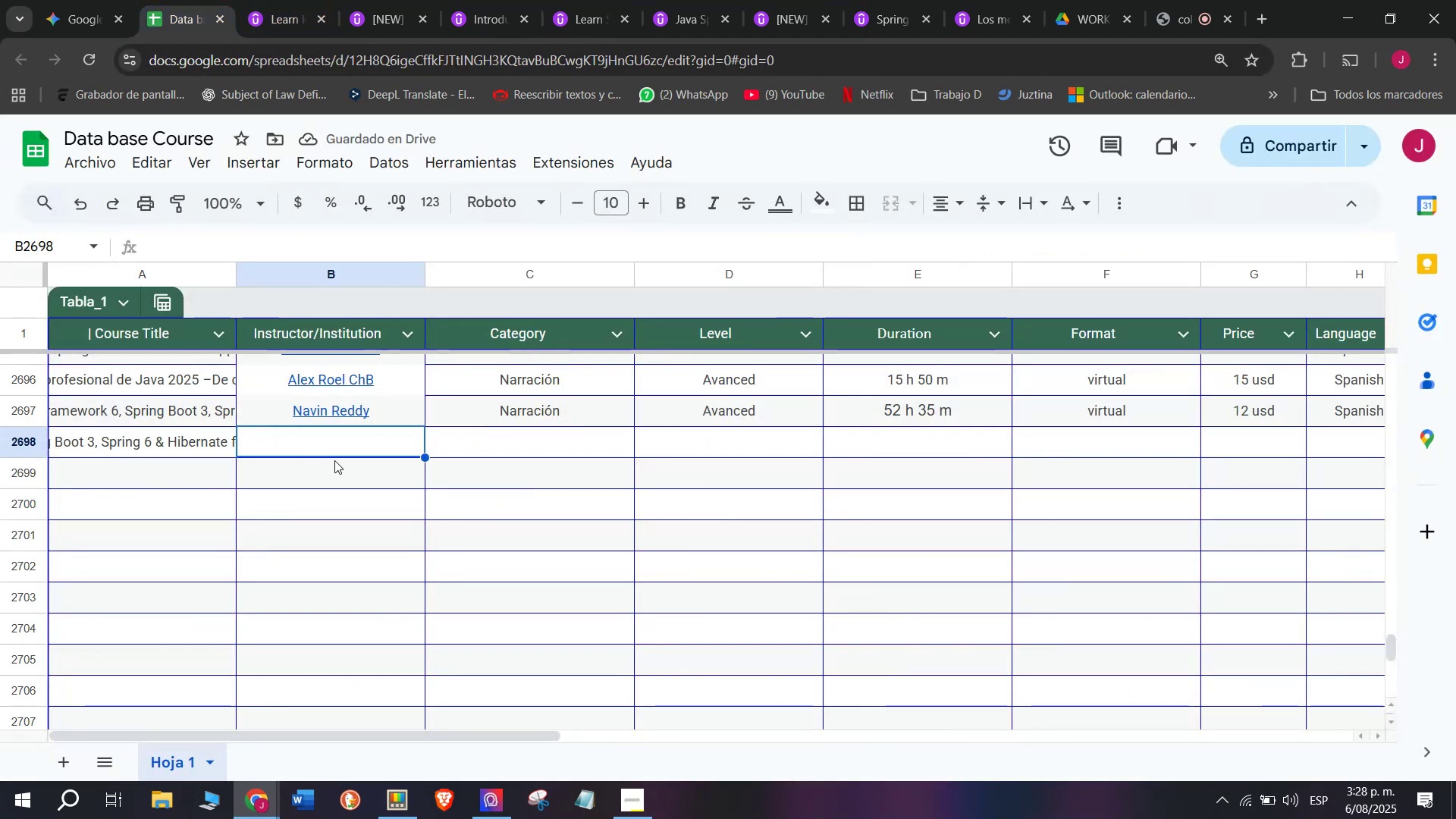 
key(Control+ControlLeft)
 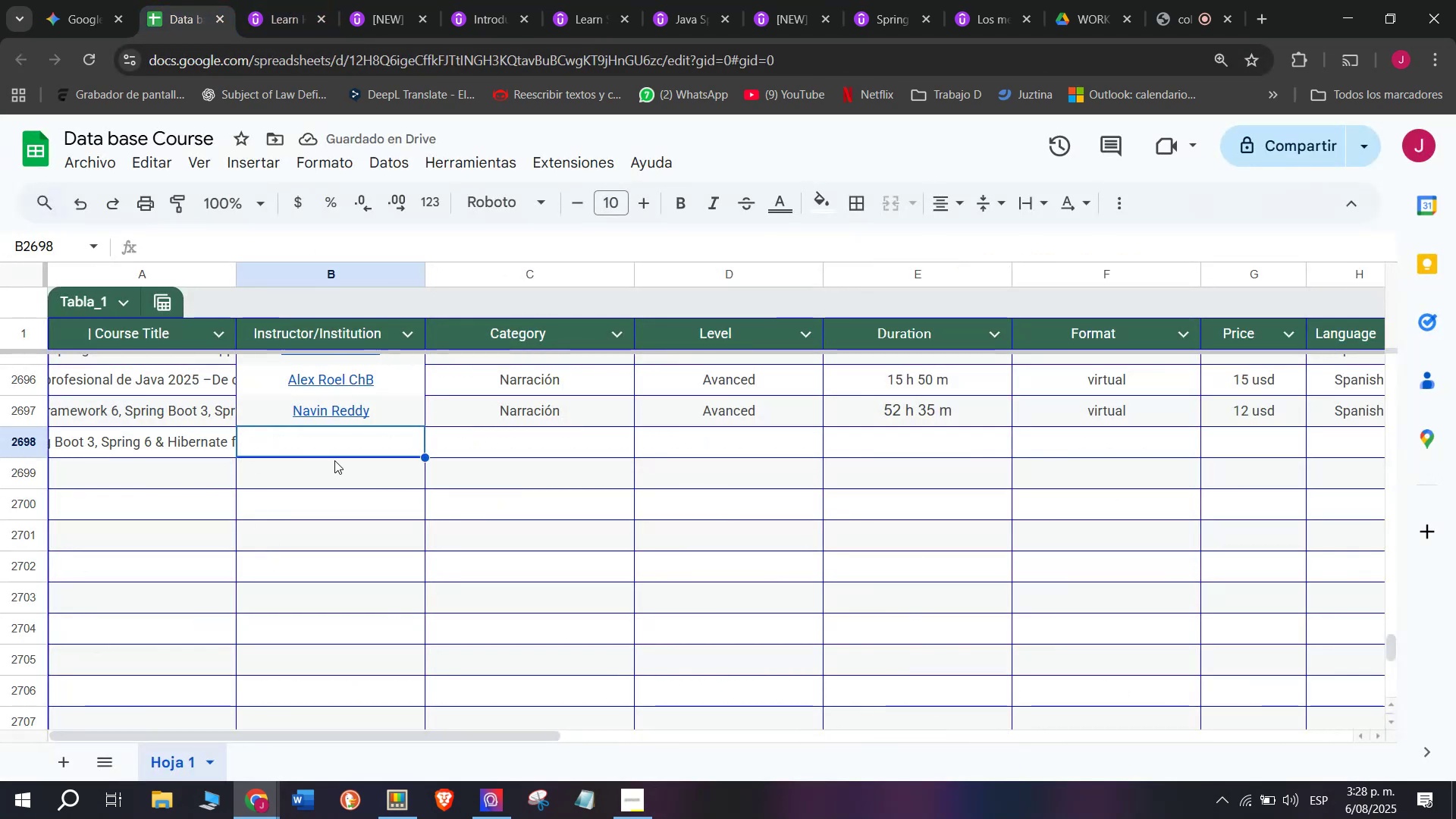 
key(Control+V)
 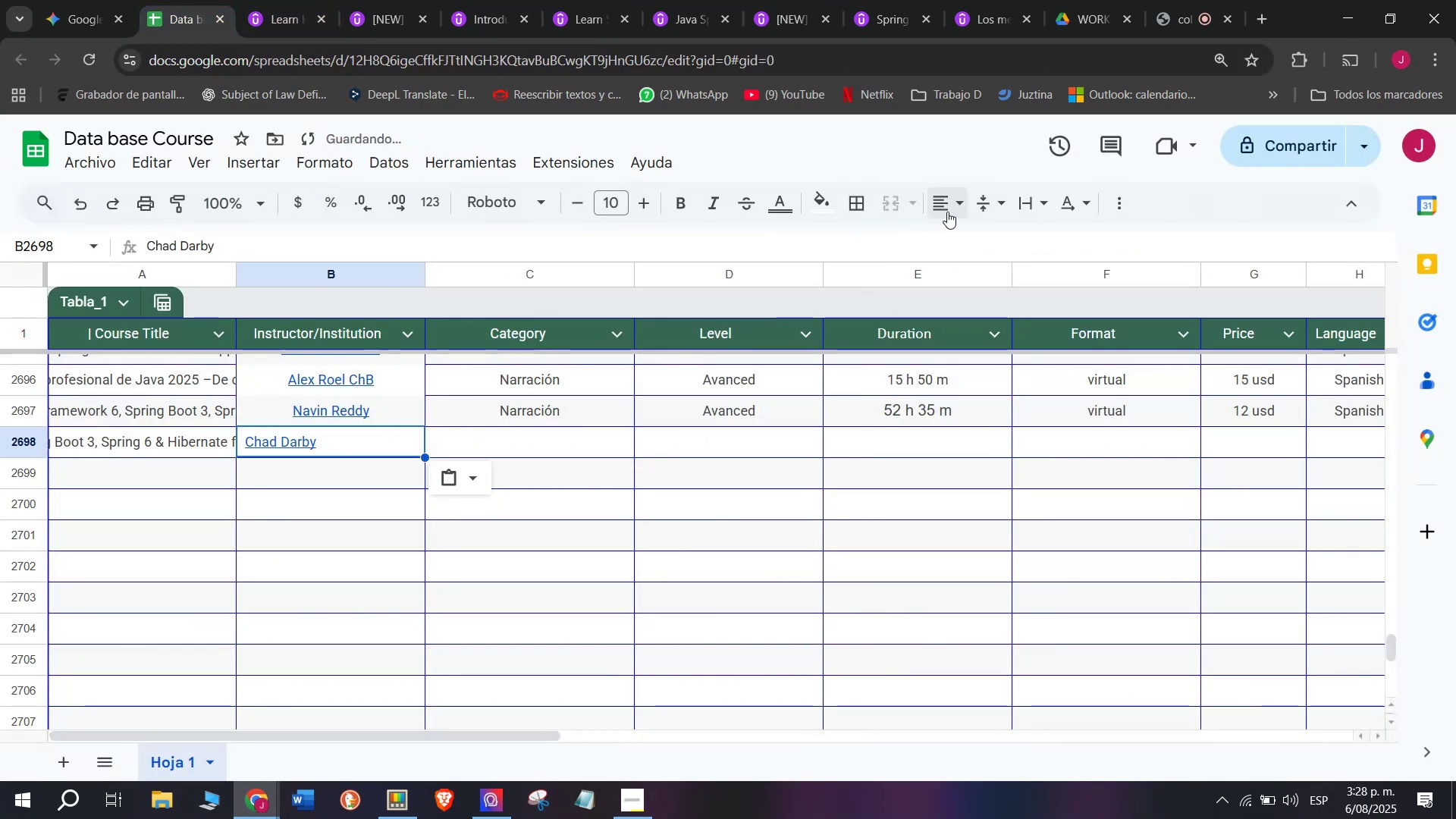 
double_click([981, 240])
 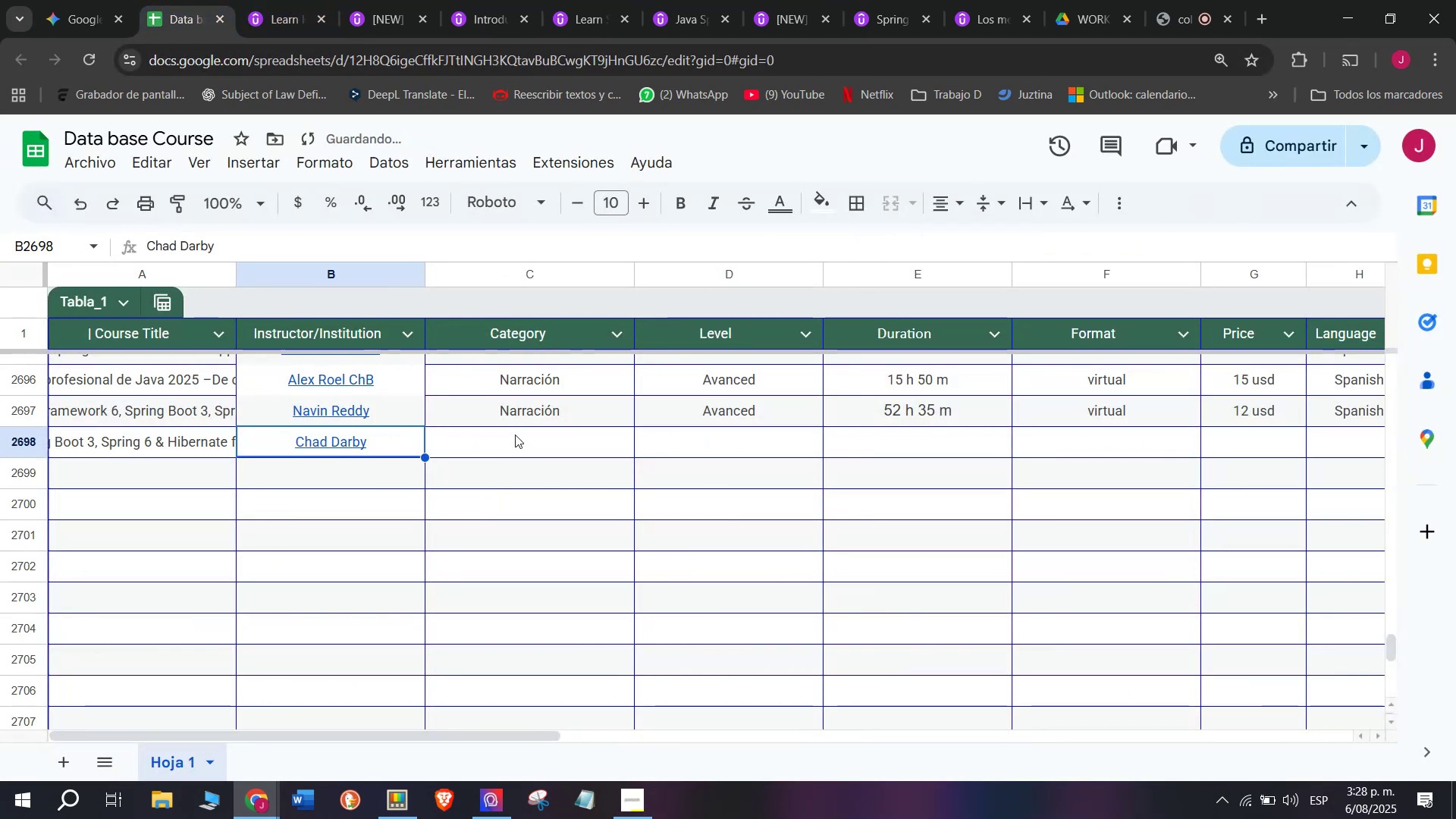 
left_click([537, 413])
 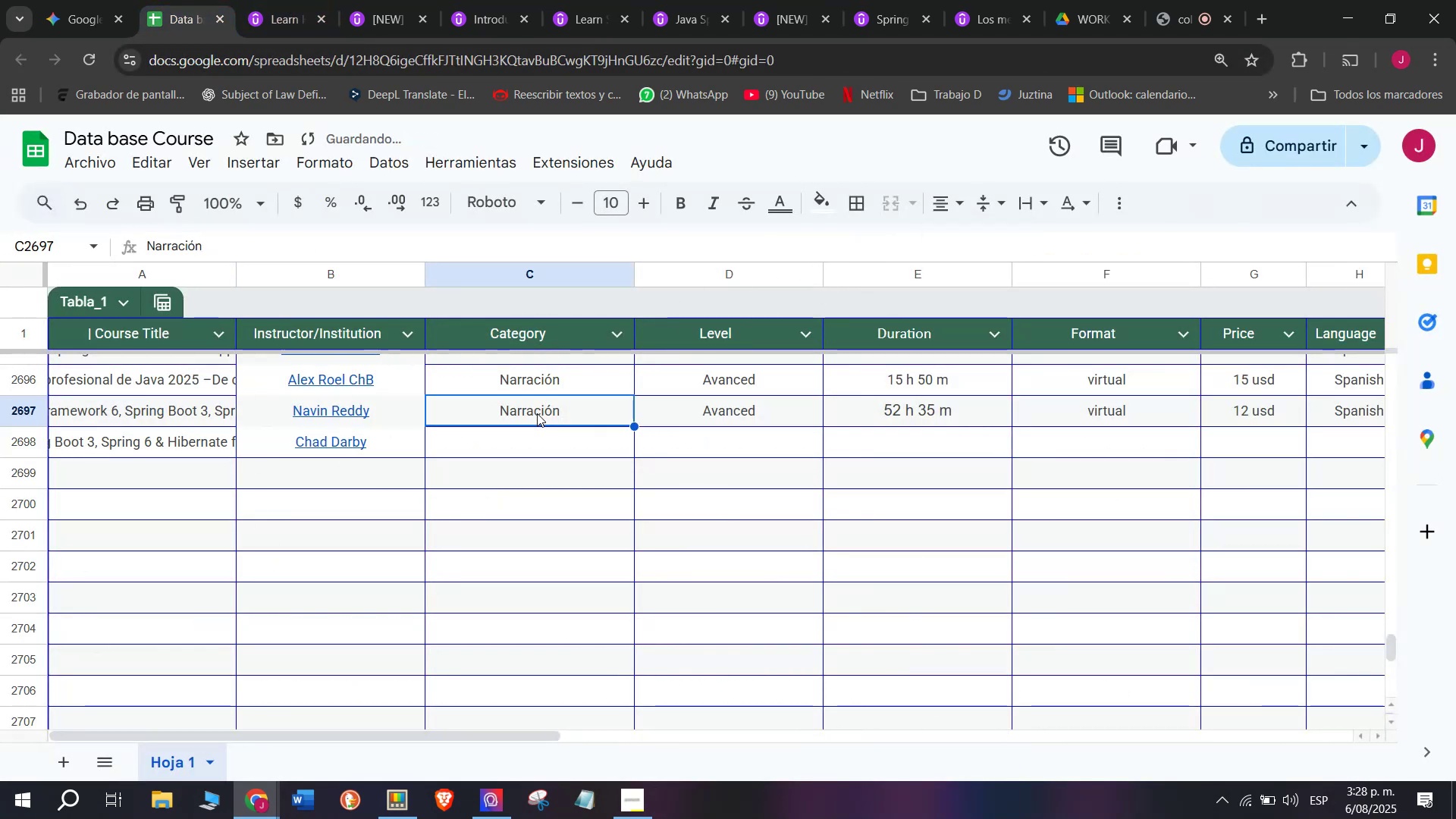 
key(Control+ControlLeft)
 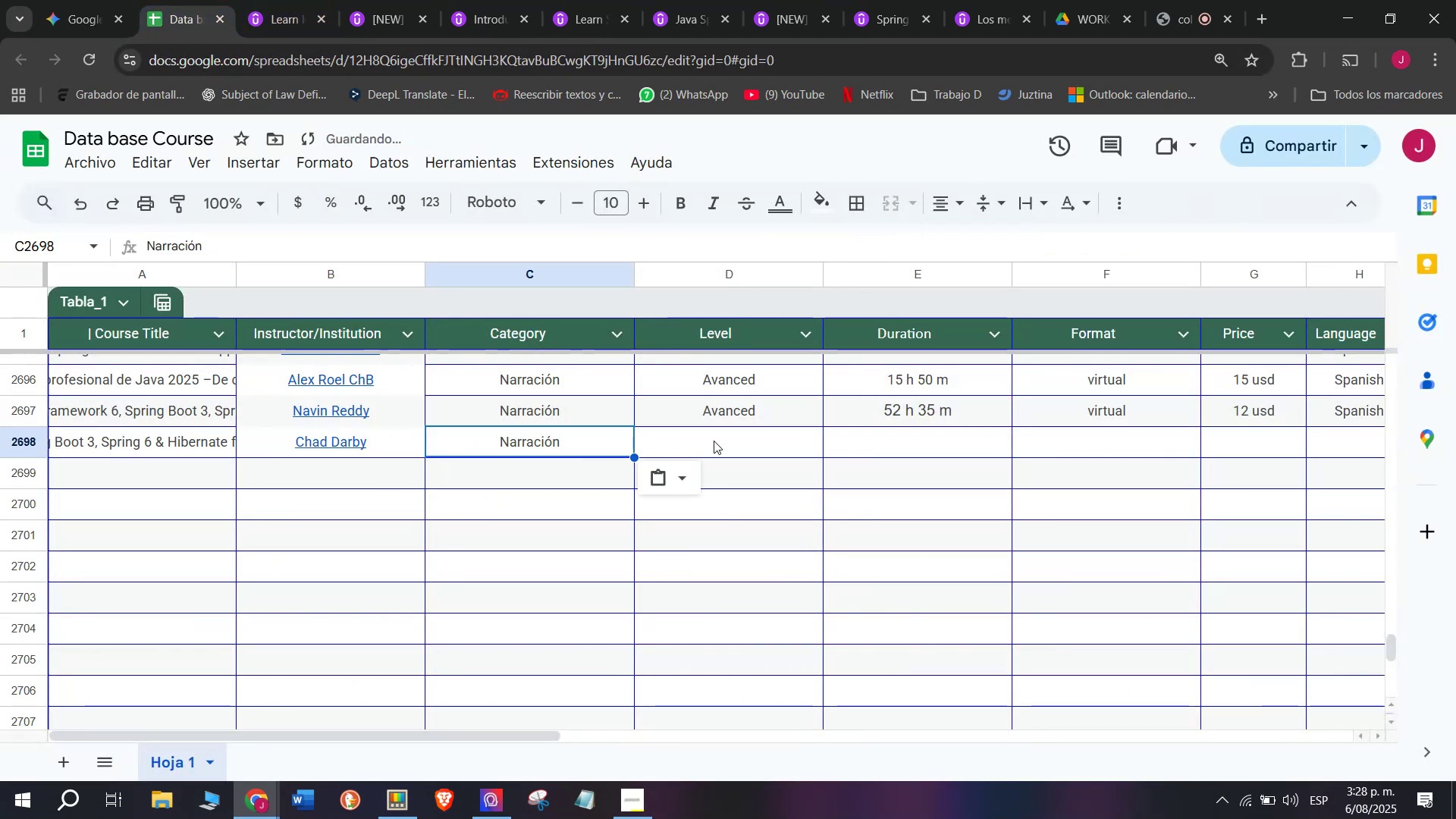 
key(Break)
 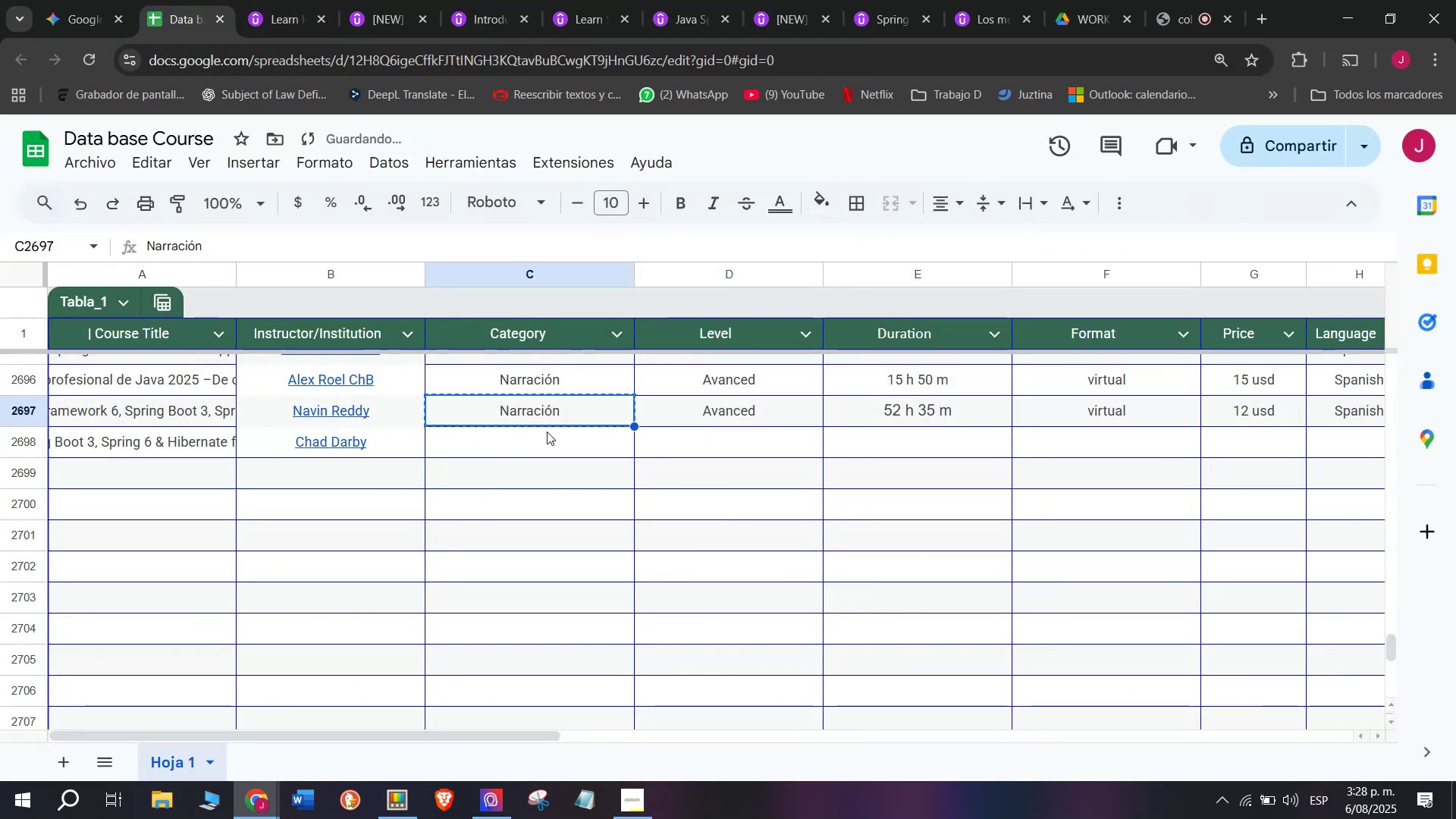 
key(Control+C)
 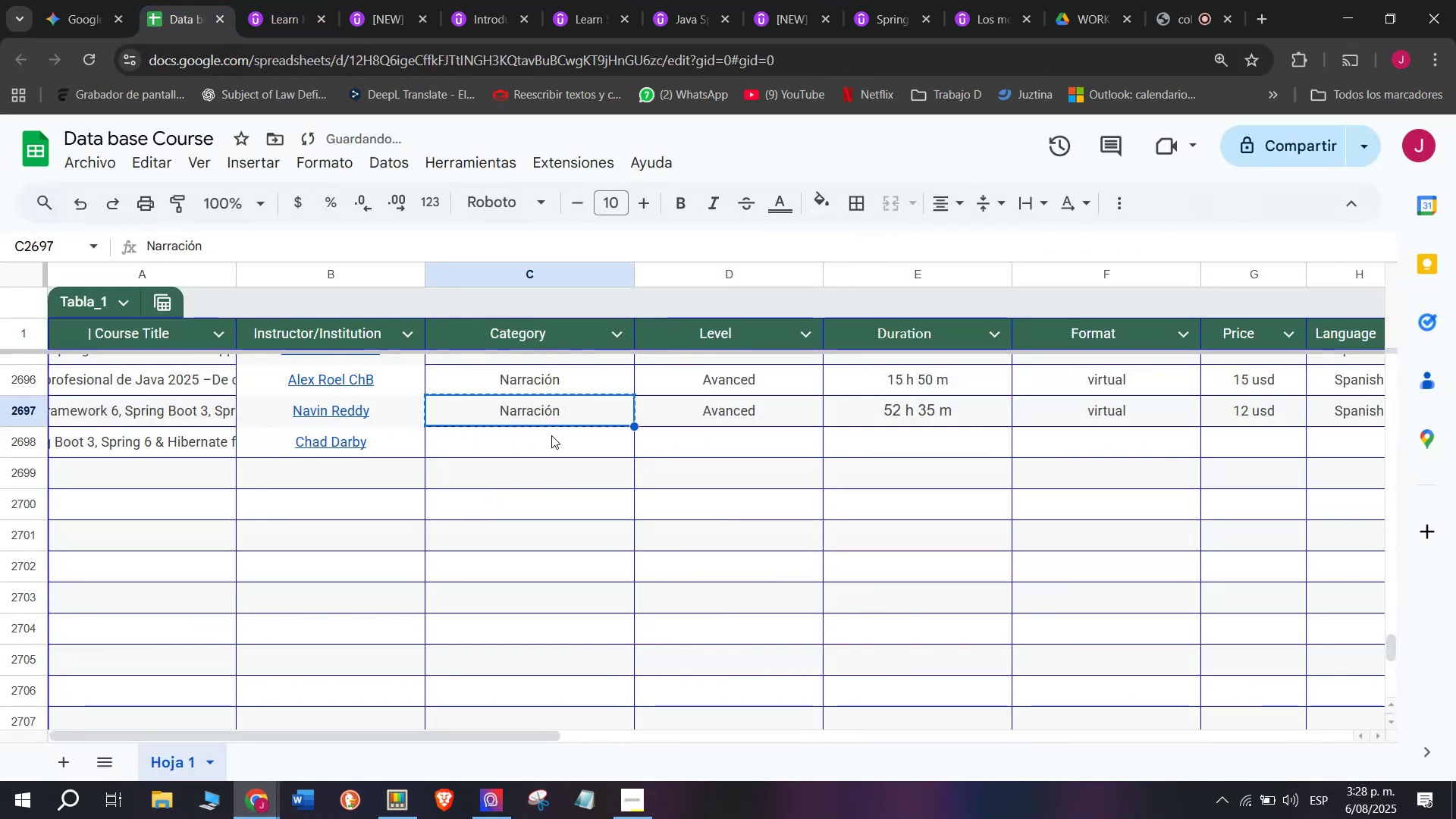 
double_click([551, 435])
 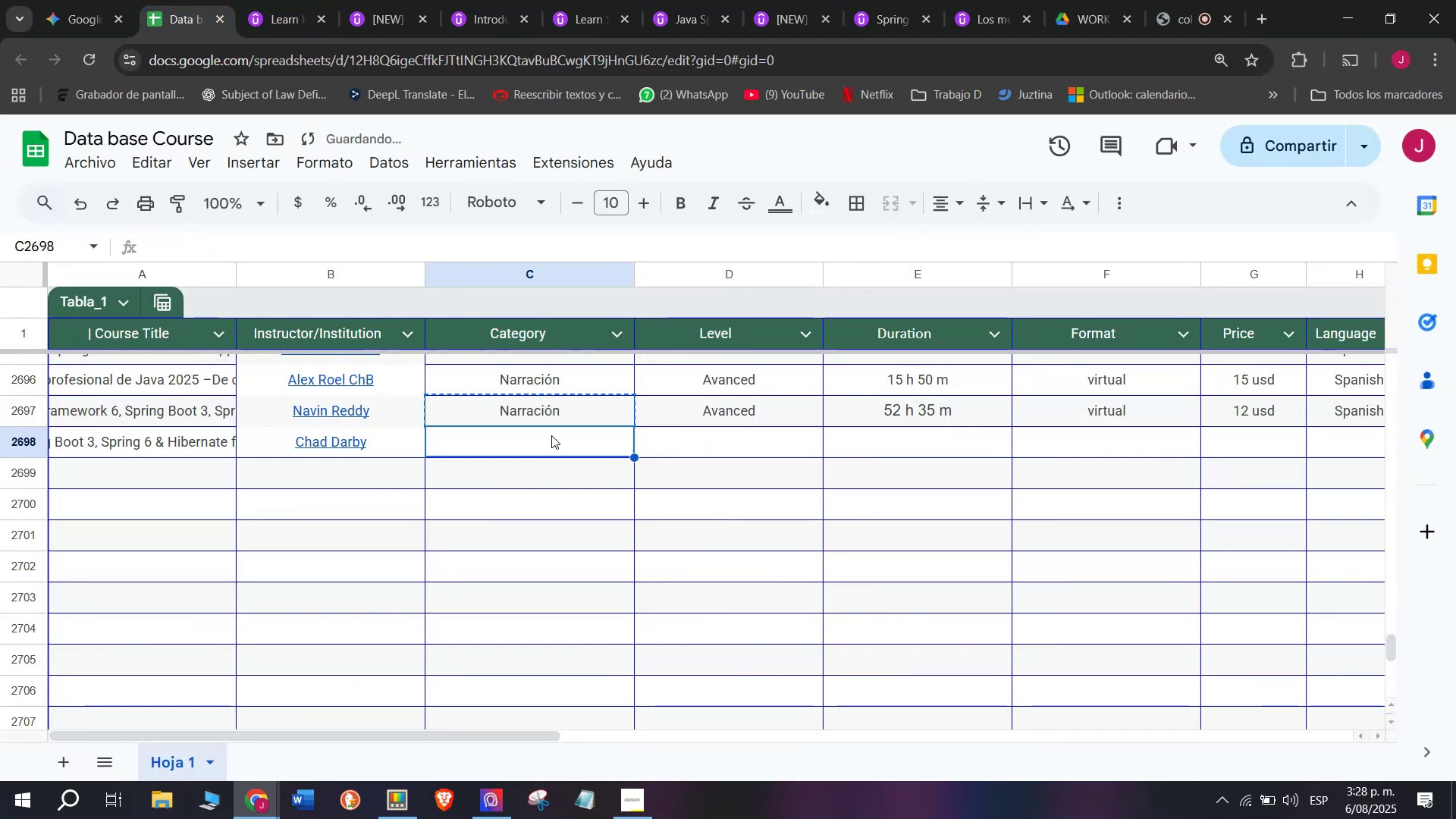 
key(Control+ControlLeft)
 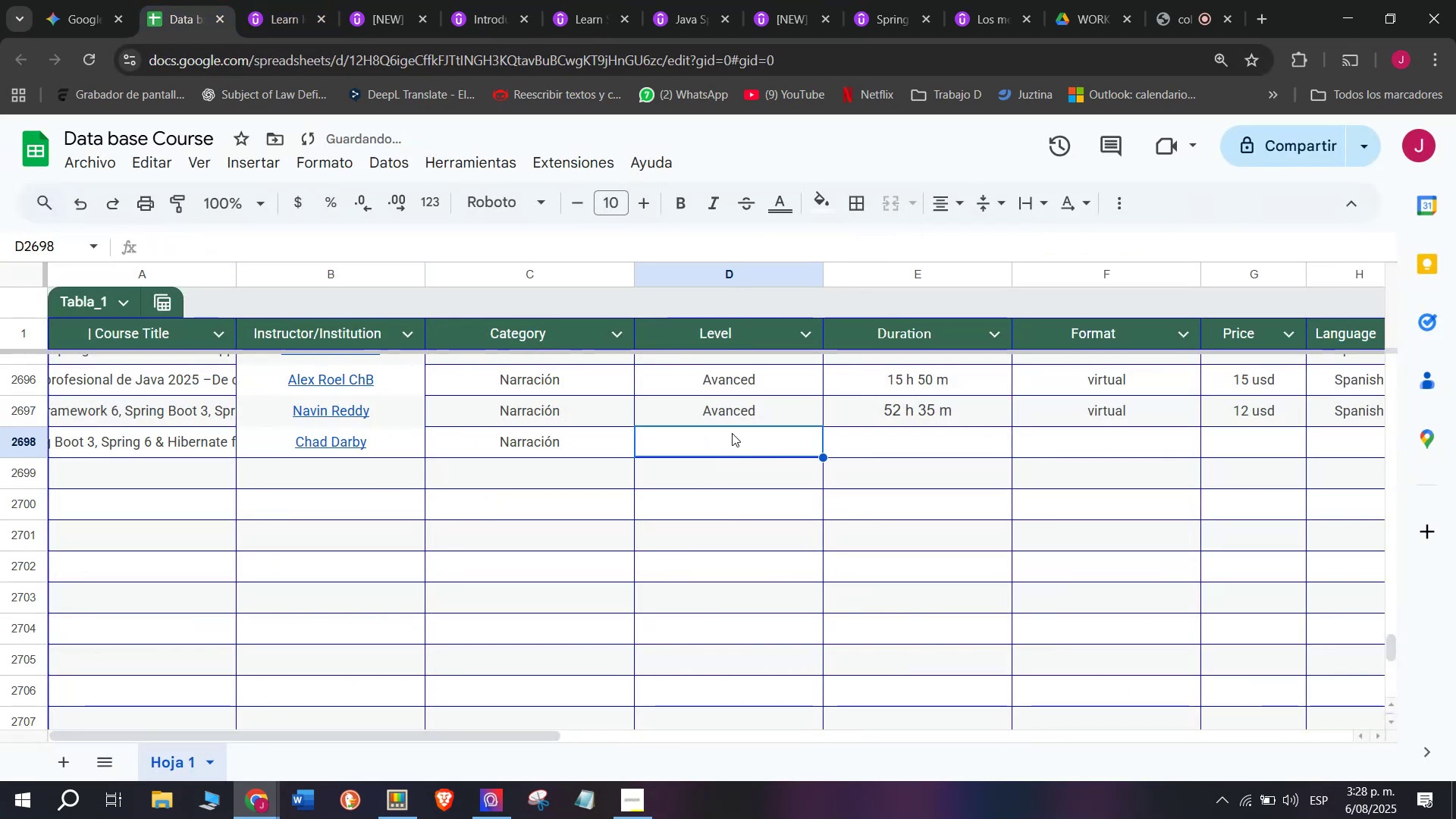 
key(Z)
 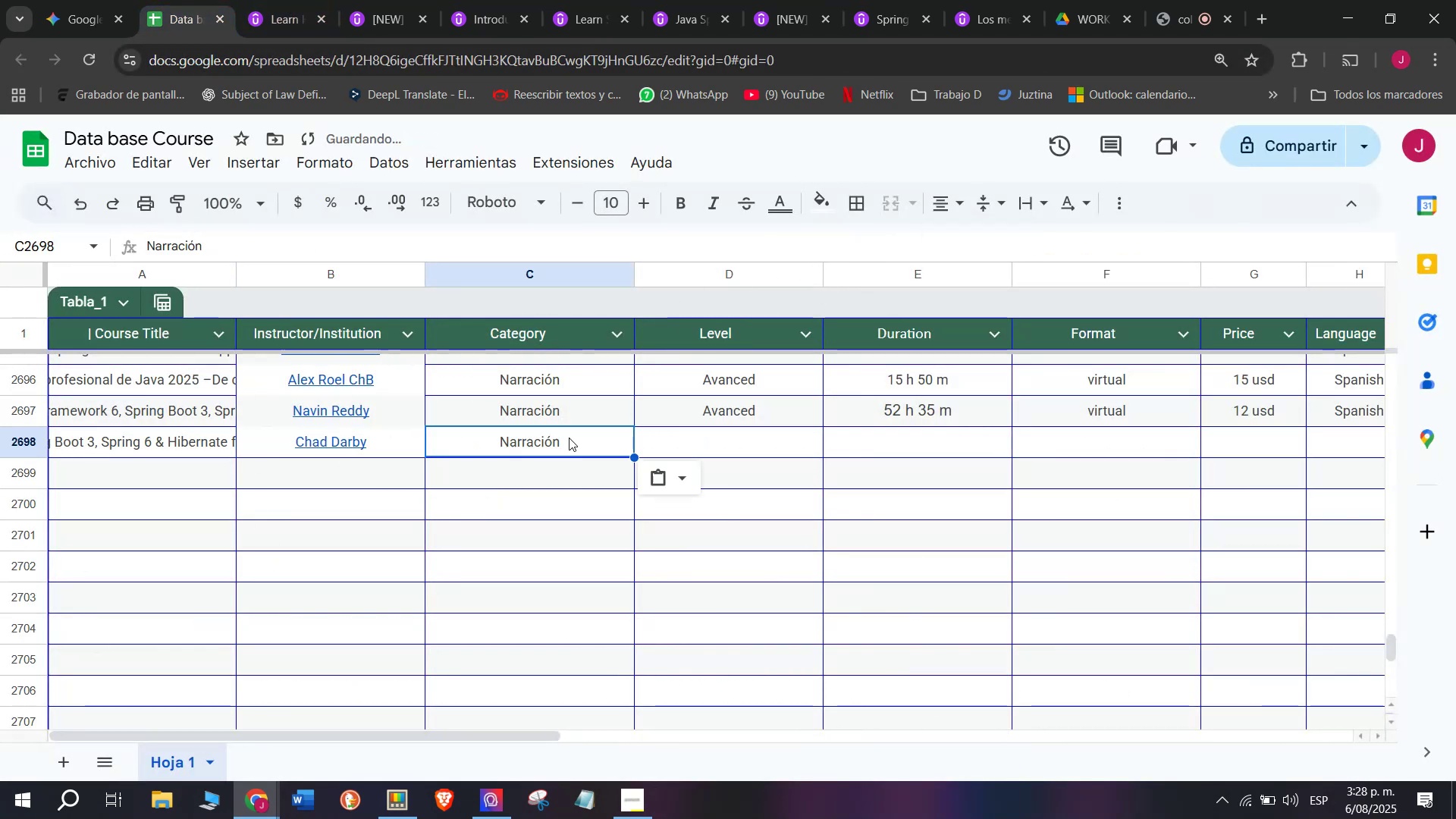 
key(Control+V)
 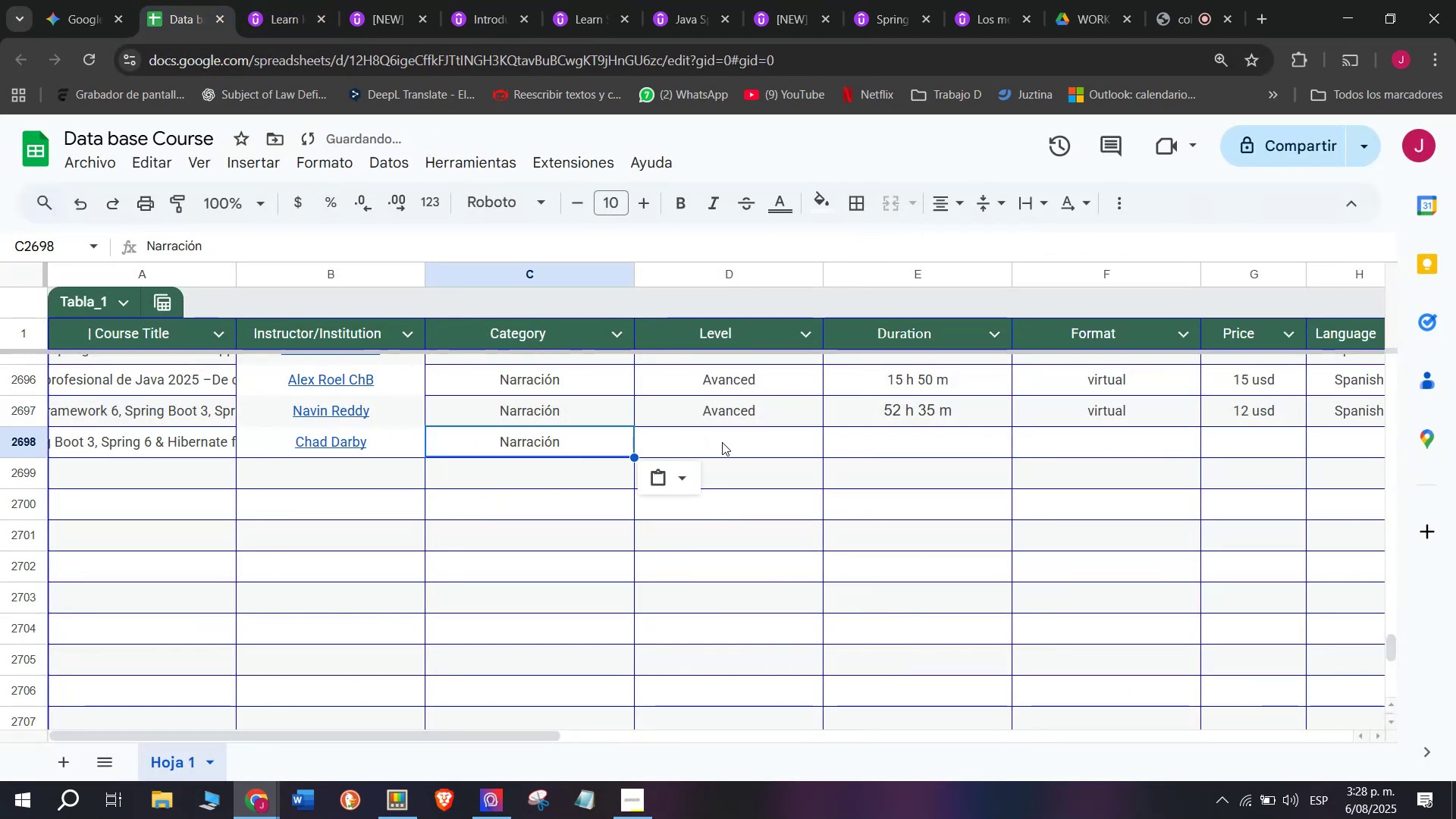 
triple_click([722, 441])
 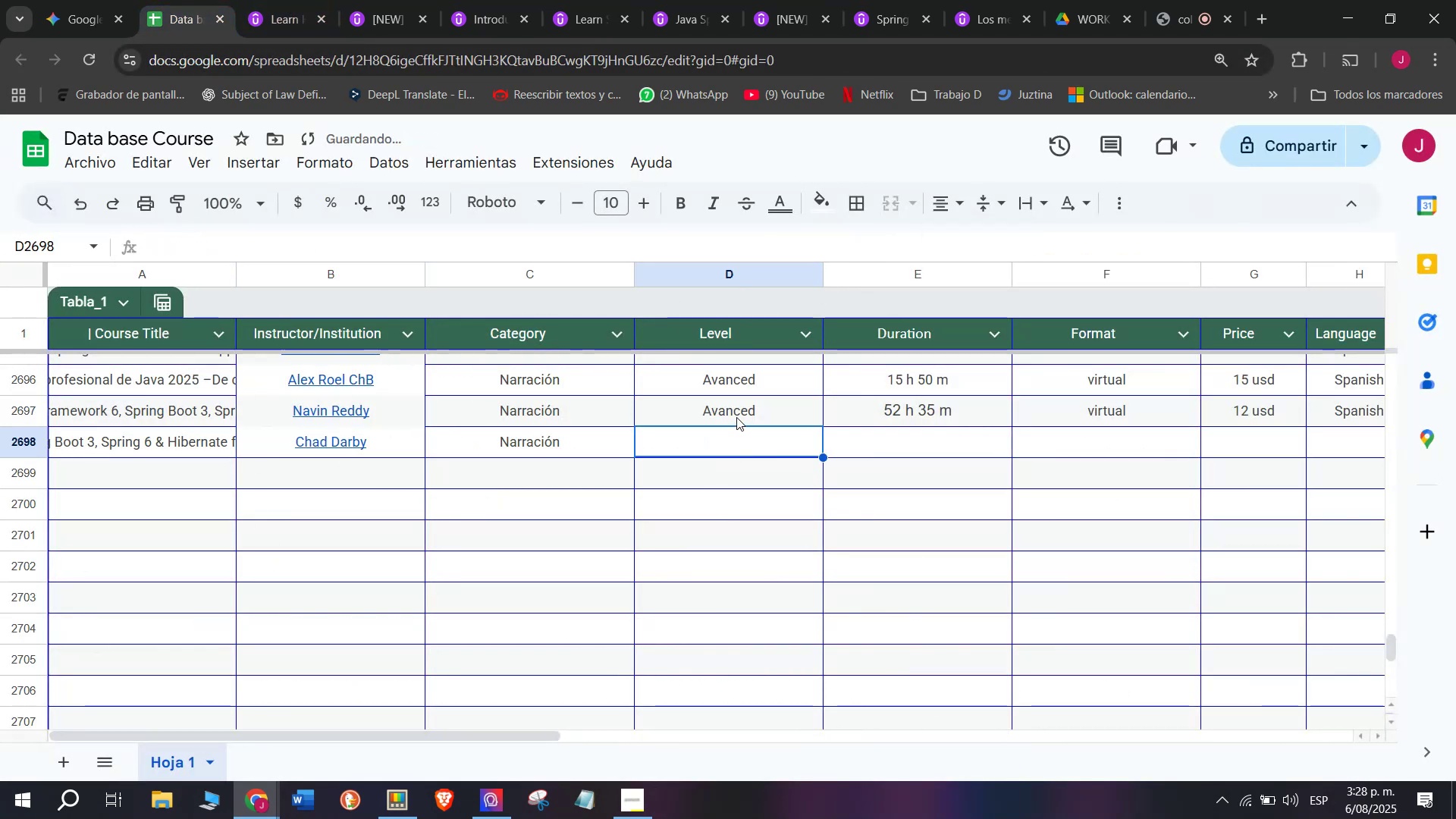 
triple_click([736, 417])
 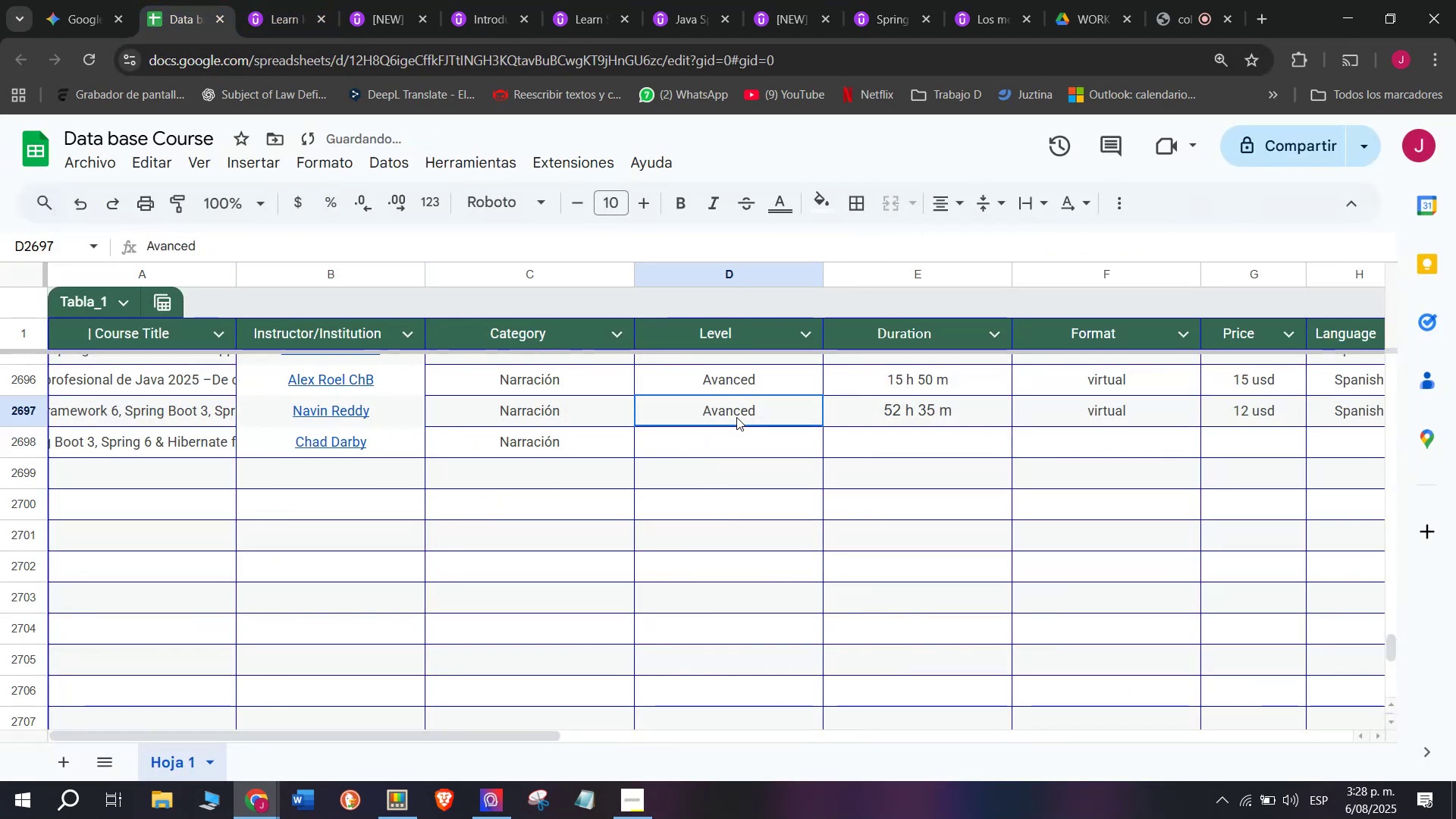 
key(Break)
 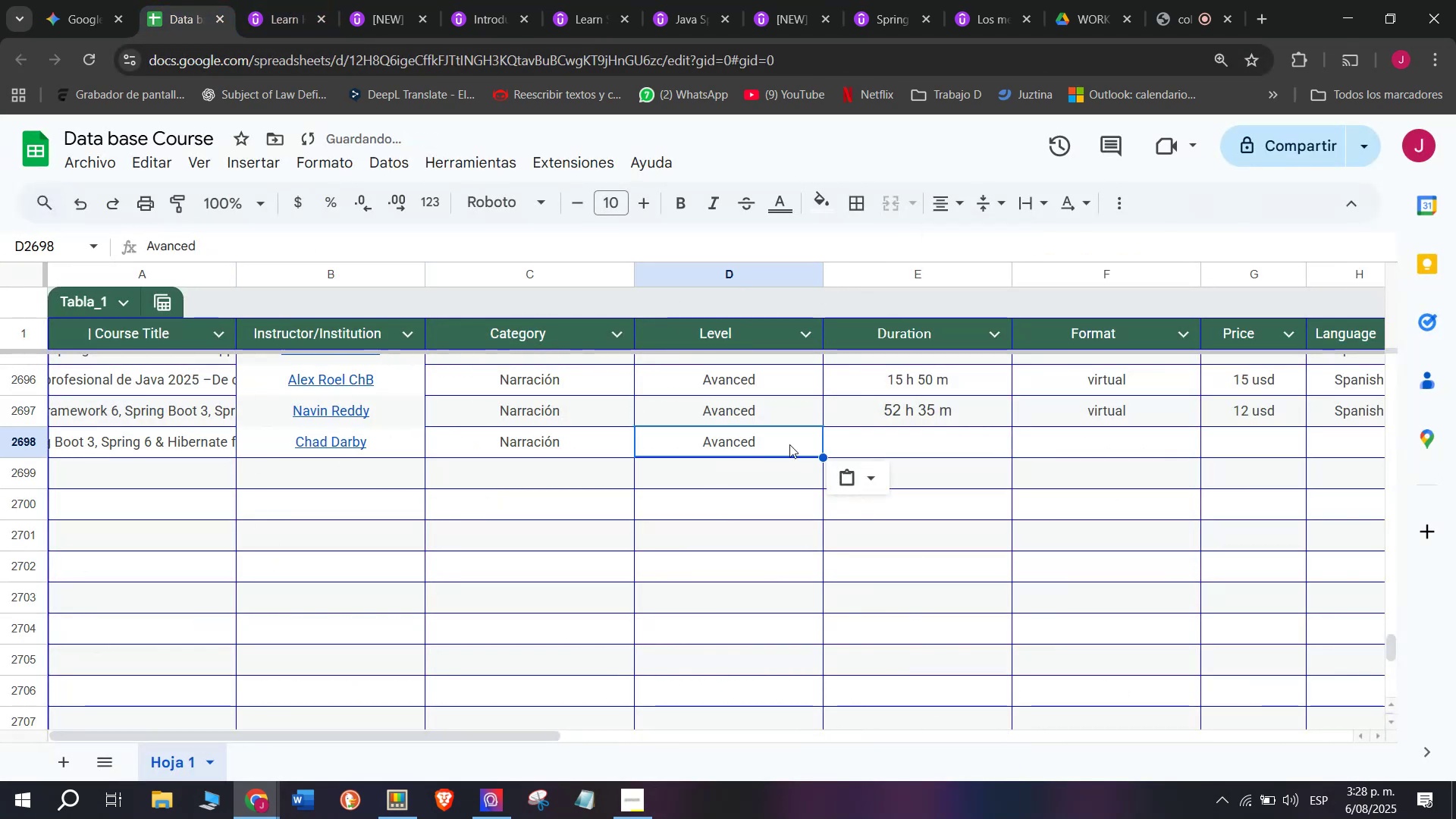 
key(Control+ControlLeft)
 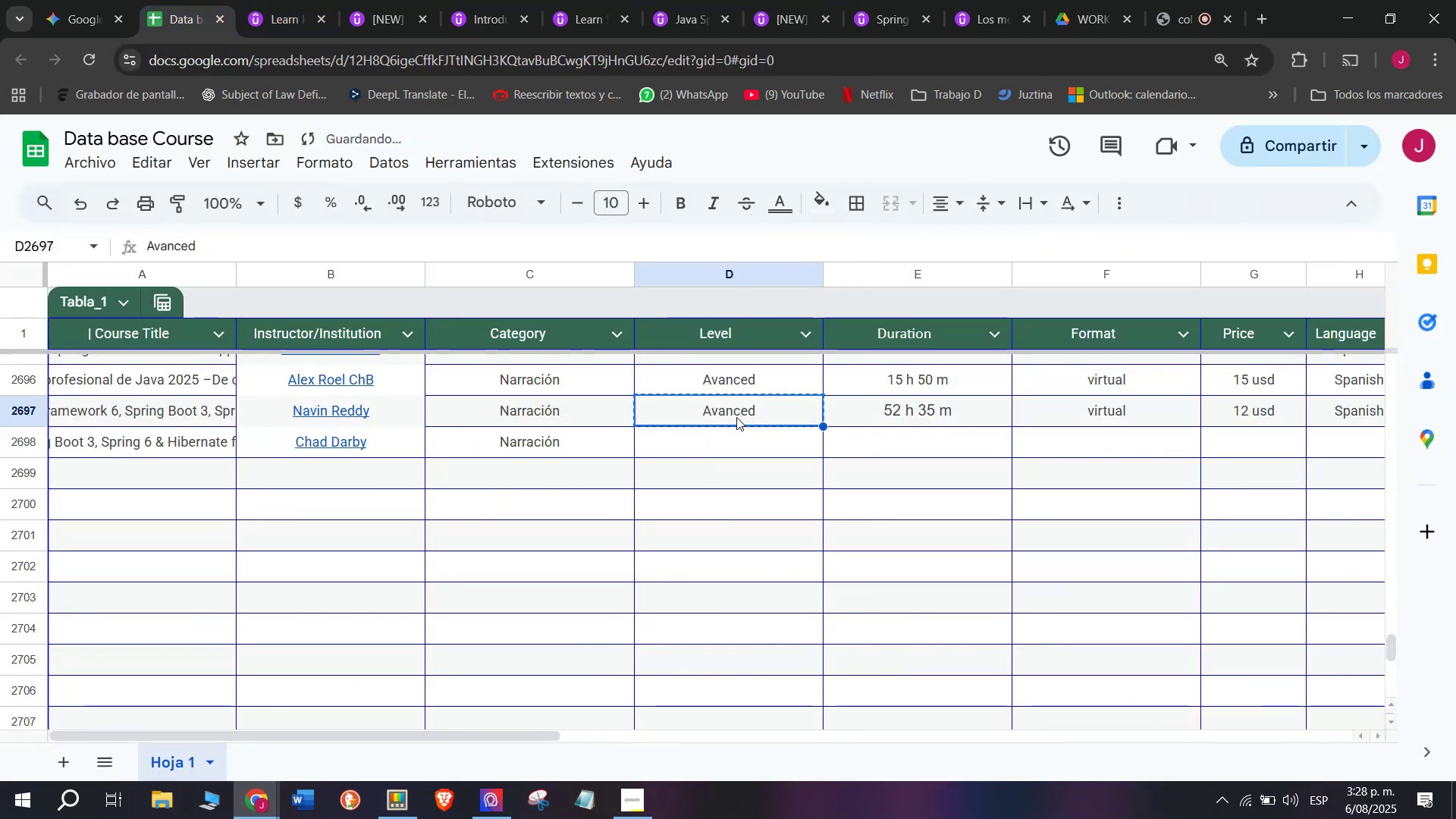 
key(Control+C)
 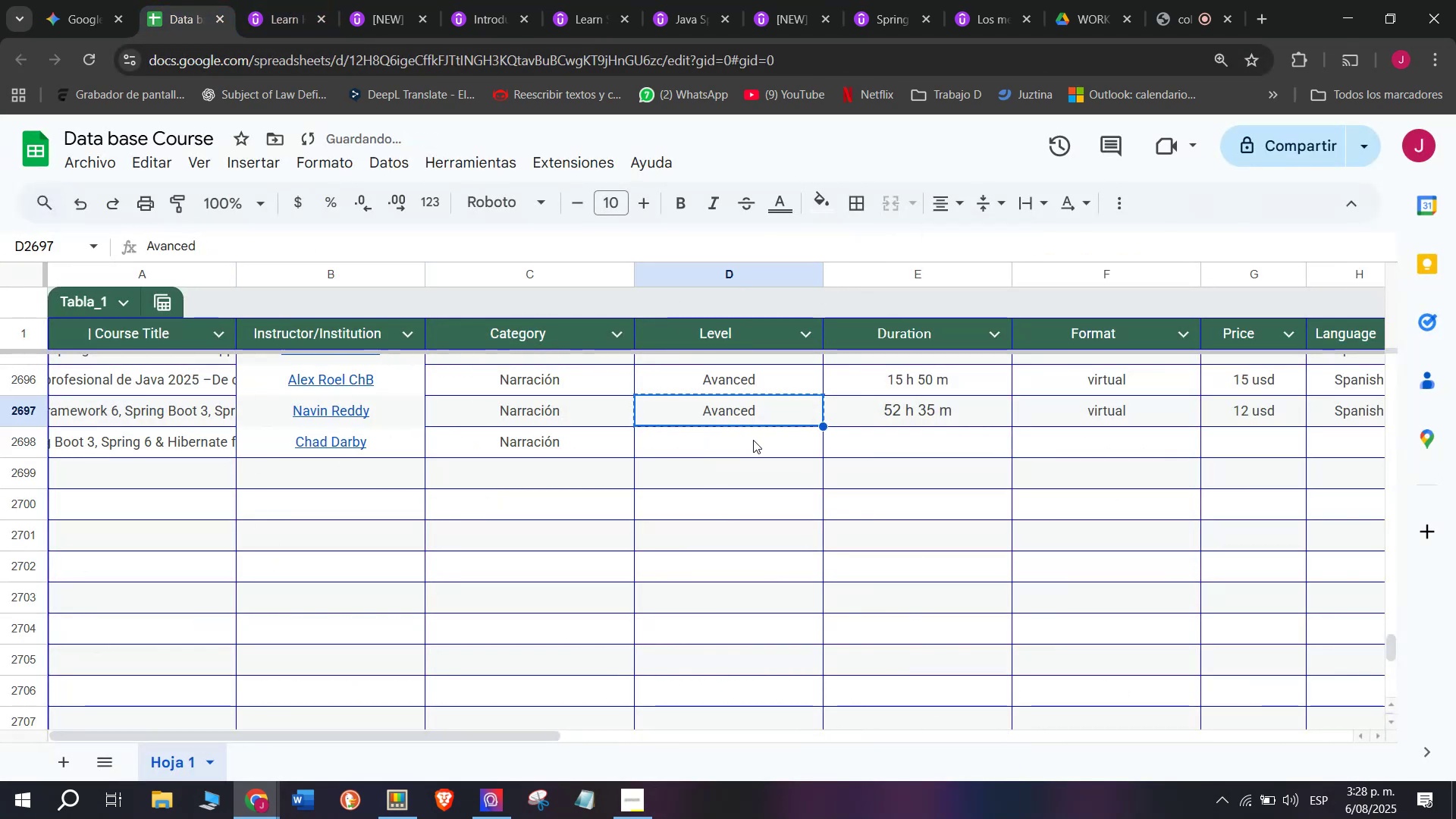 
triple_click([753, 440])
 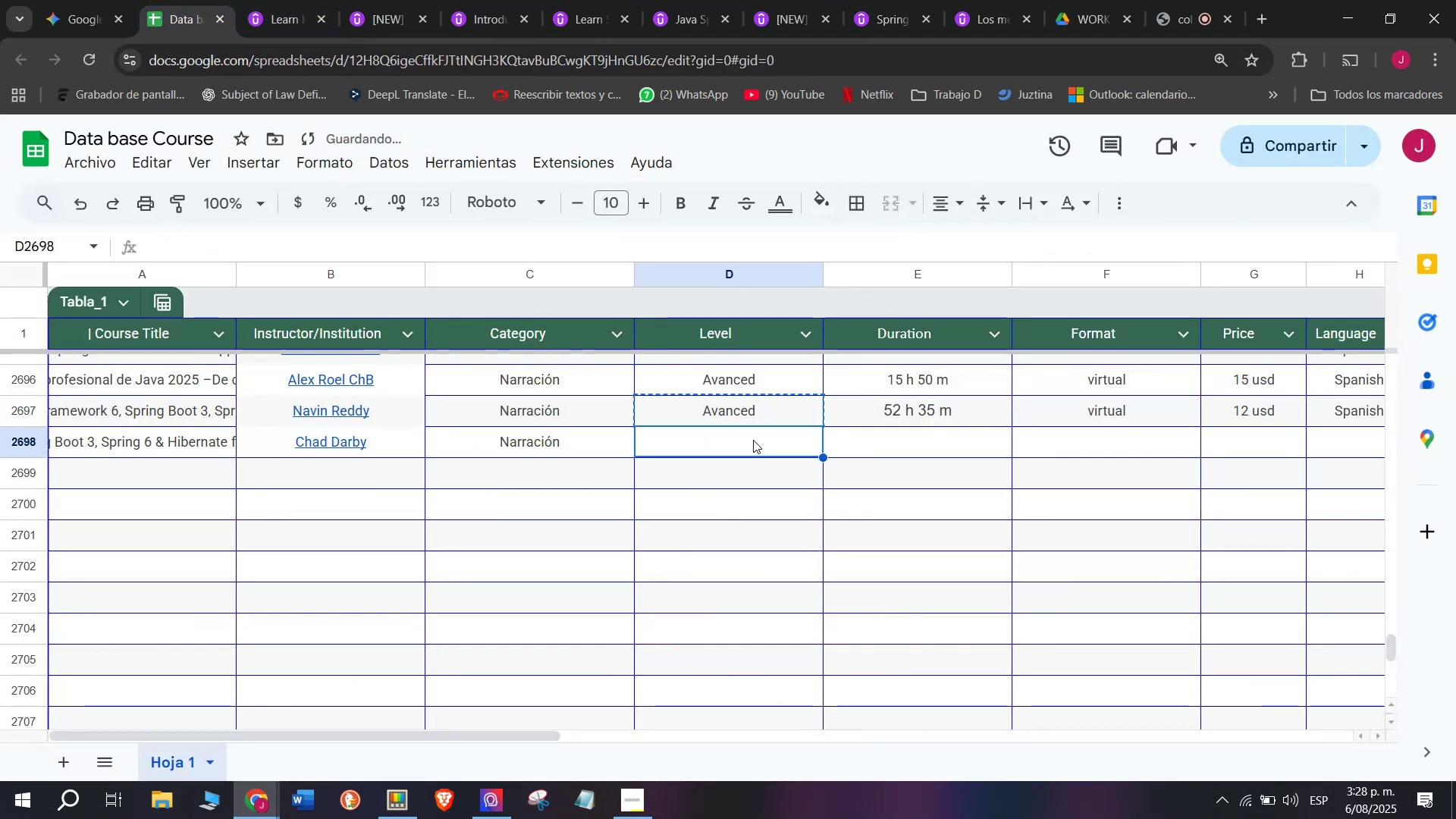 
key(Control+ControlLeft)
 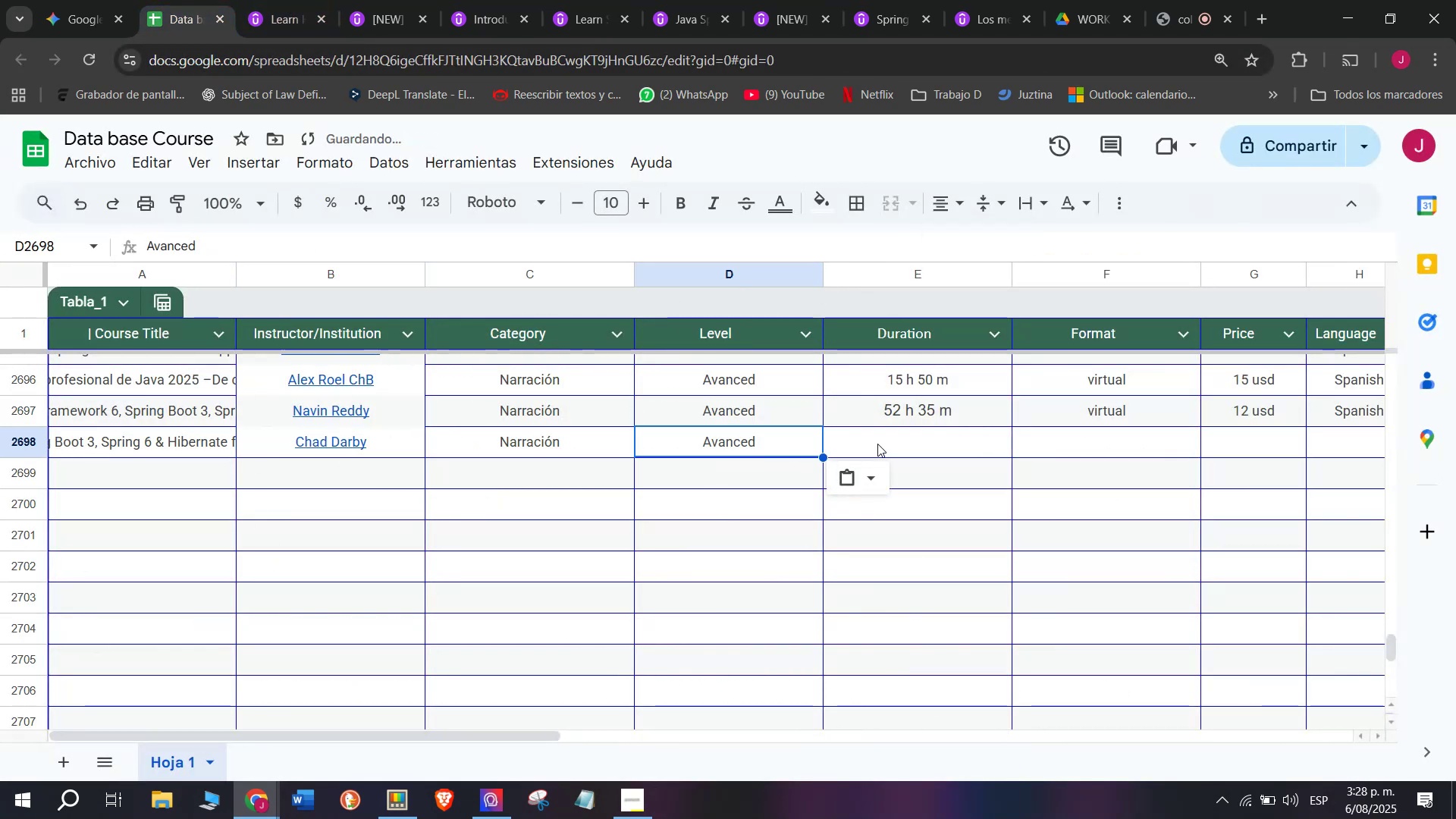 
key(Z)
 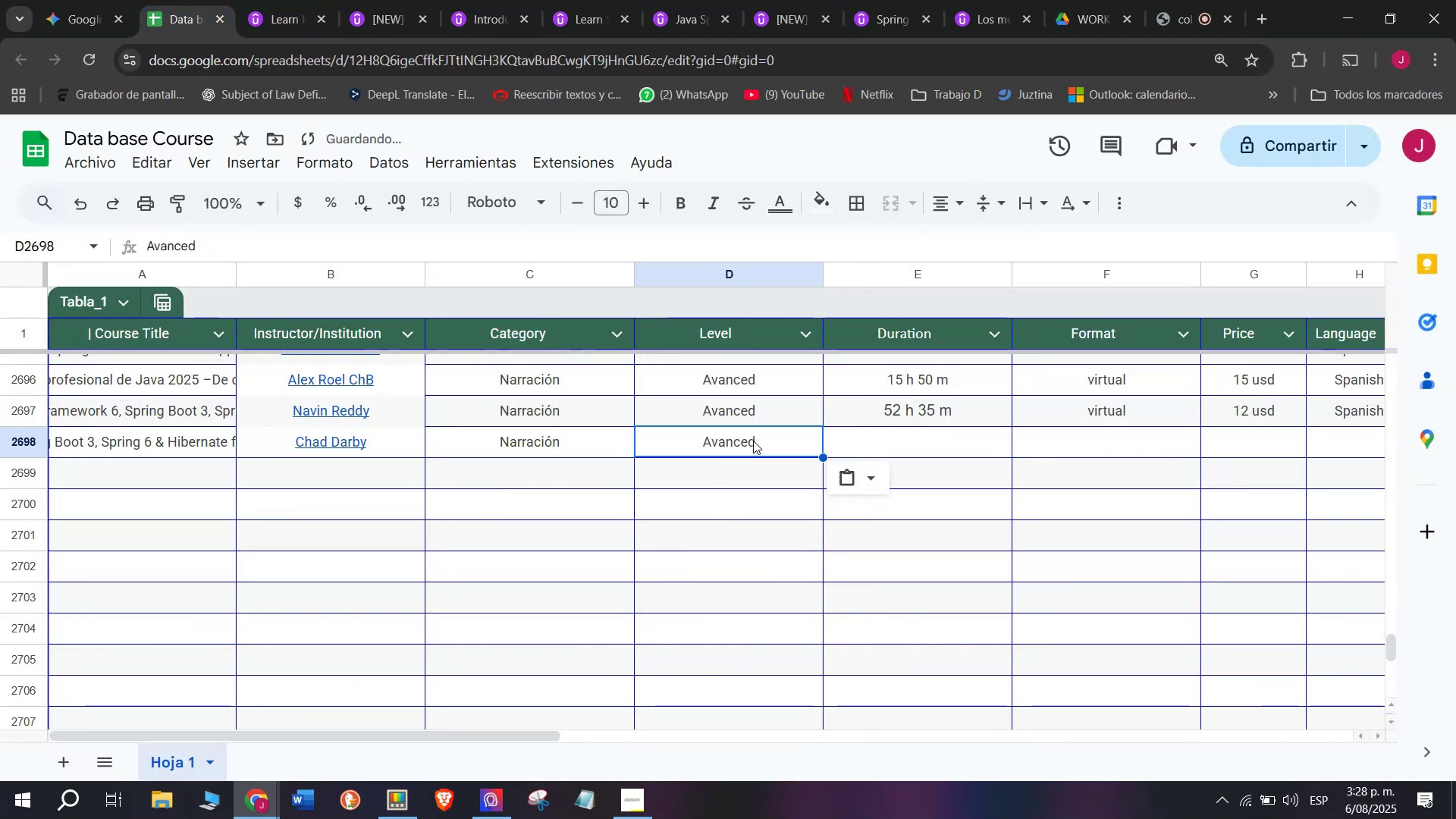 
key(Control+V)
 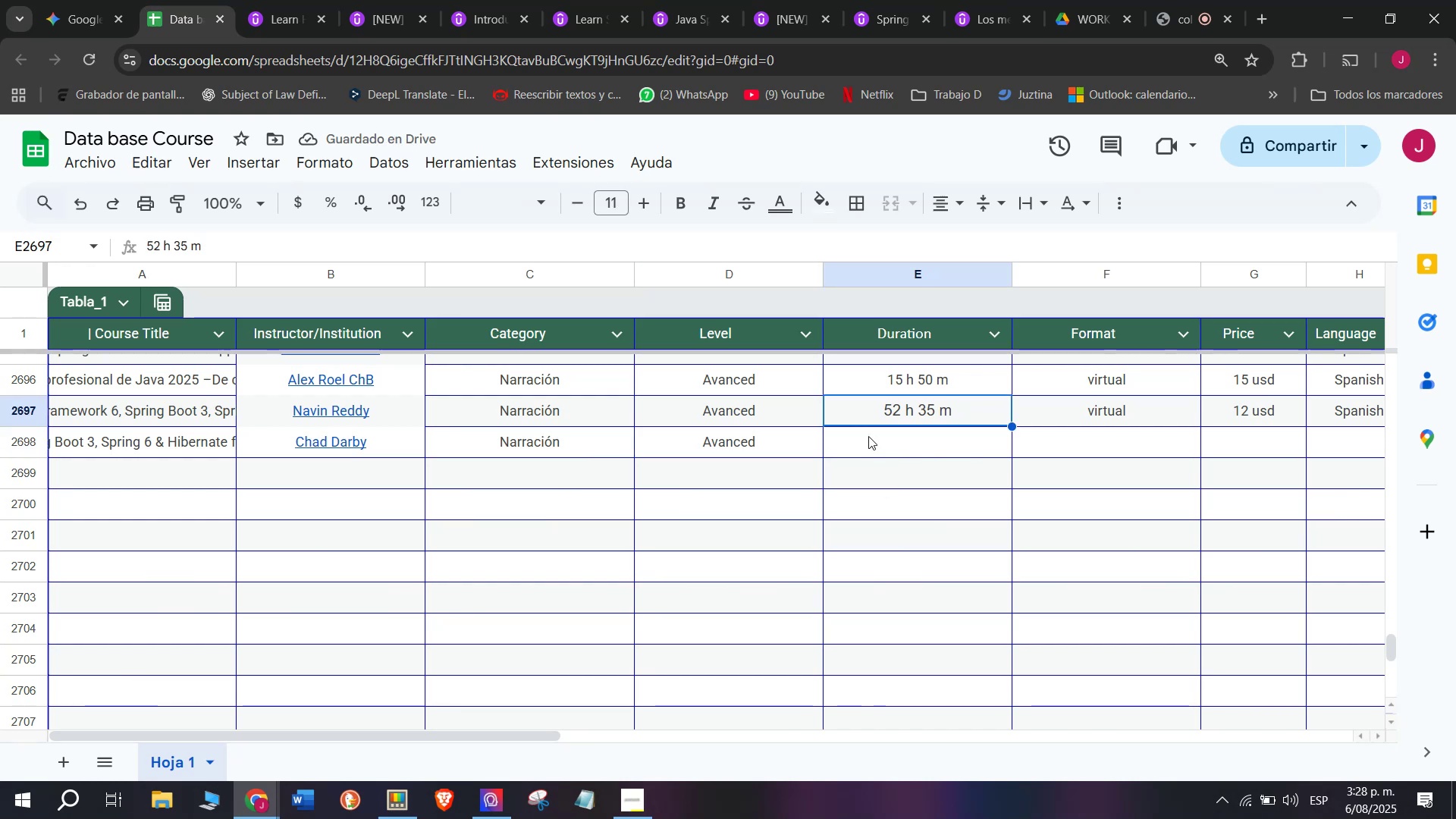 
left_click([297, 0])
 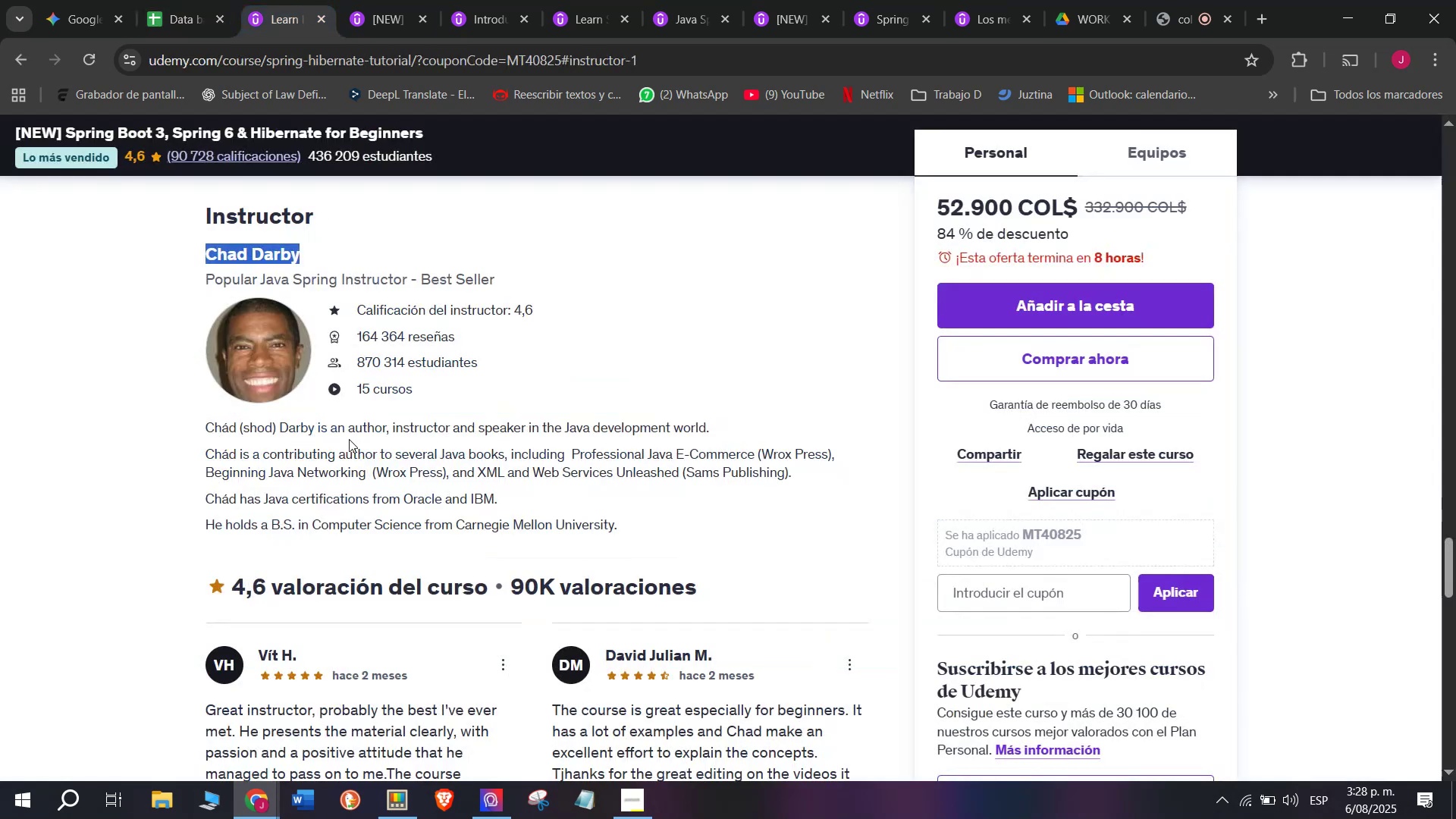 
scroll: coordinate [239, 597], scroll_direction: up, amount: 13.0
 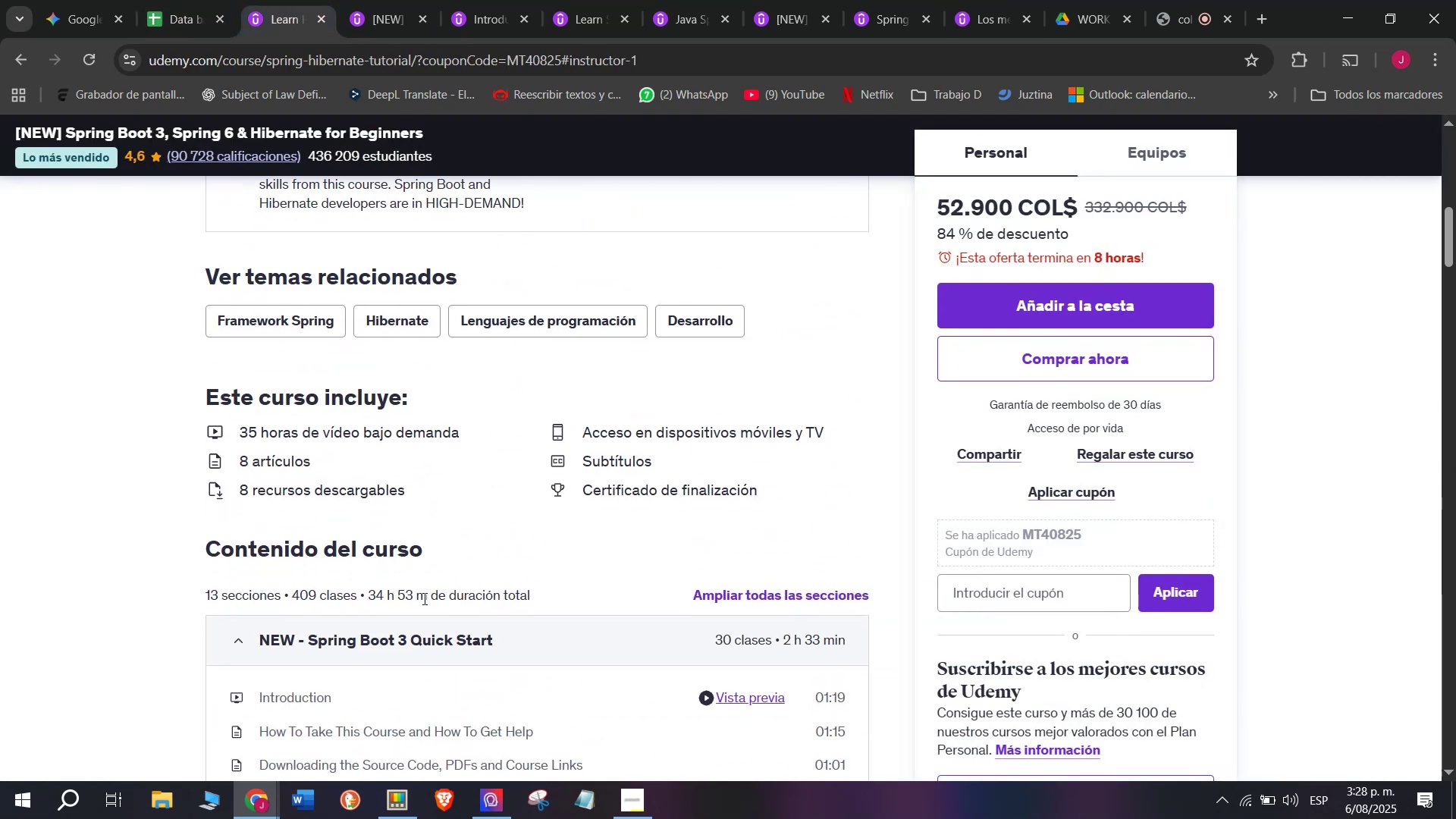 
left_click_drag(start_coordinate=[425, 598], to_coordinate=[369, 579])
 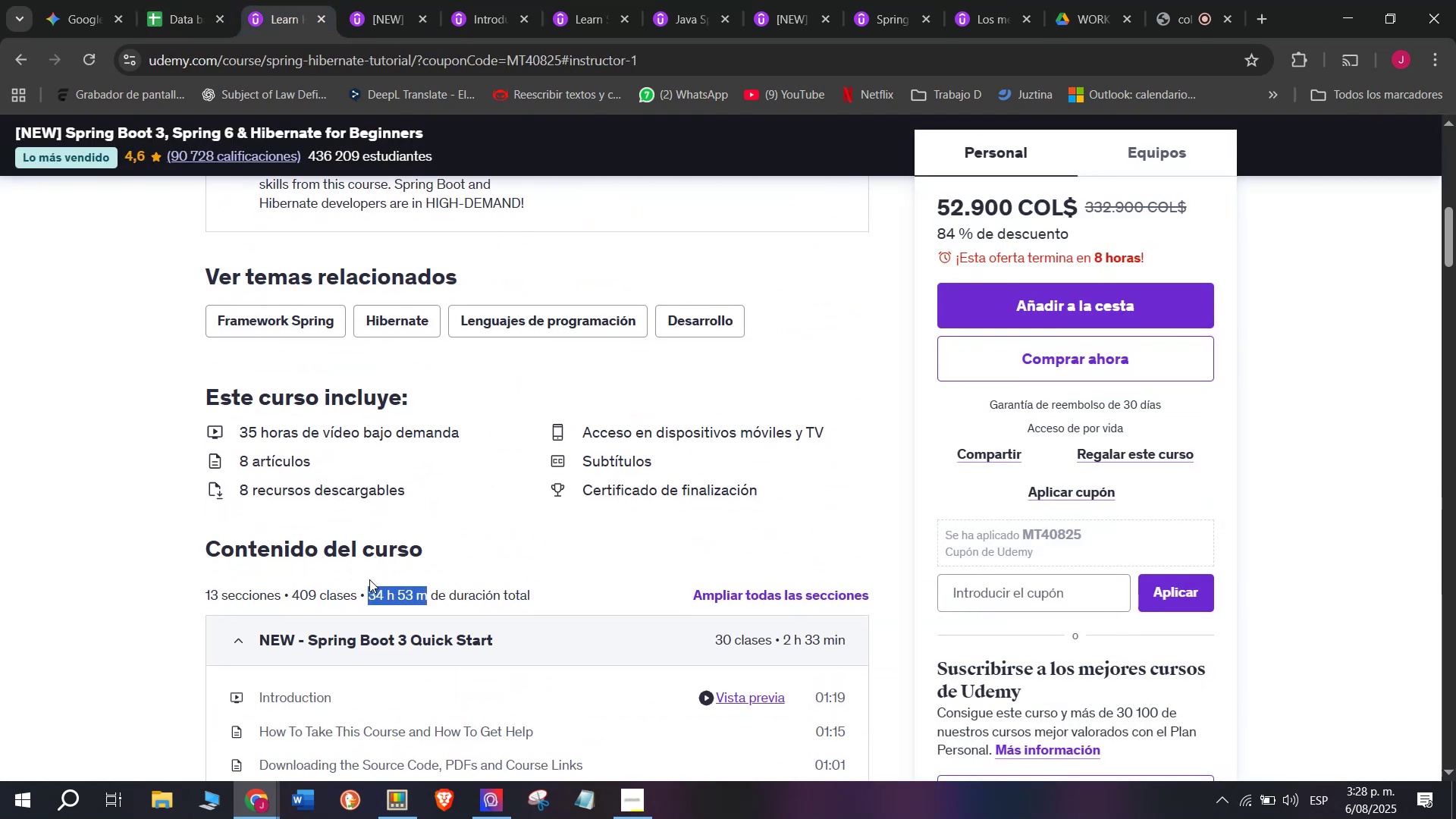 
key(Break)
 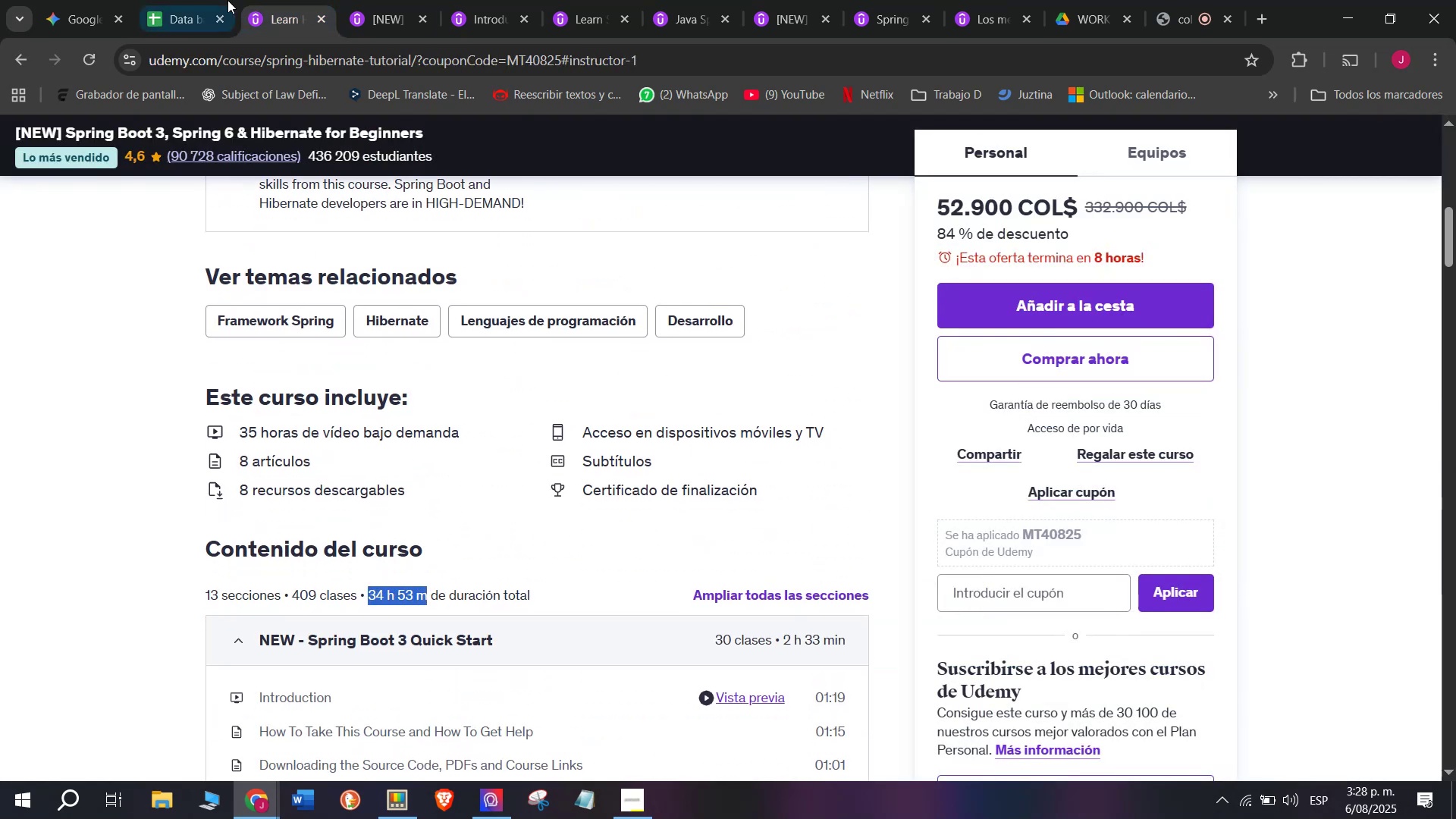 
key(Control+ControlLeft)
 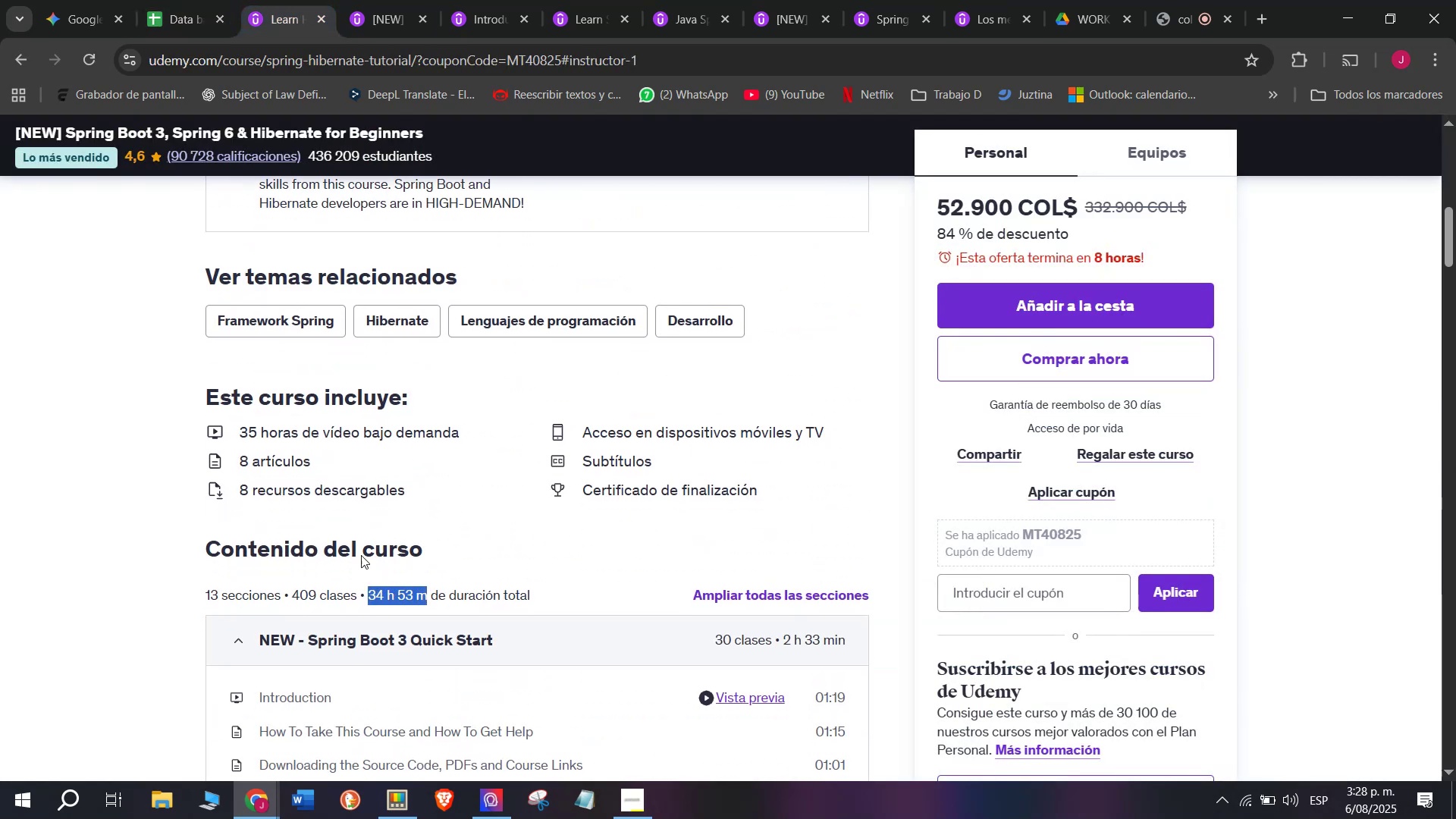 
key(Control+C)
 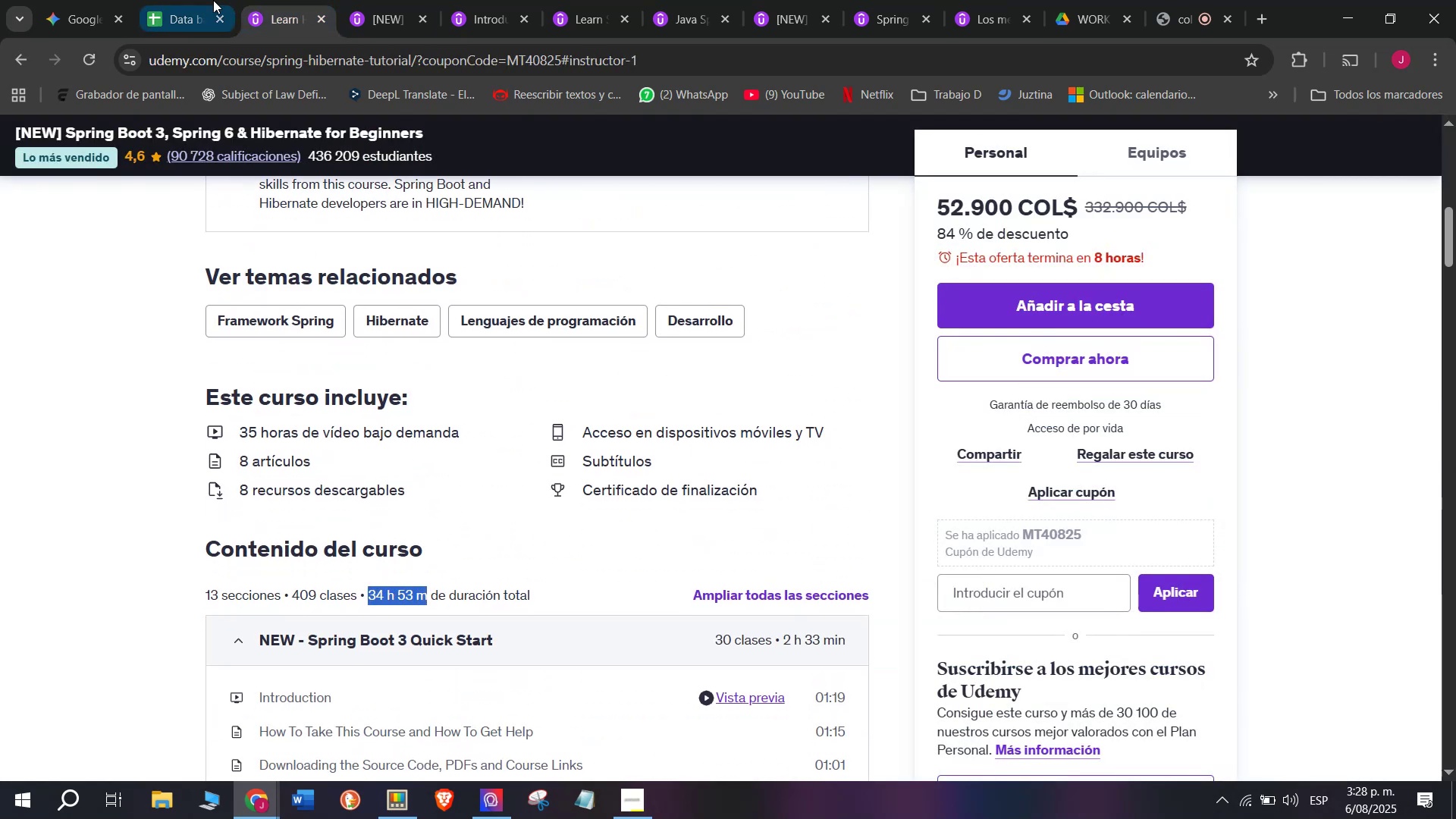 
left_click([193, 0])
 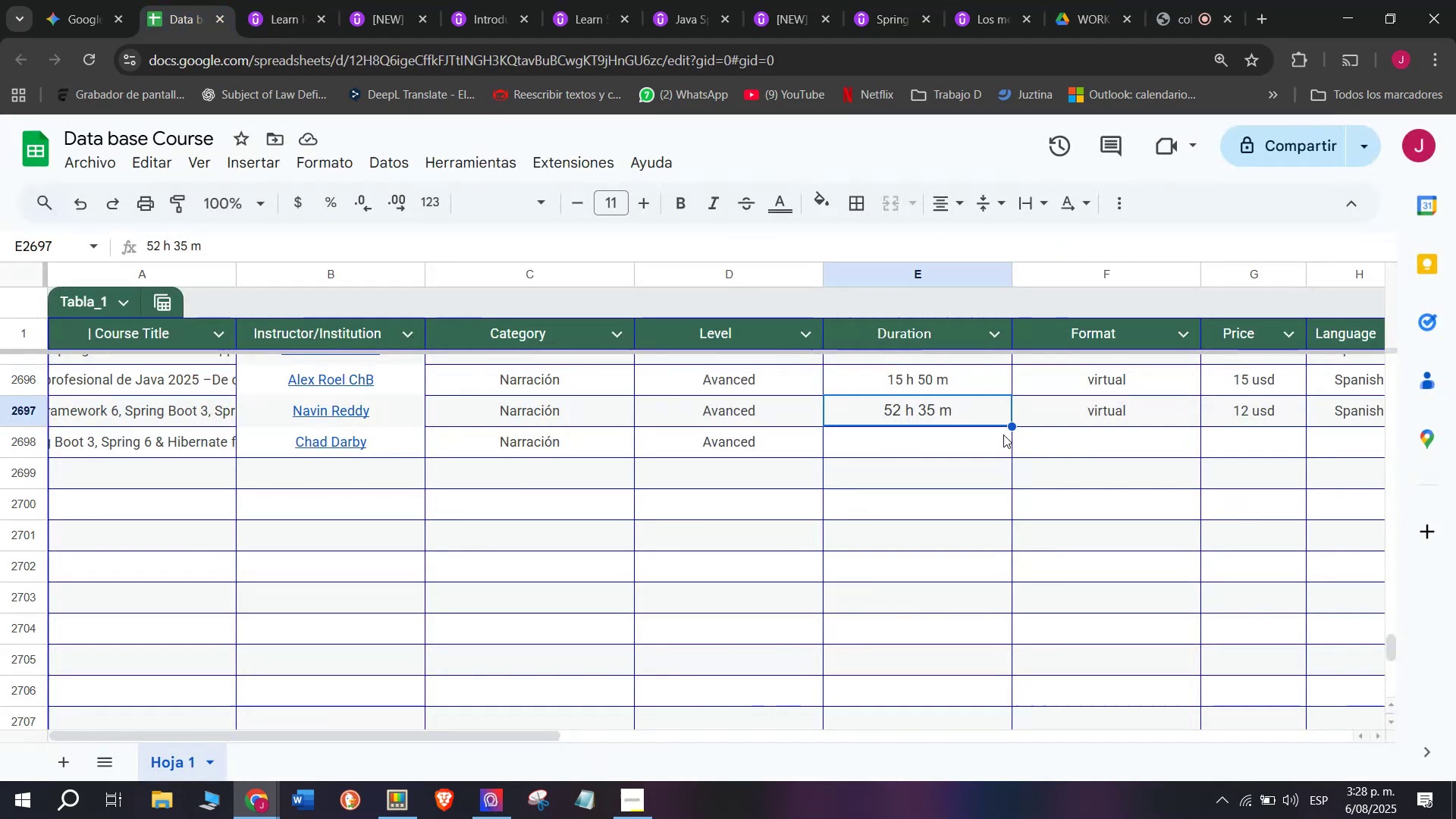 
key(Z)
 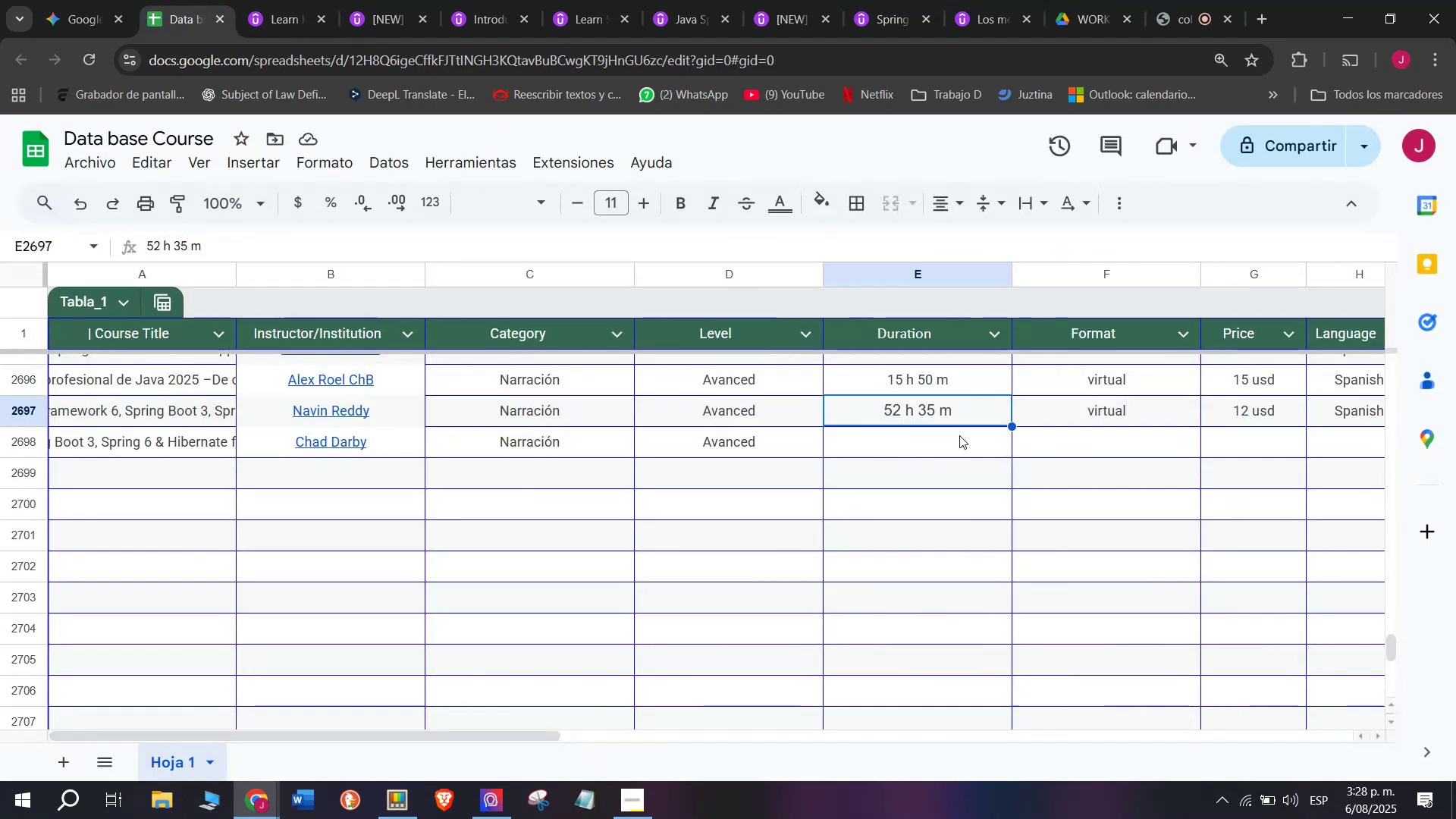 
key(Control+ControlLeft)
 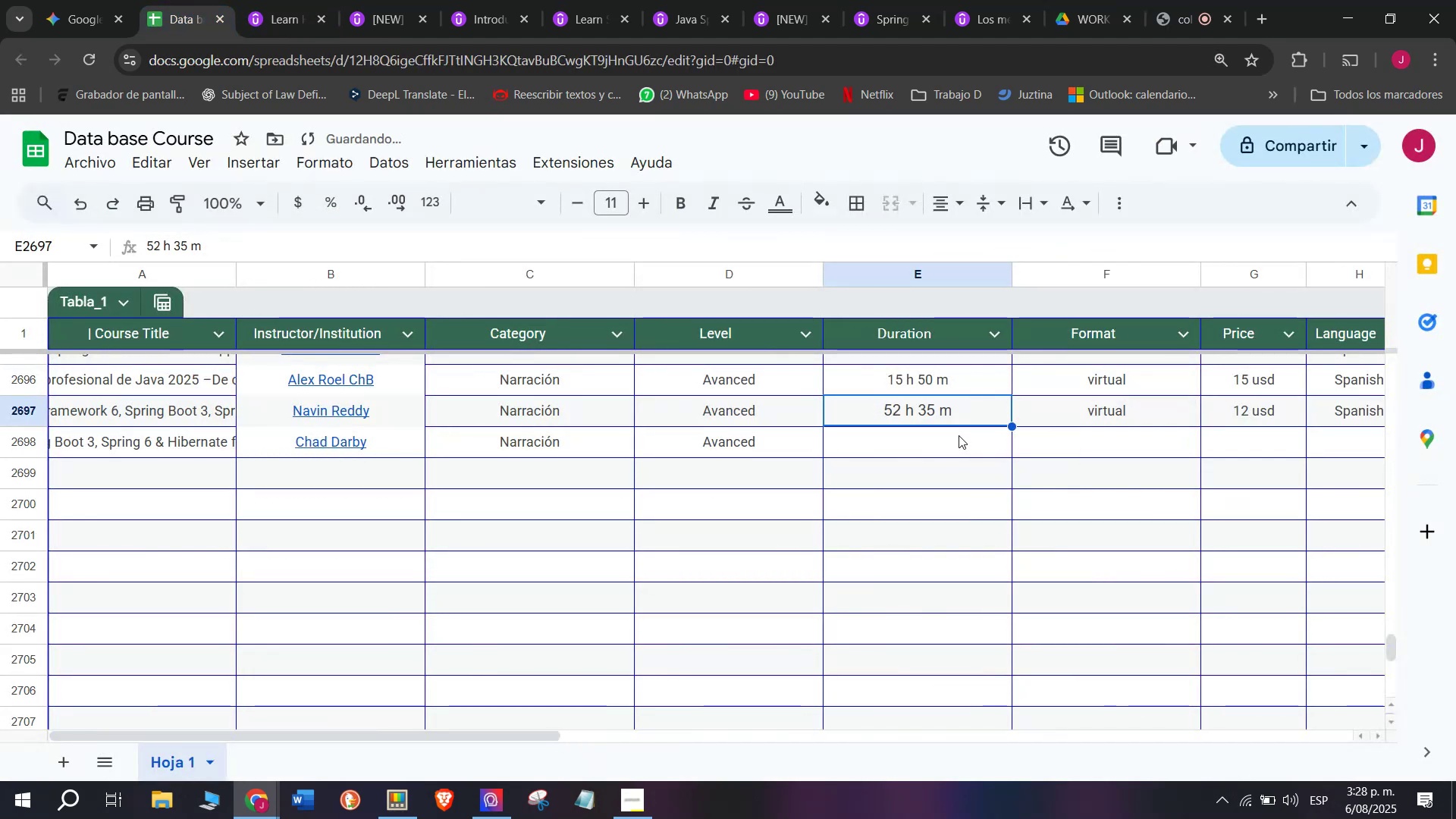 
key(Control+V)
 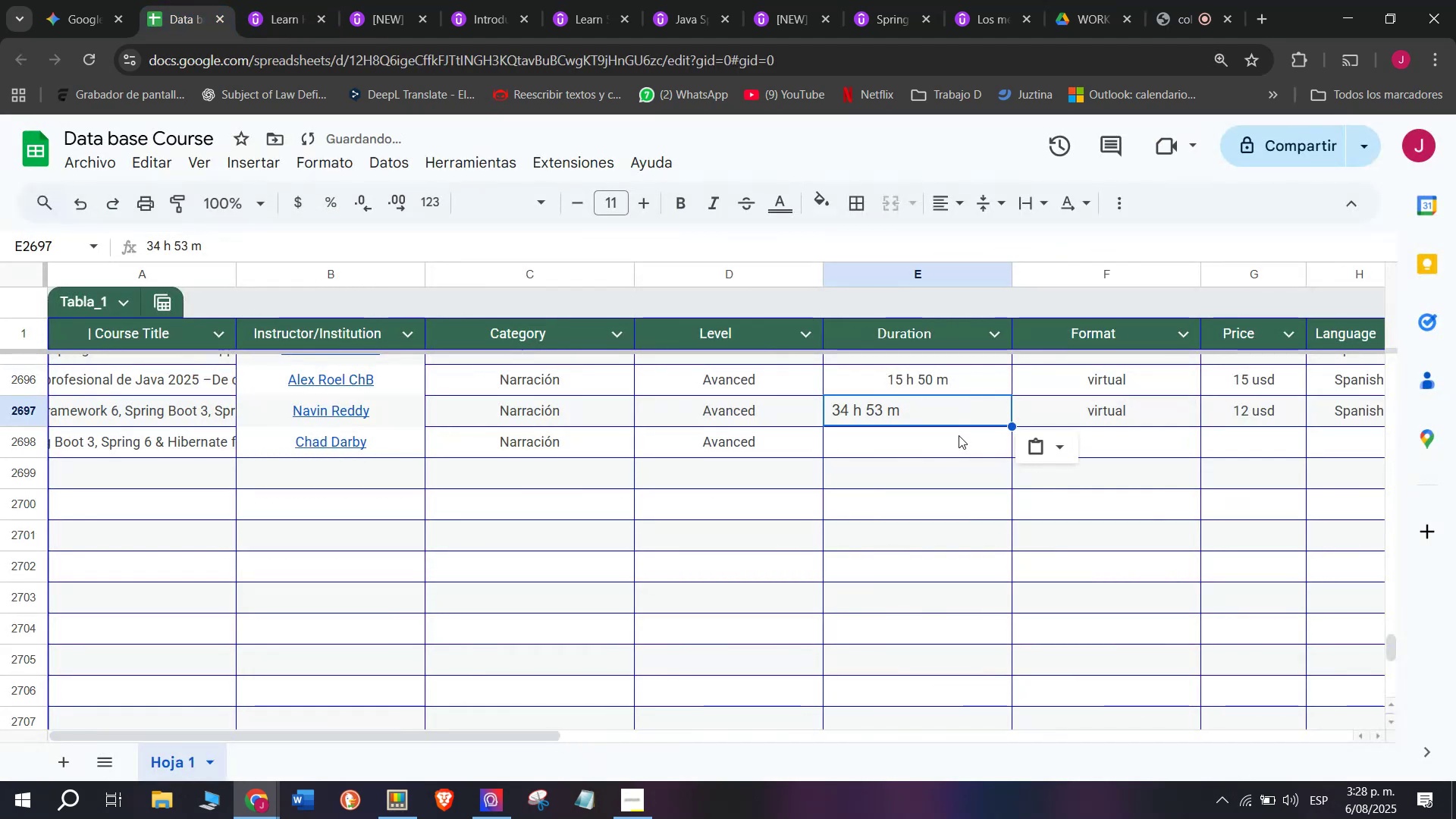 
key(Shift+ShiftLeft)
 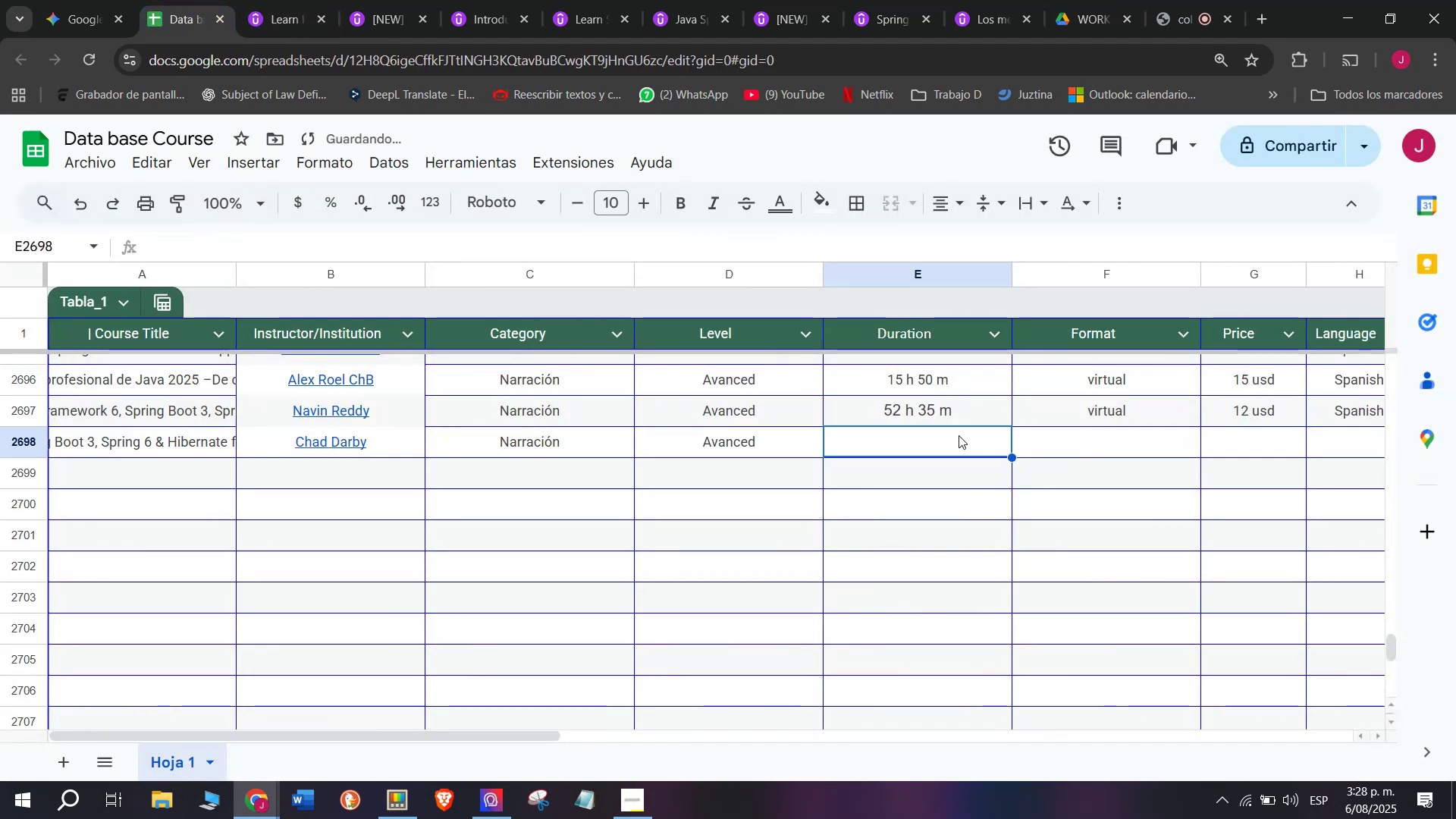 
key(Control+Shift+ControlLeft)
 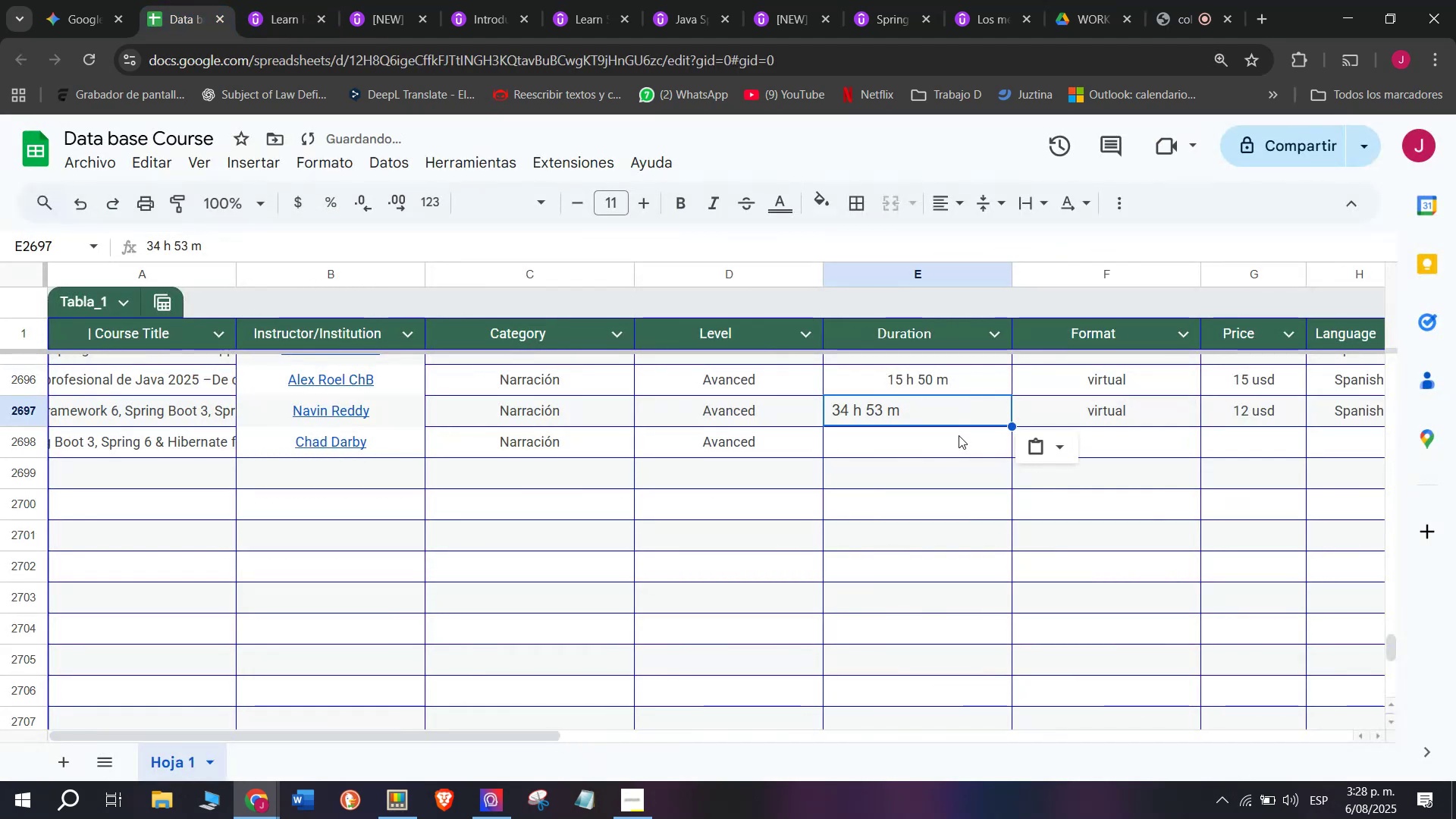 
key(Control+Shift+Z)
 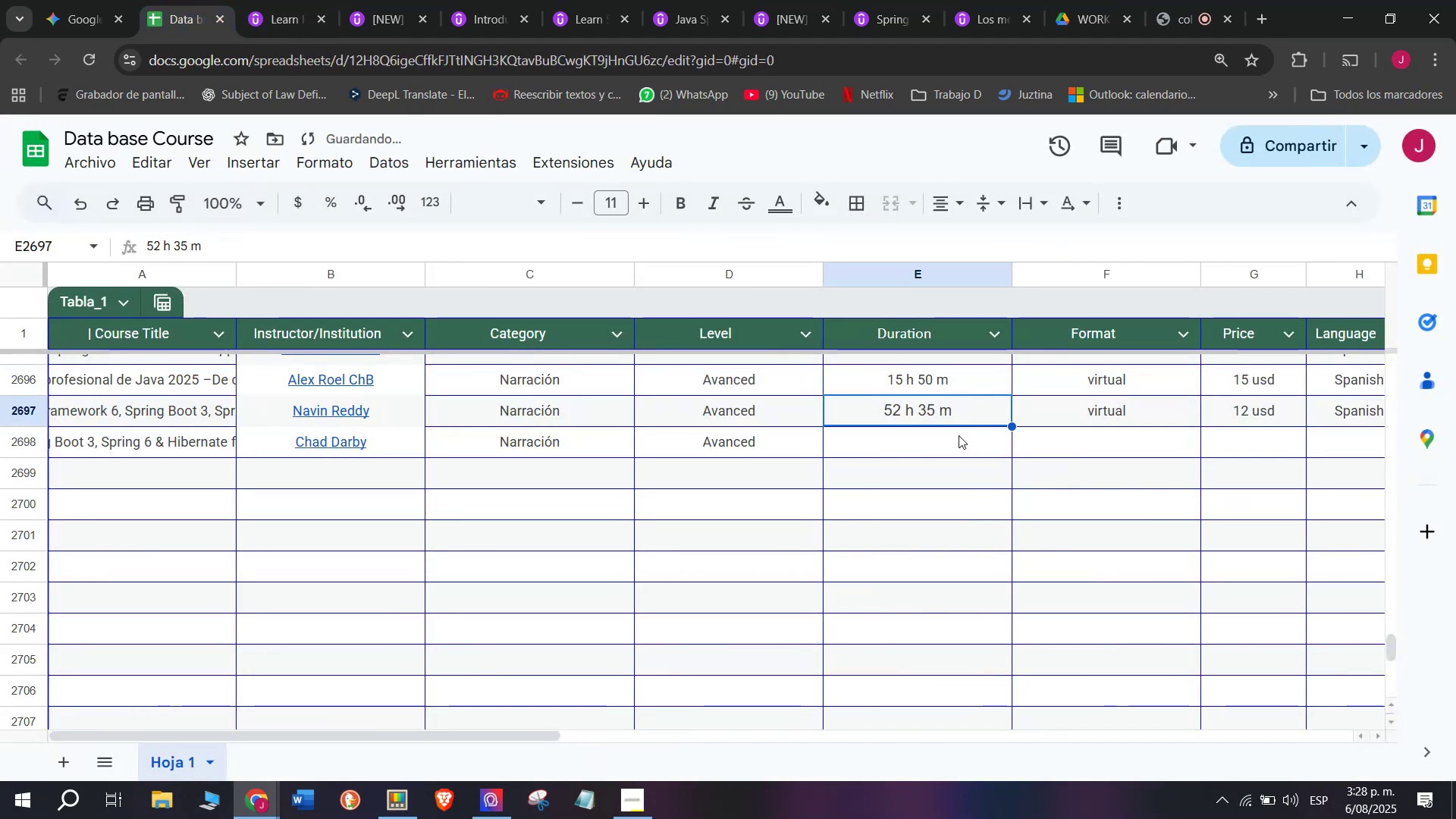 
left_click([959, 435])
 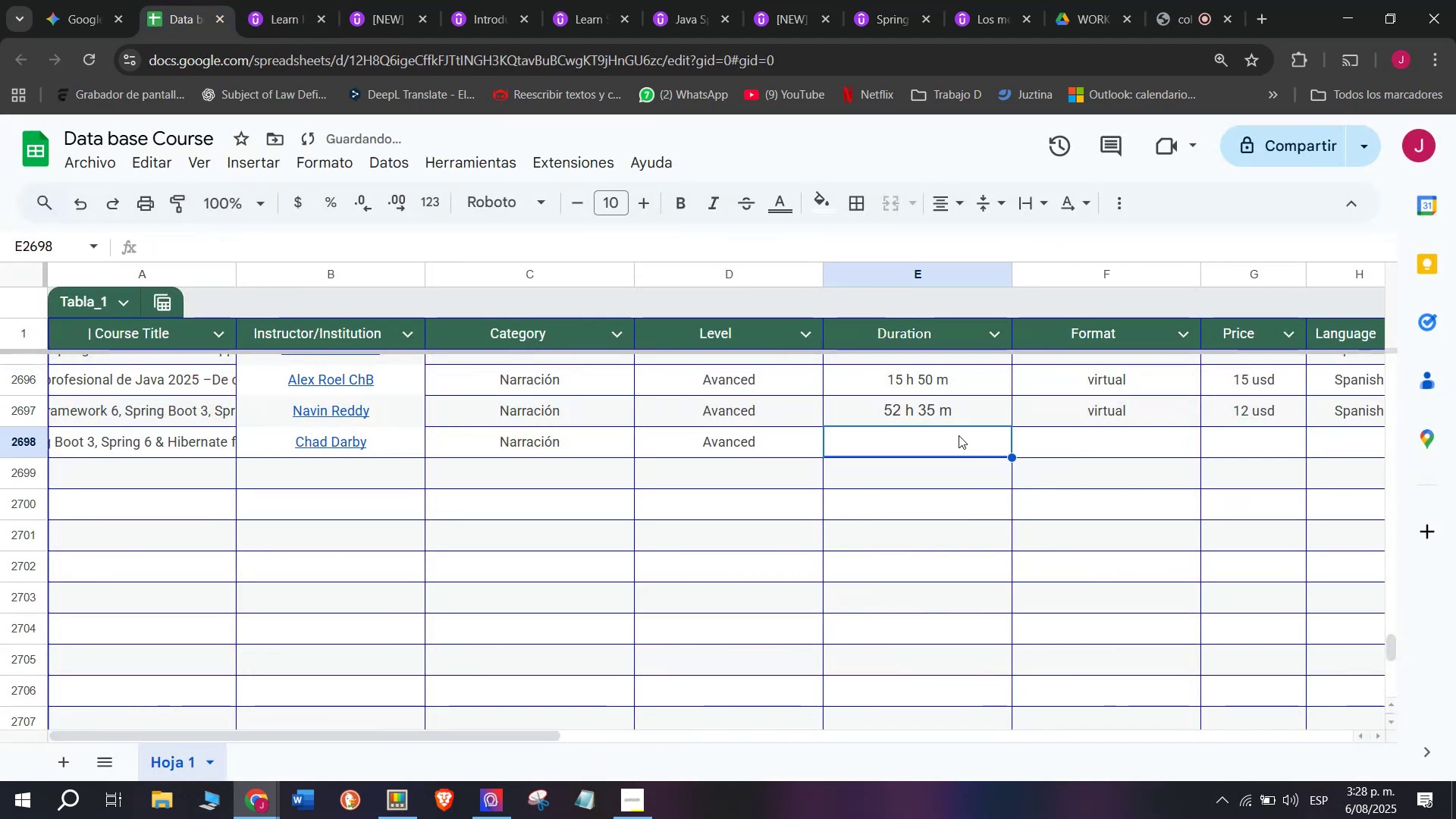 
key(Z)
 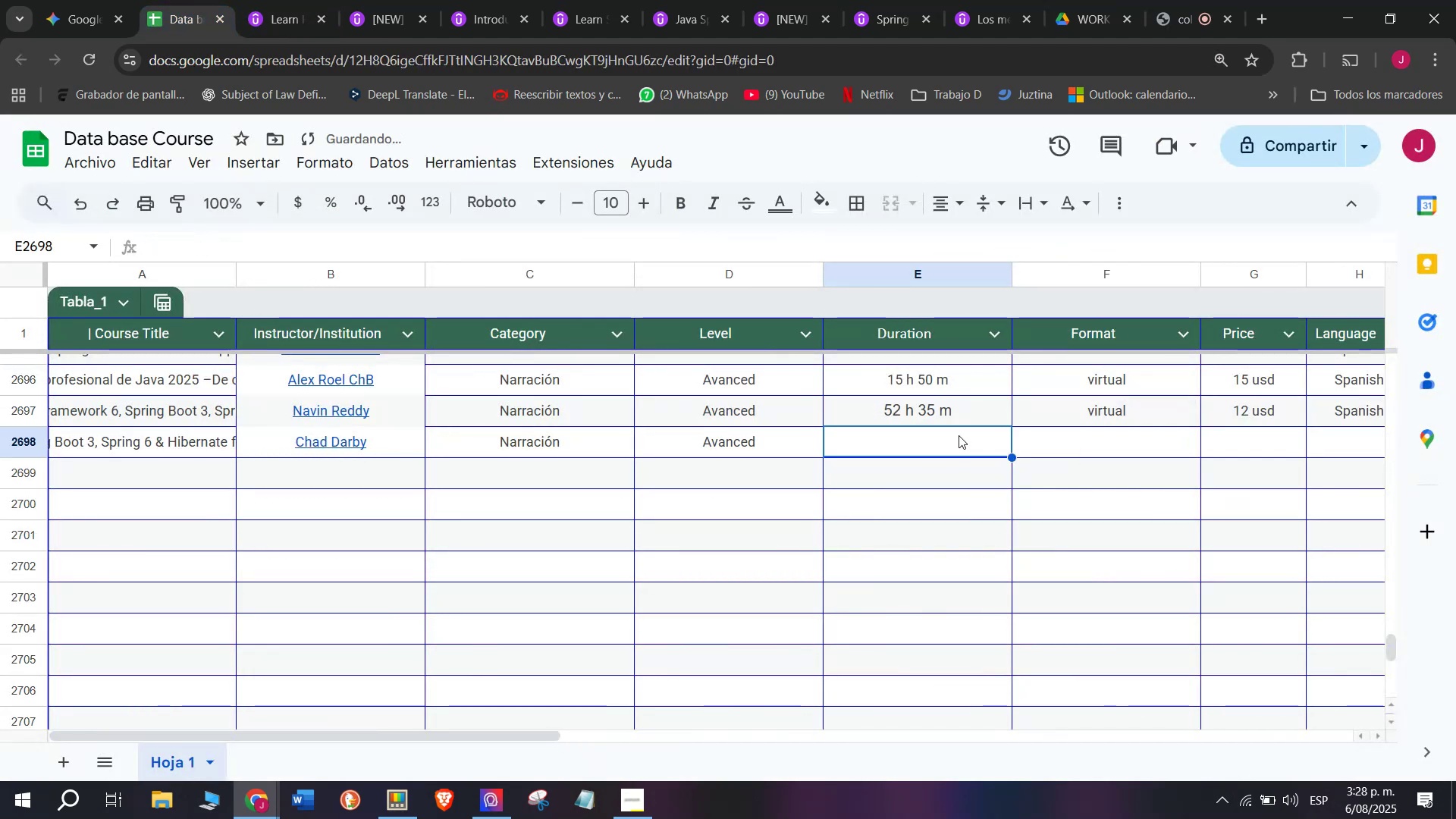 
key(Control+ControlLeft)
 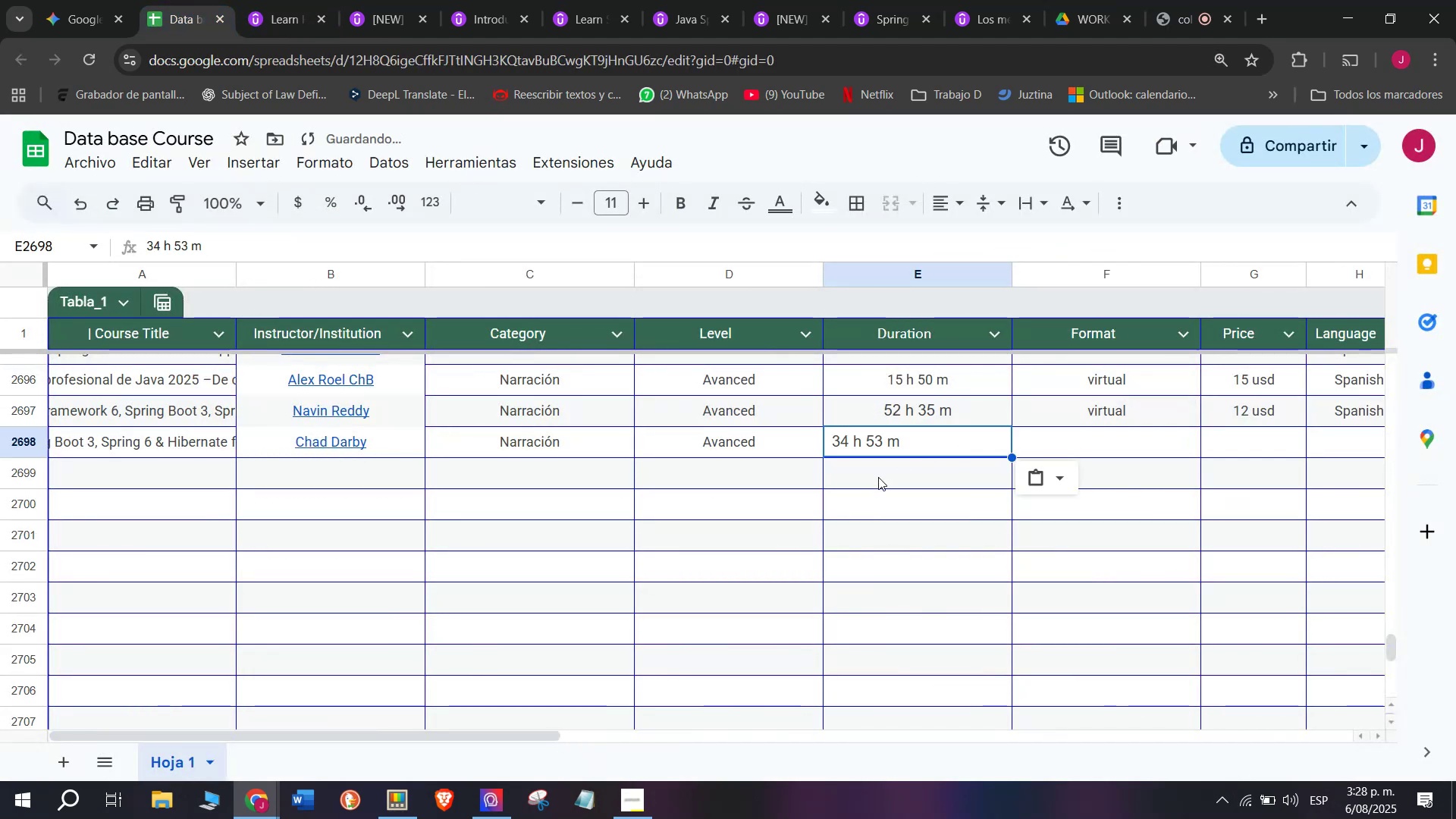 
key(Control+V)
 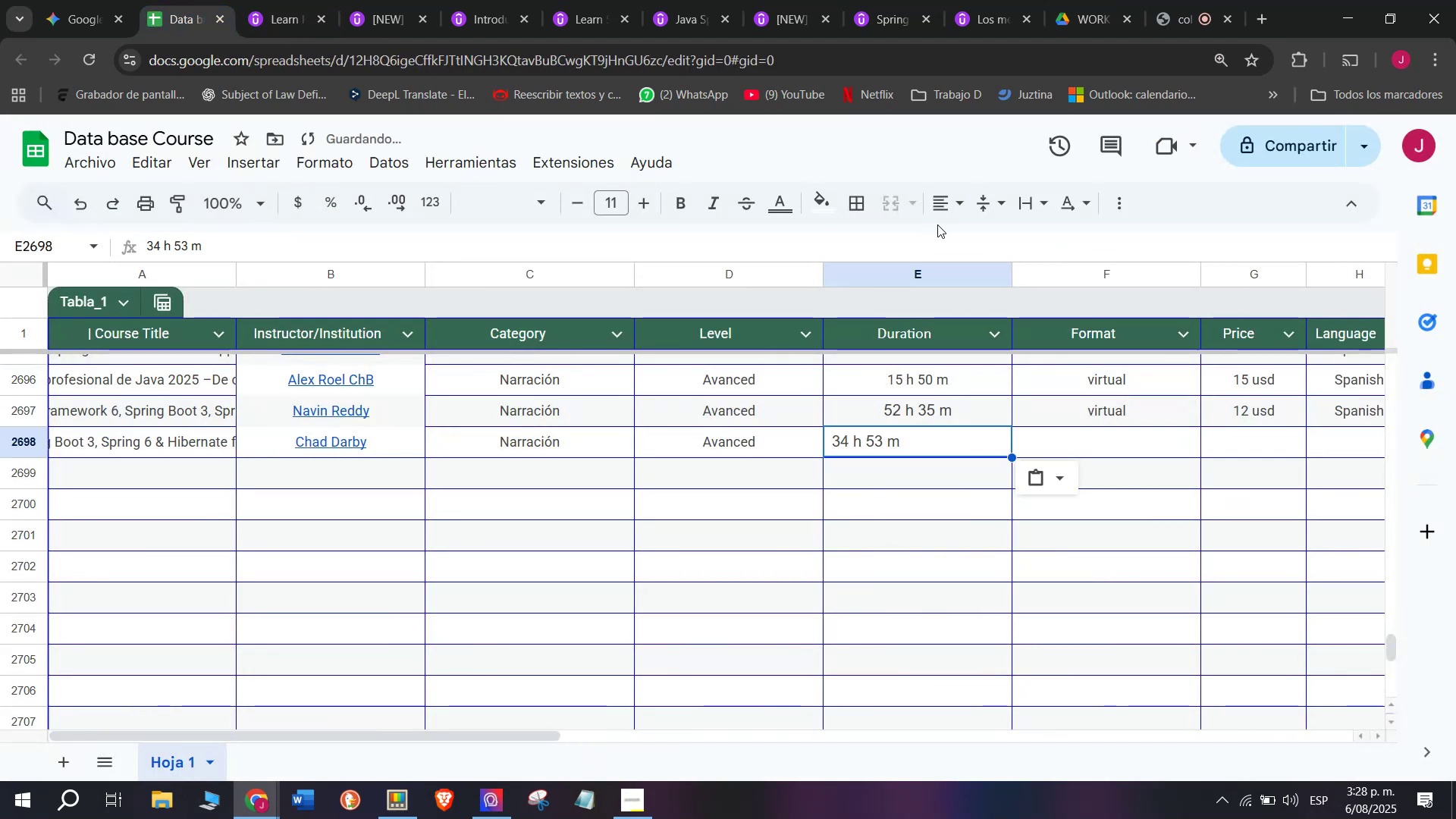 
left_click([959, 190])
 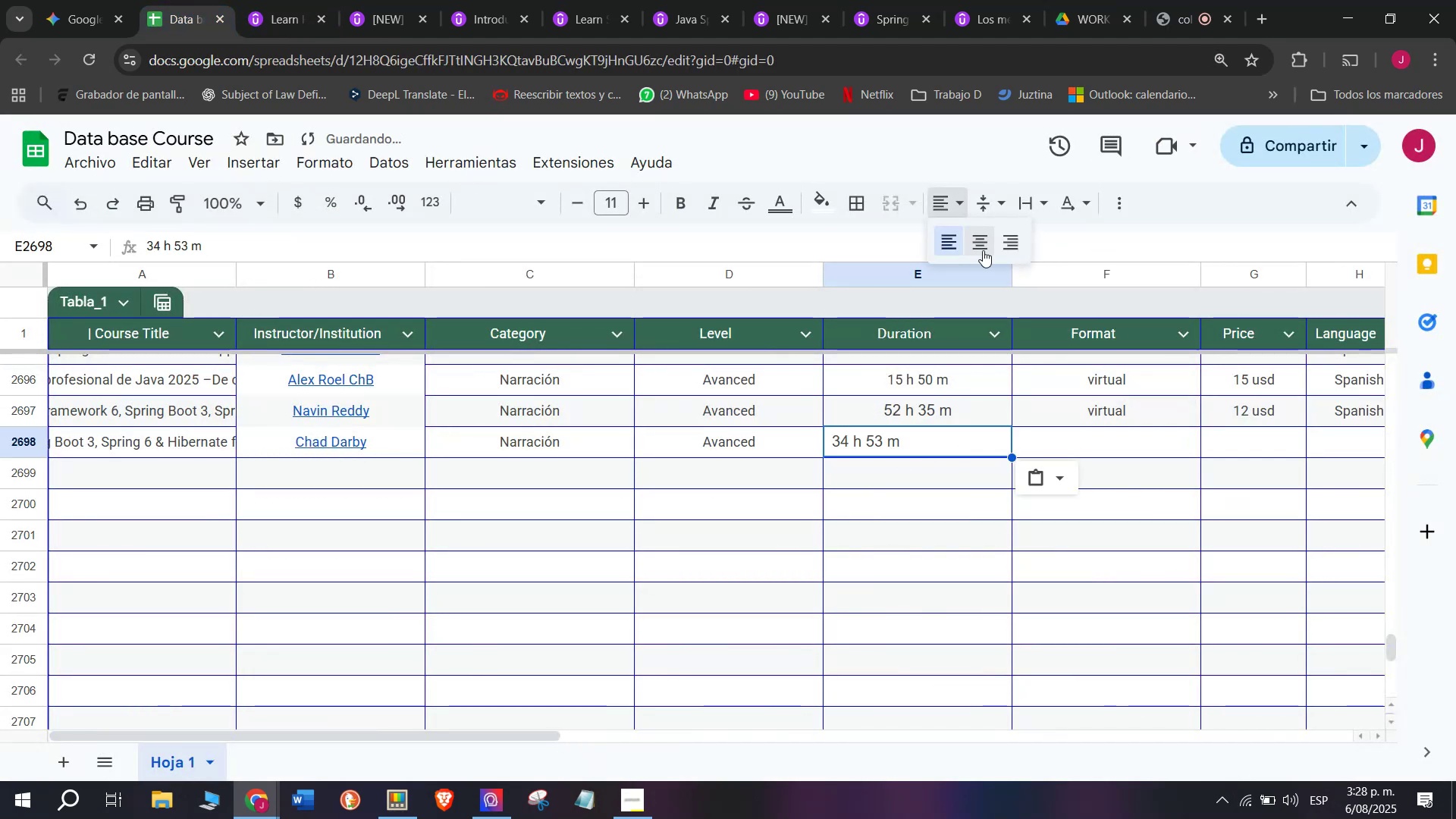 
left_click([983, 250])
 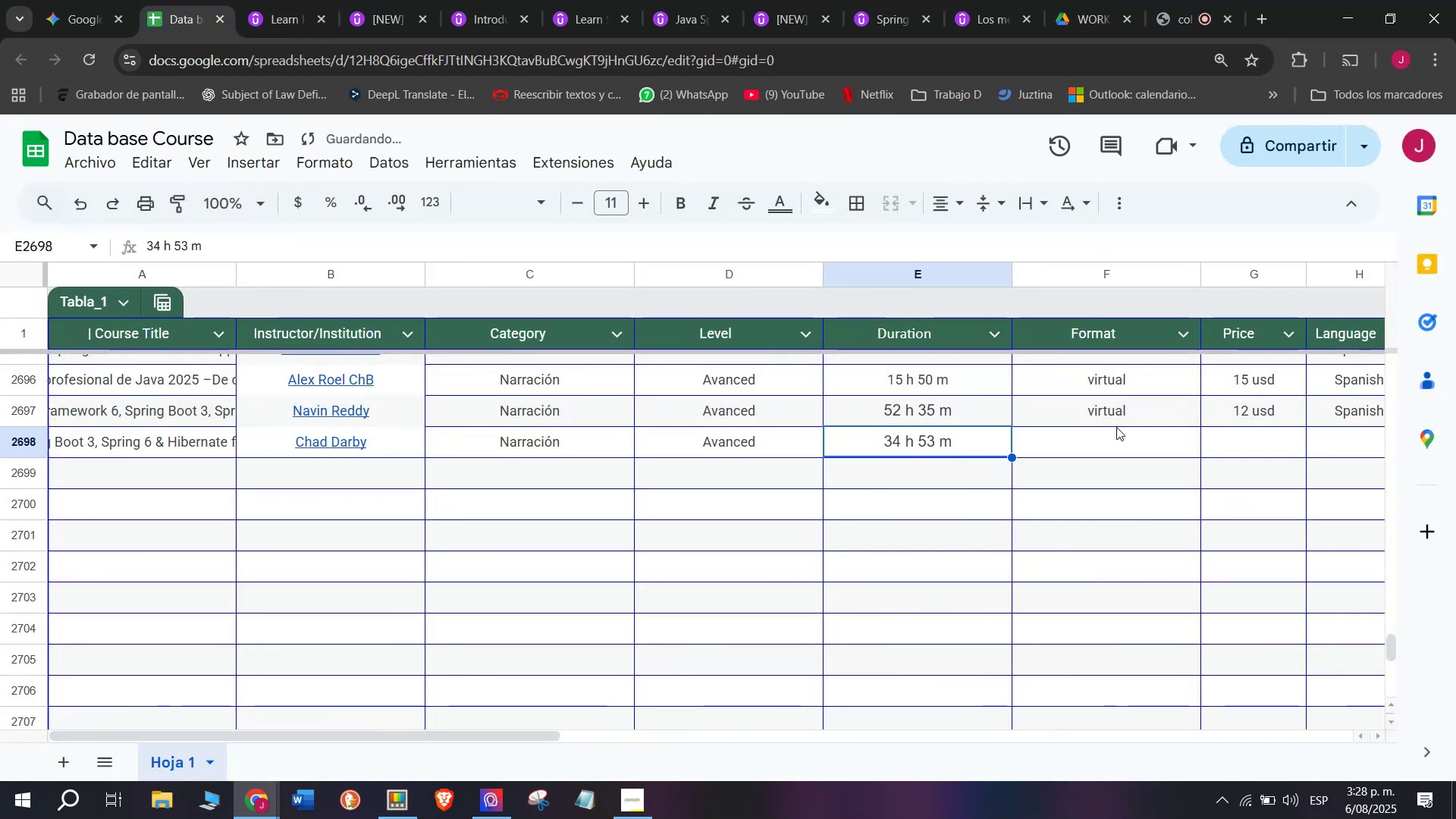 
left_click([1116, 419])
 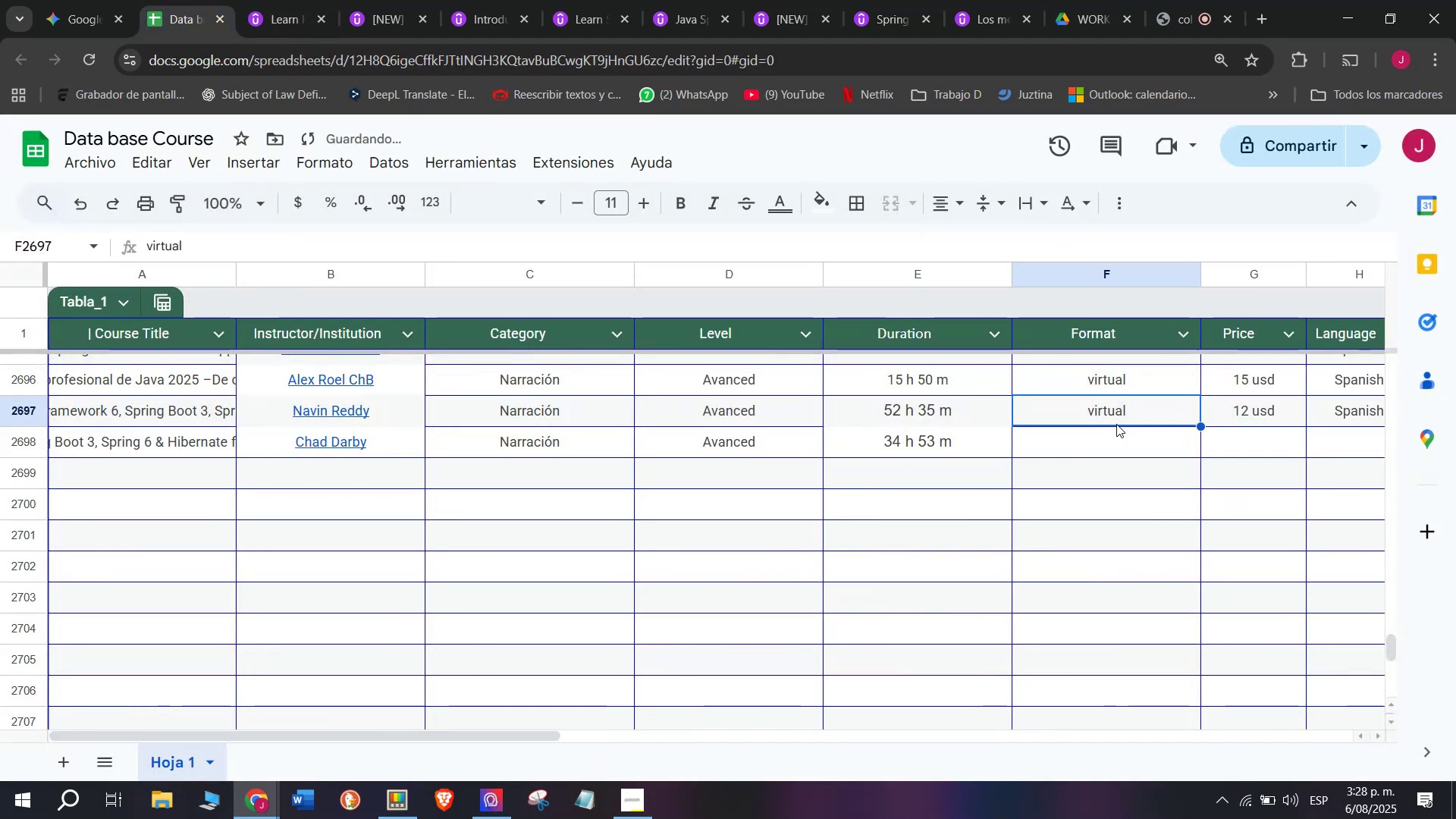 
key(Break)
 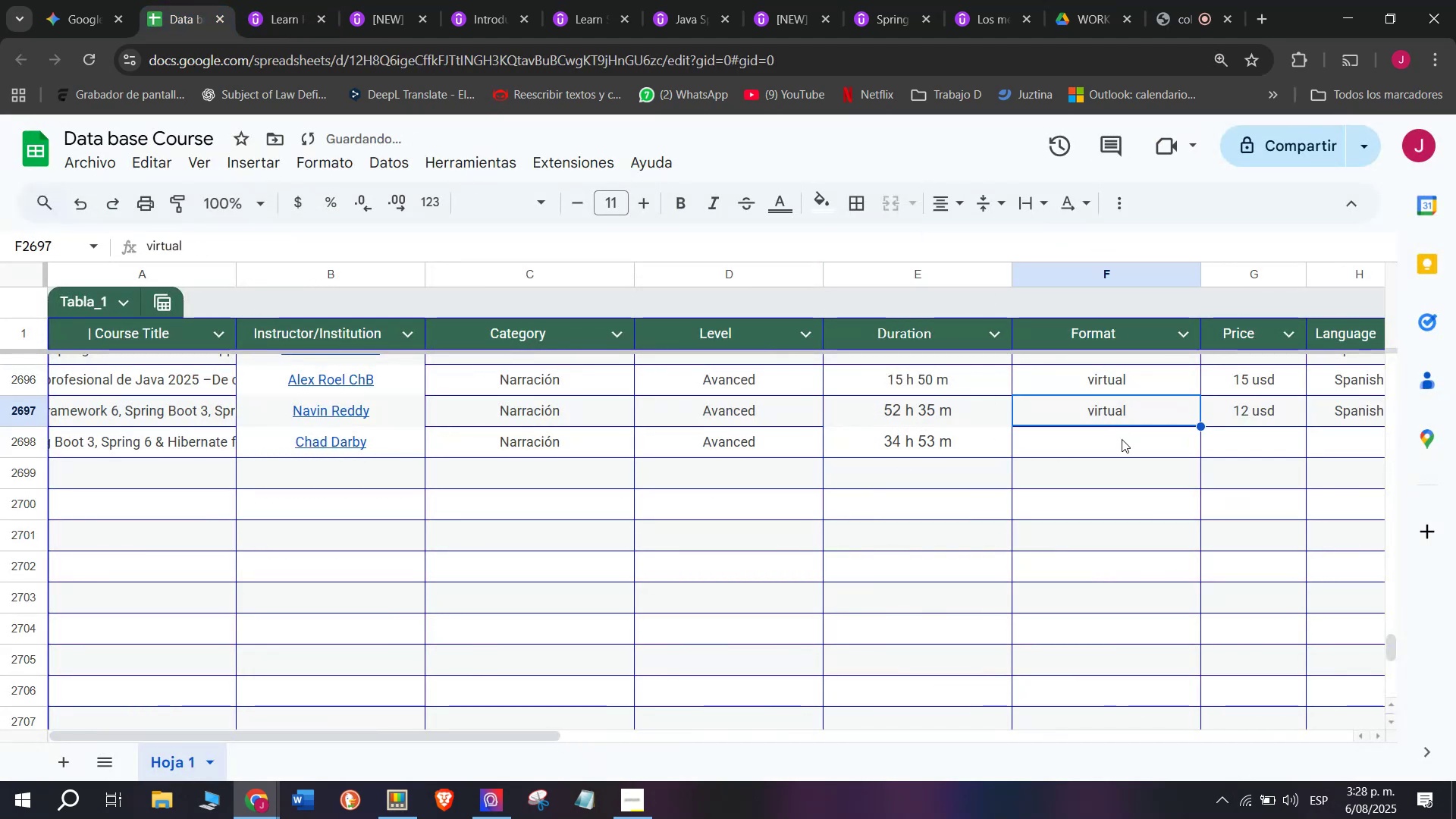 
key(Control+ControlLeft)
 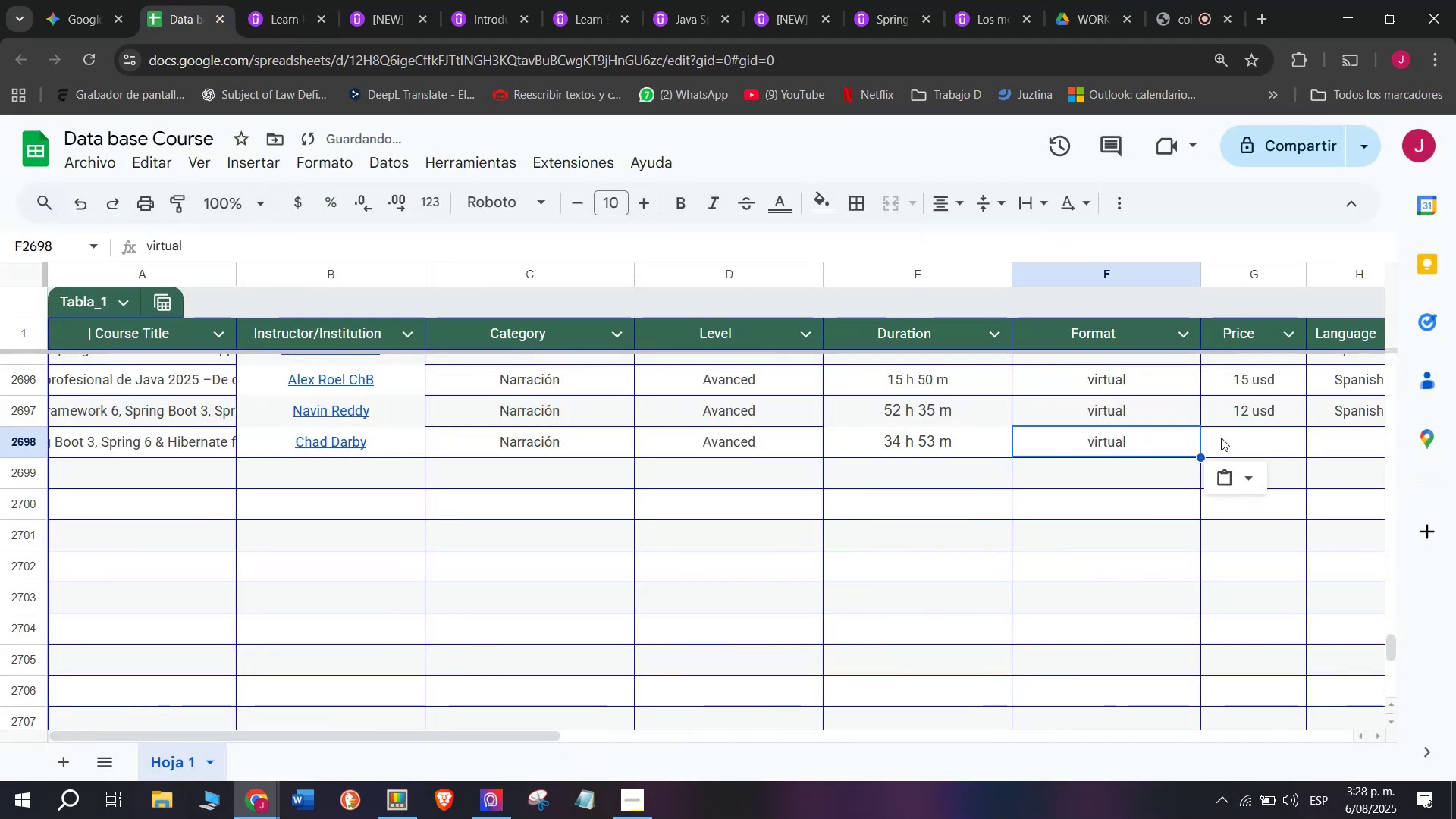 
key(Control+C)
 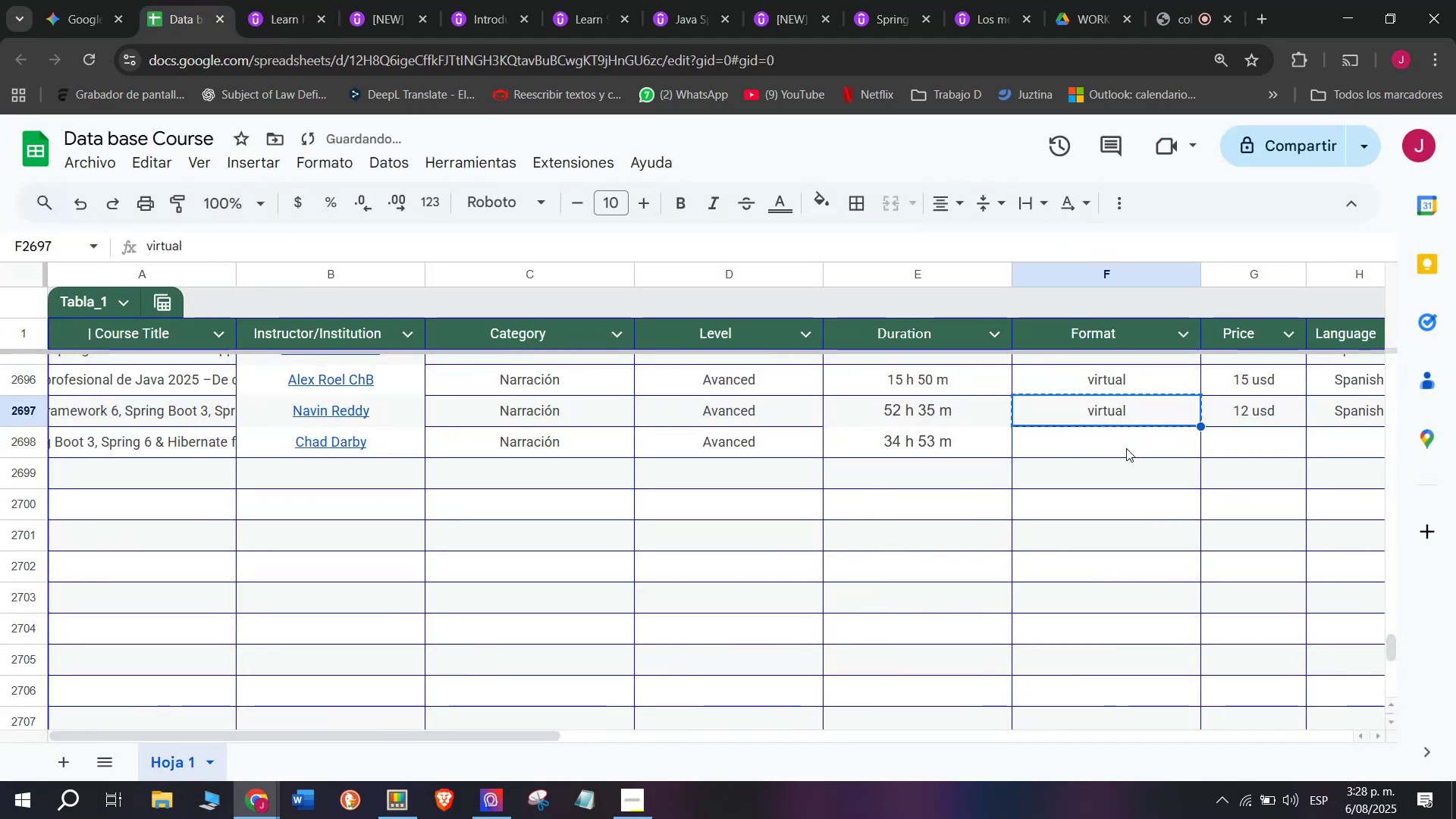 
double_click([1126, 448])
 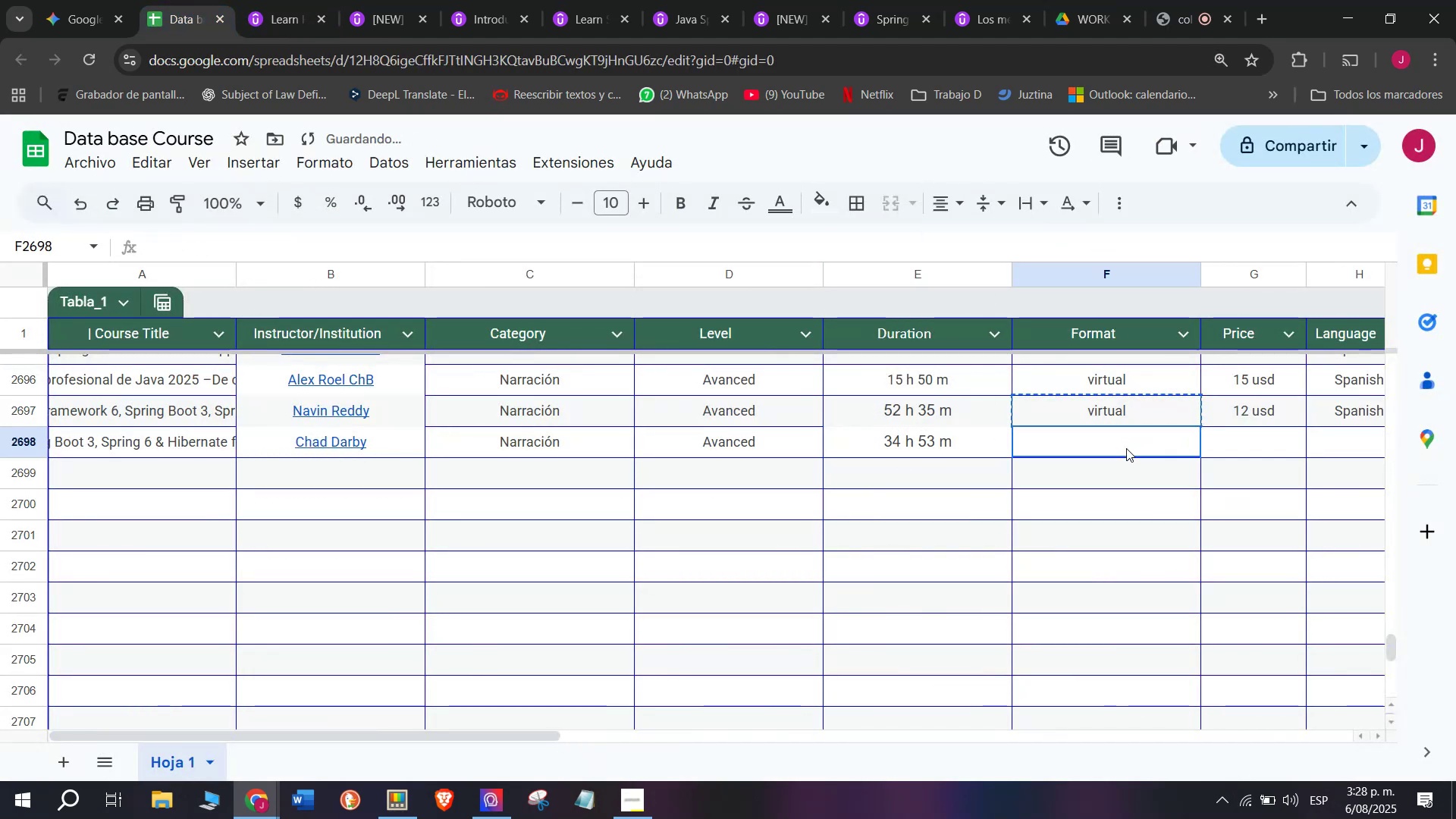 
key(Z)
 